 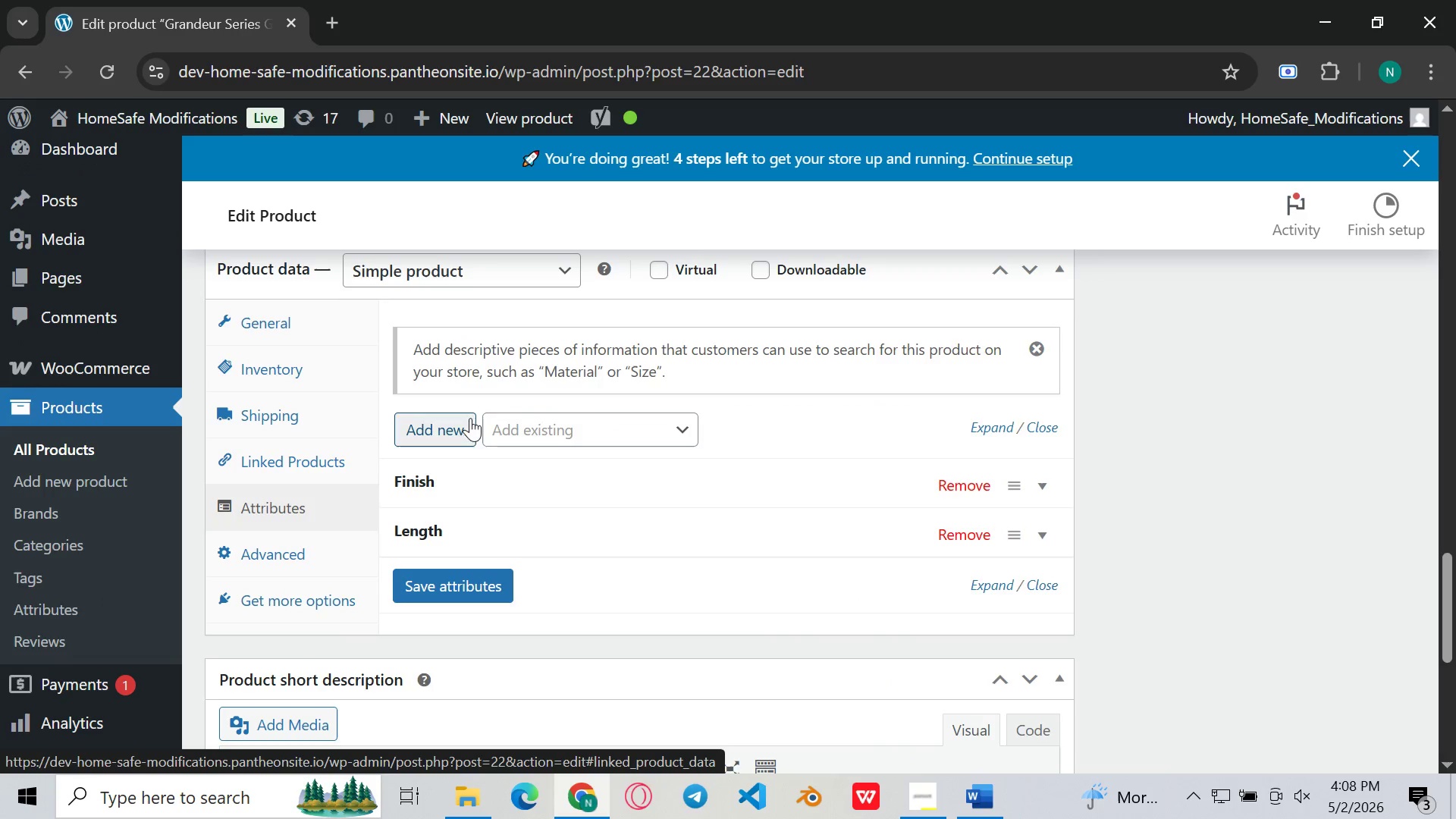 
left_click([1384, 554])
 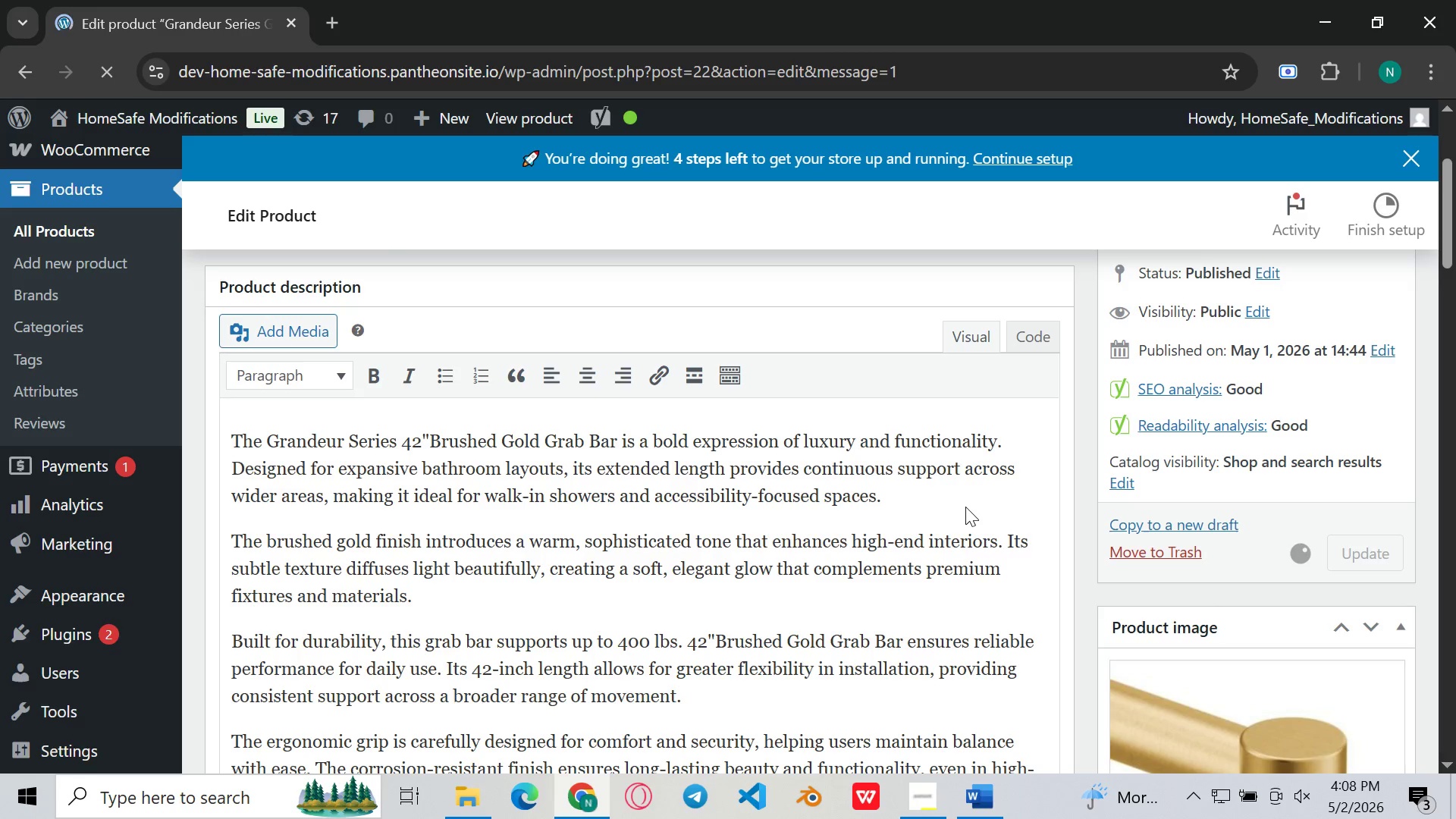 
mouse_move([785, 442])
 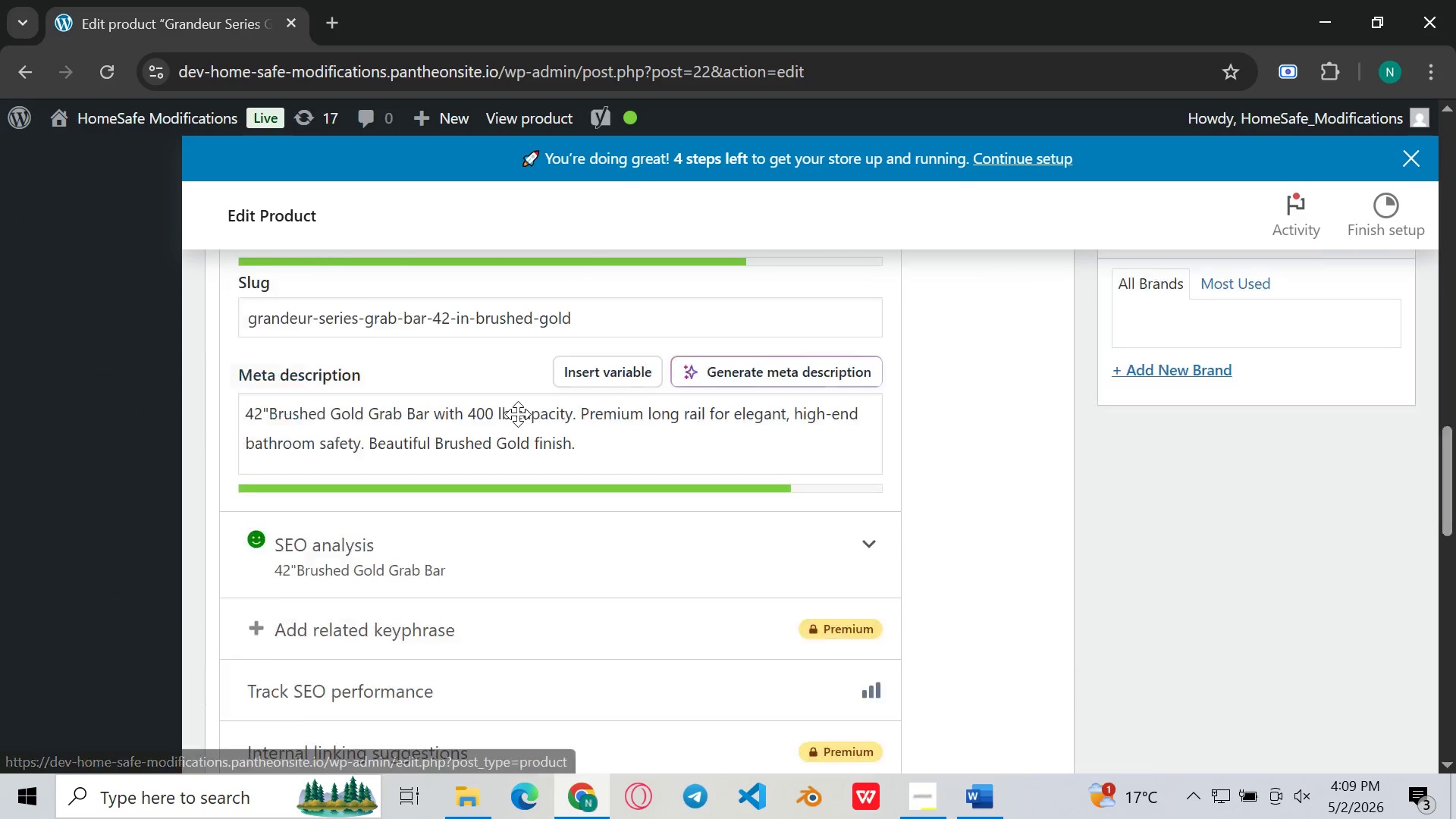 
wait(61.46)
 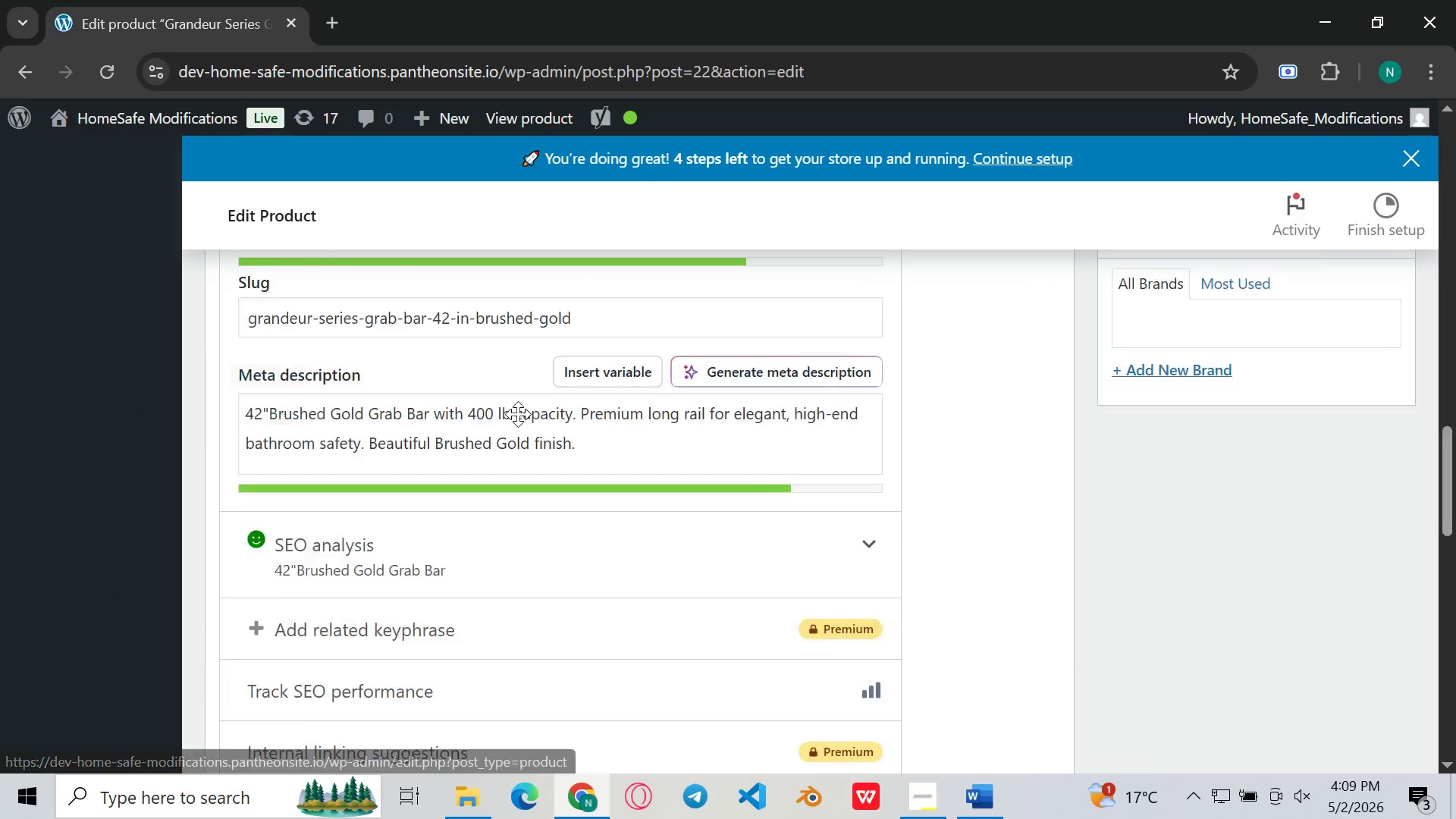 
left_click([992, 814])
 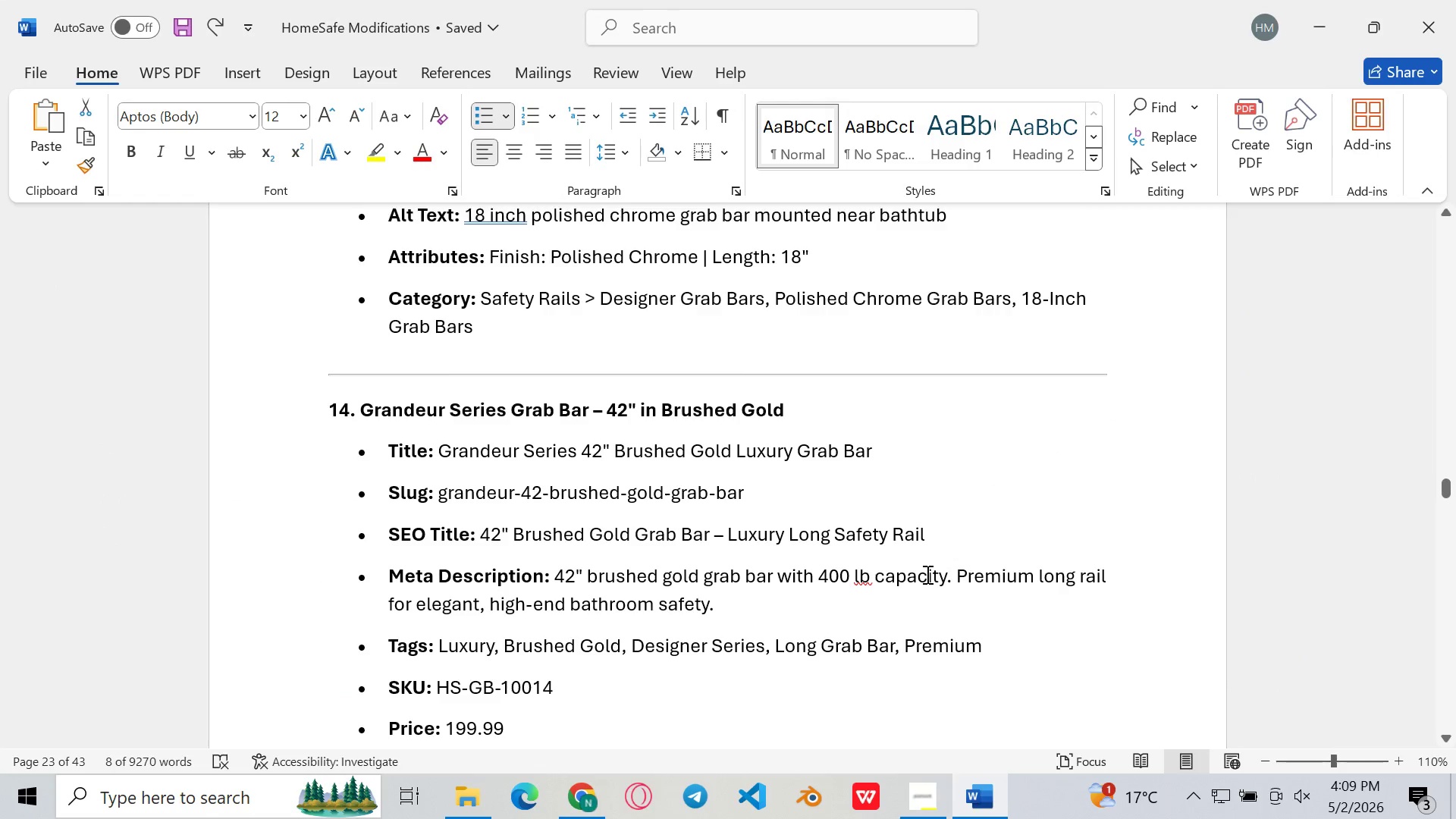 
scroll: coordinate [926, 574], scroll_direction: down, amount: 19.0
 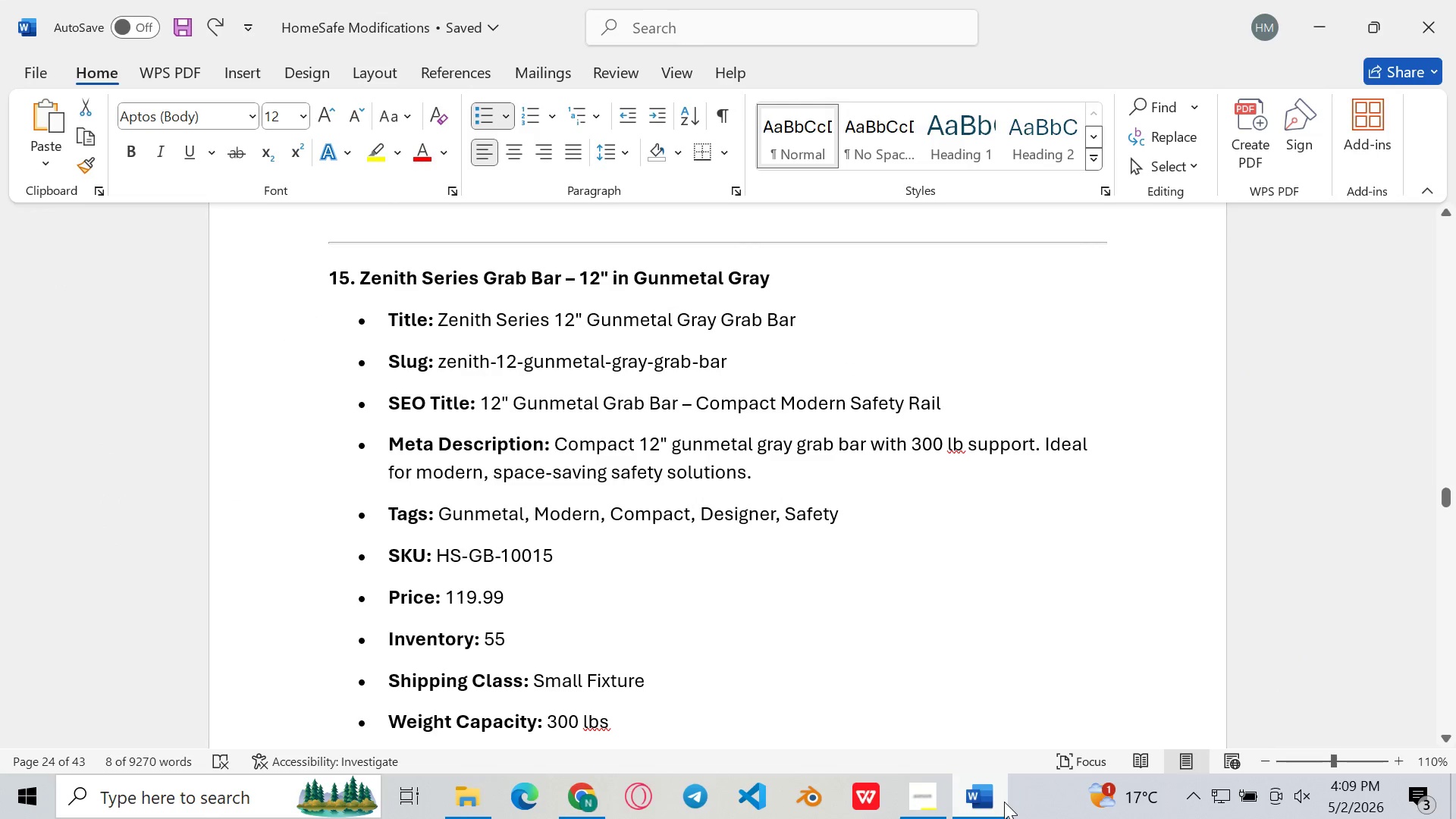 
left_click([999, 803])
 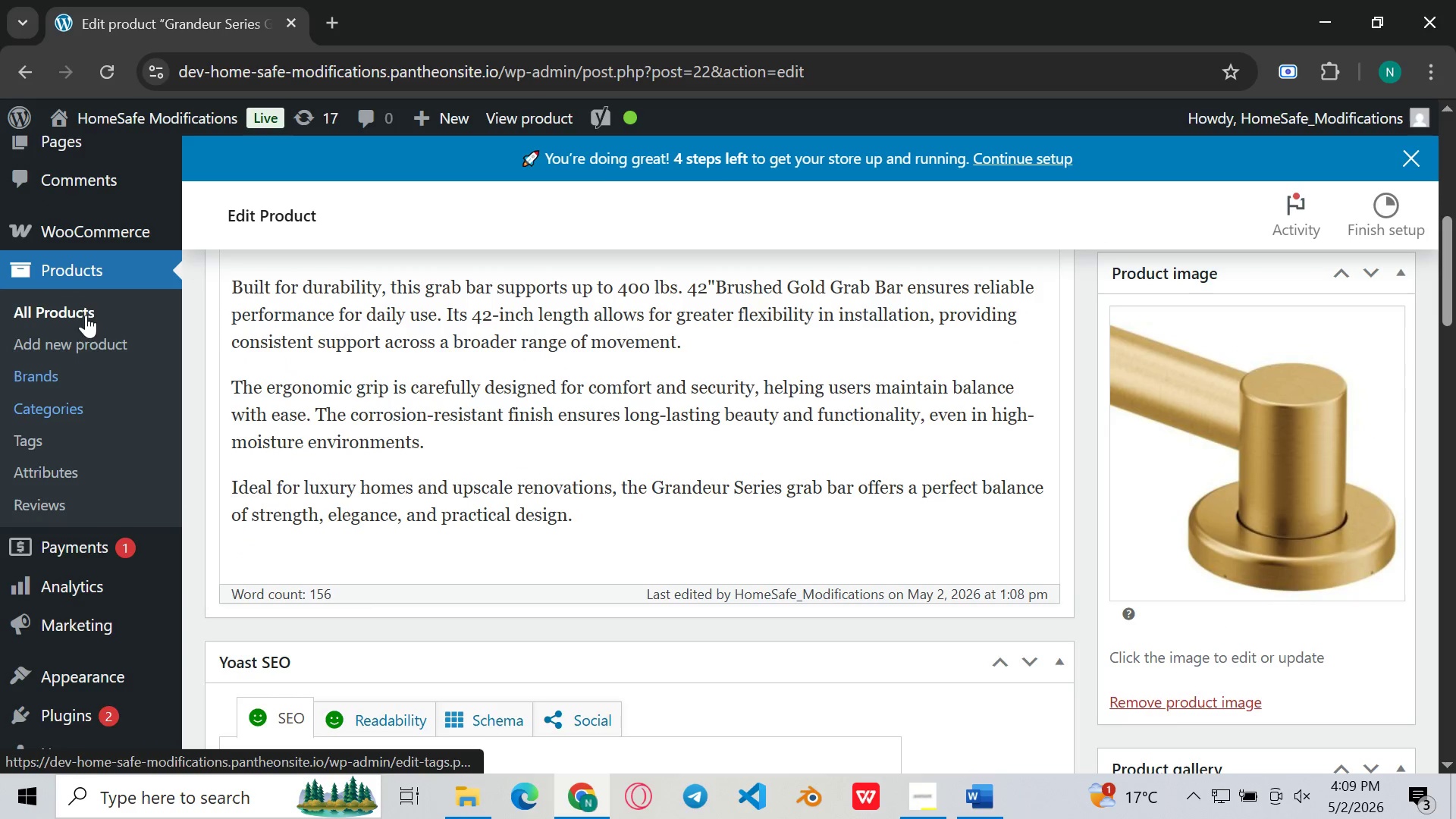 
left_click([62, 308])
 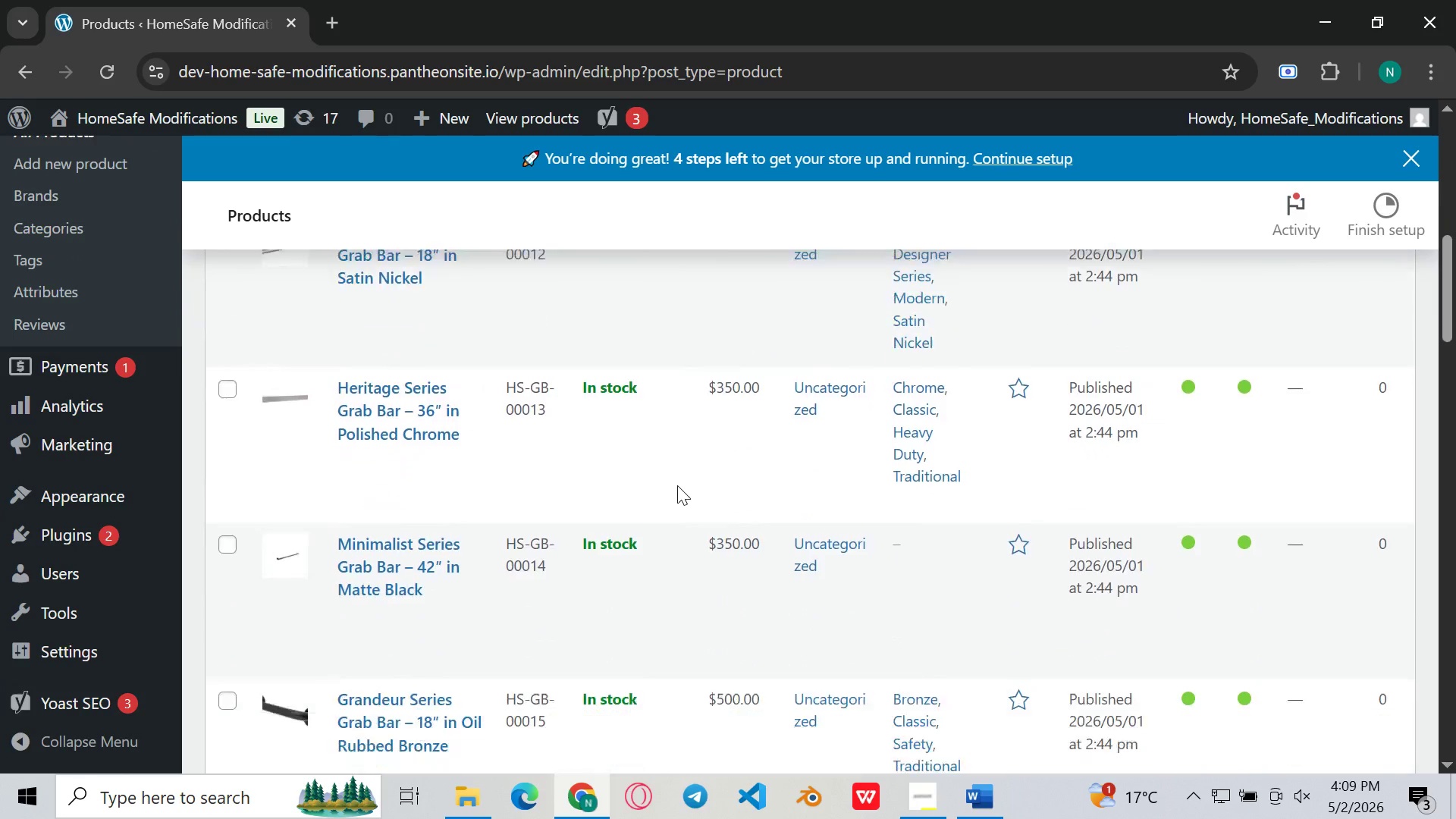 
wait(16.77)
 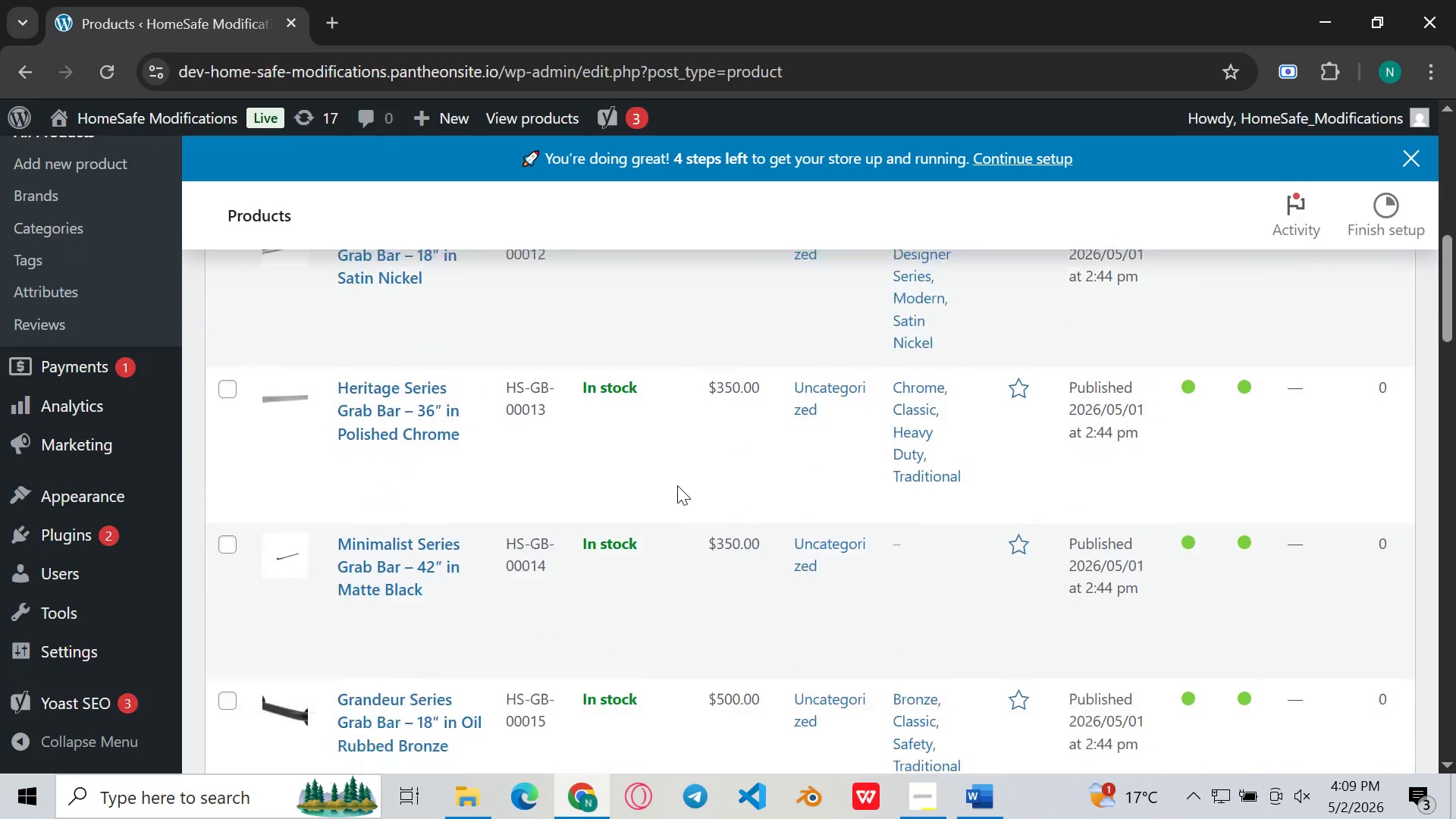 
left_click([388, 453])
 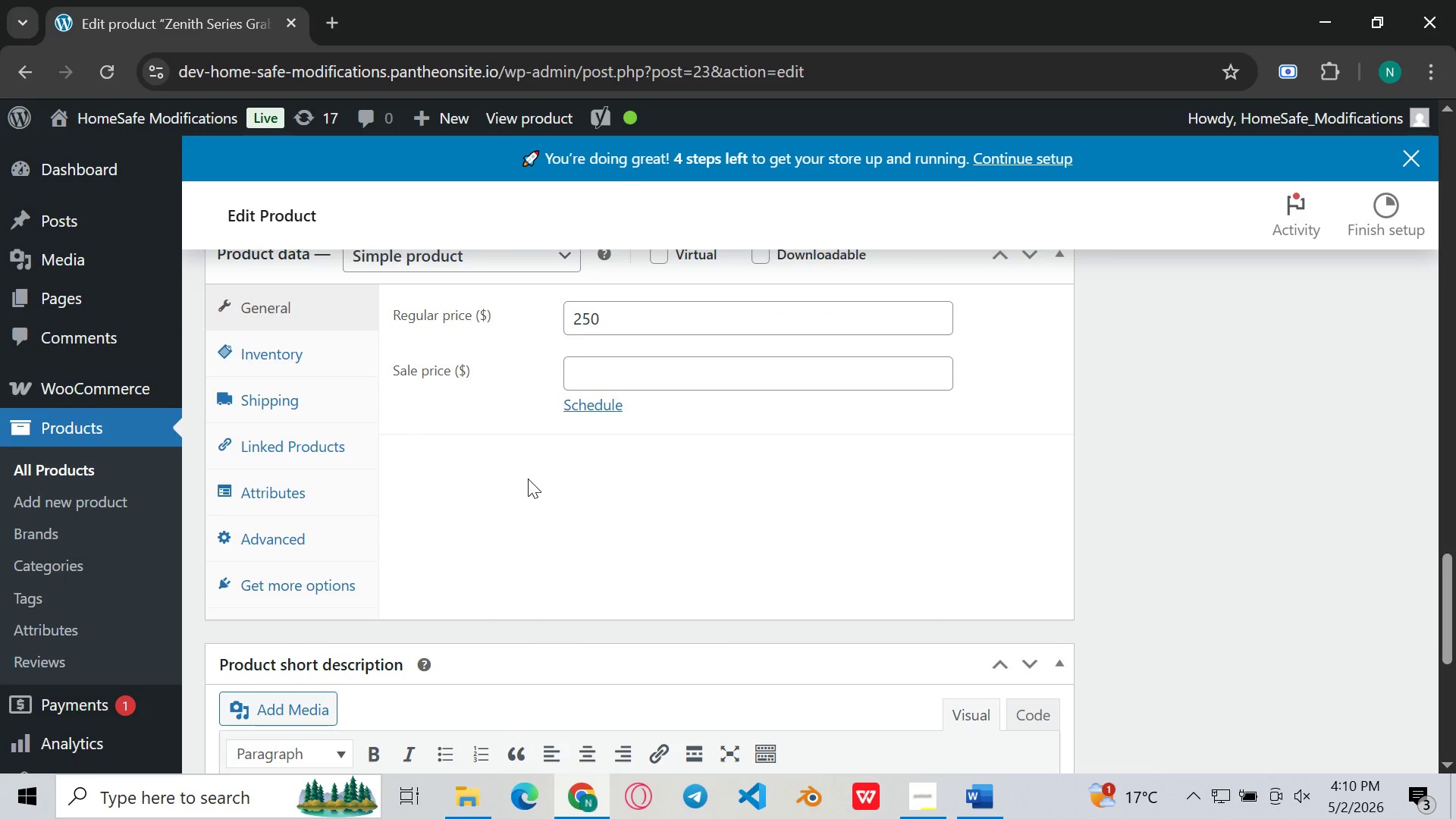 
wait(35.89)
 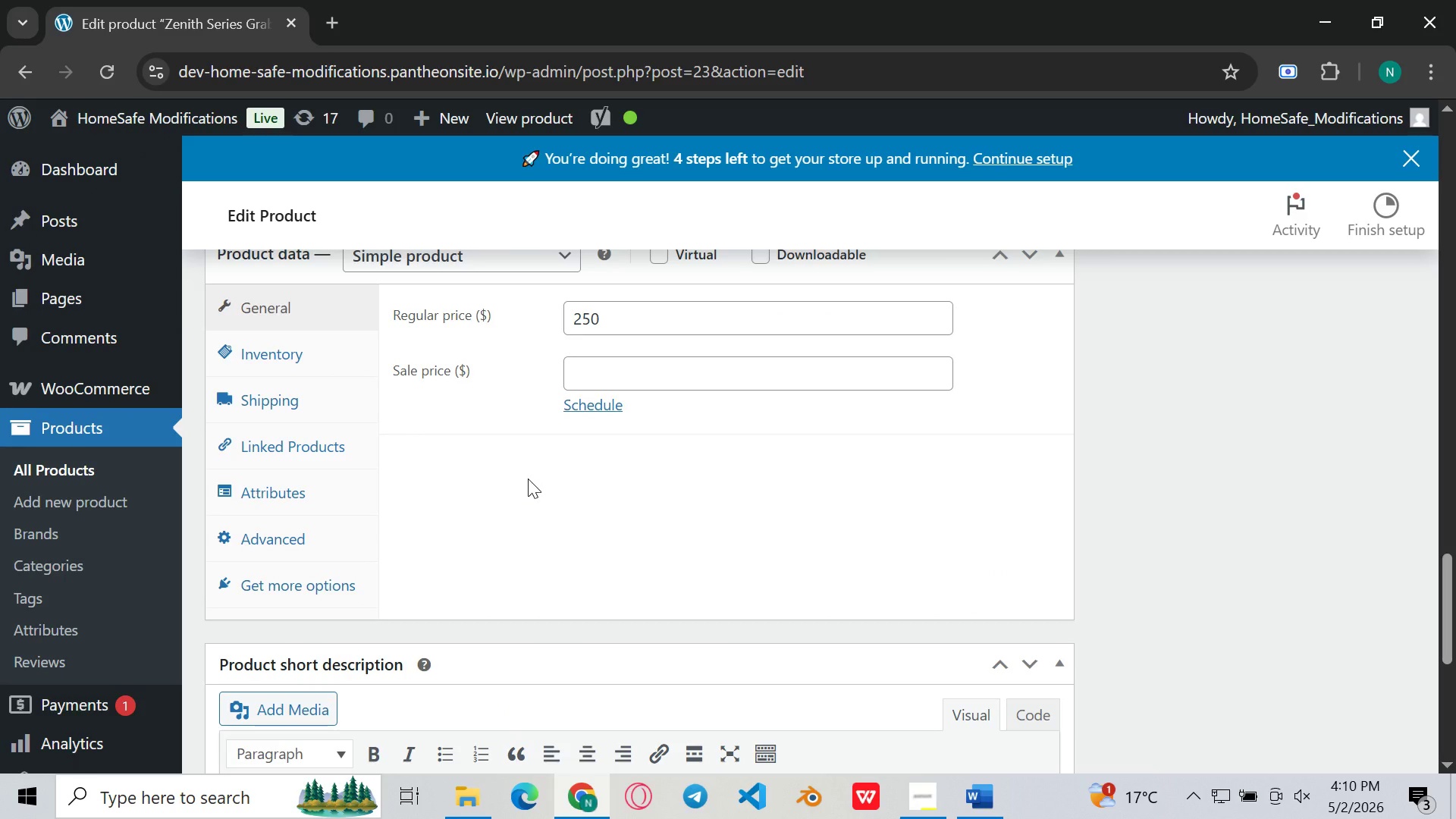 
left_click([299, 513])
 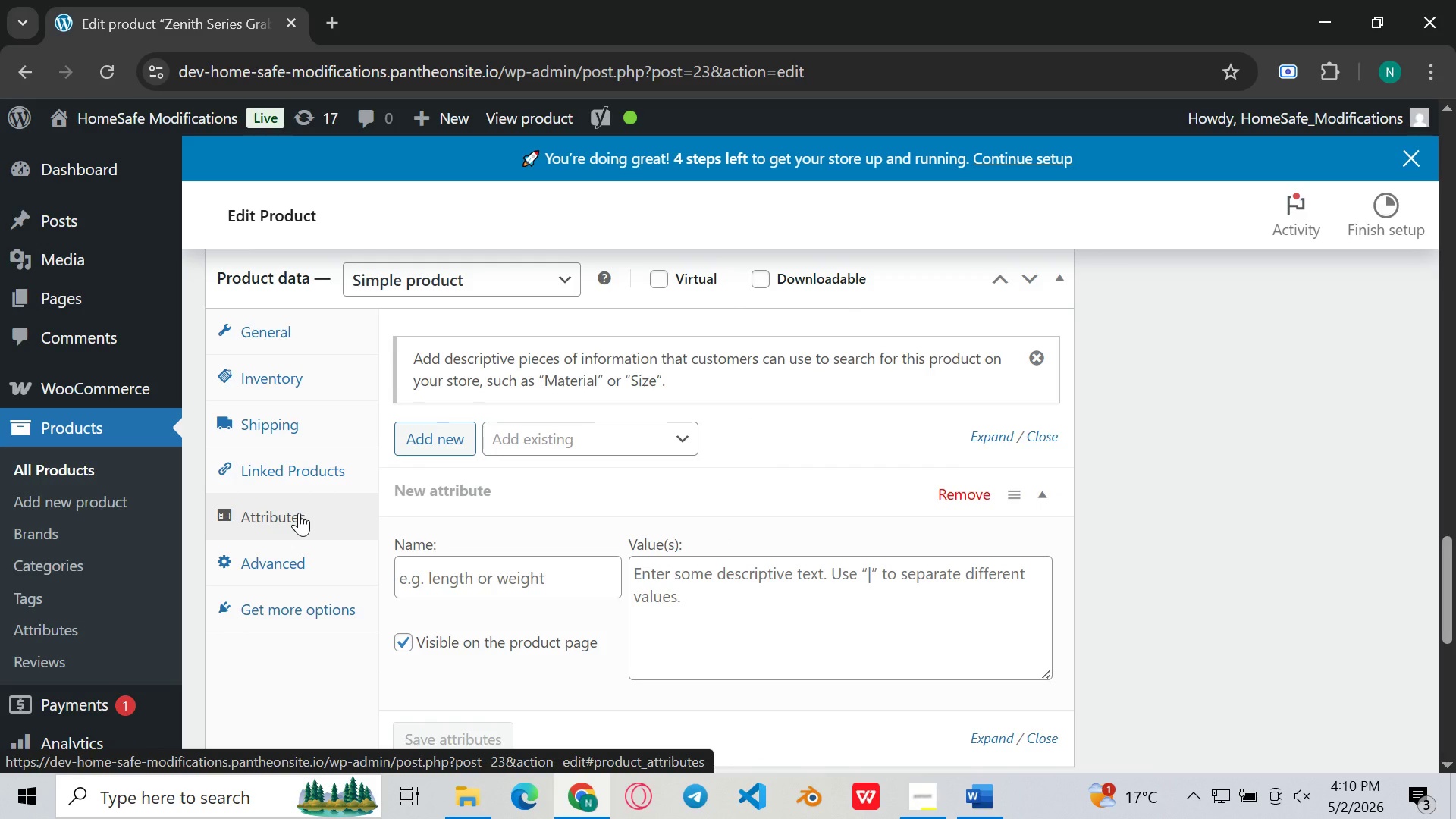 
wait(7.08)
 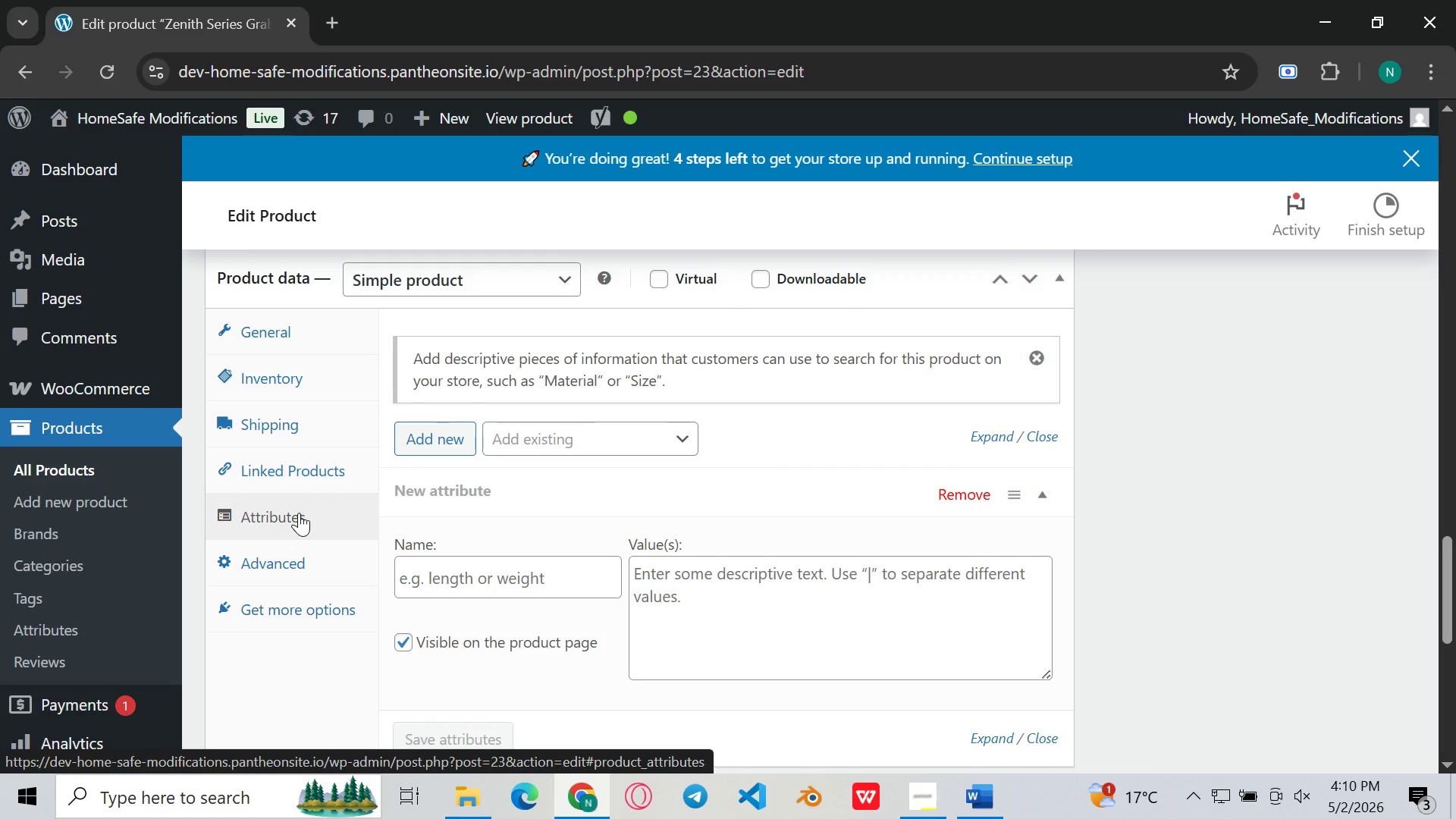 
left_click([602, 431])
 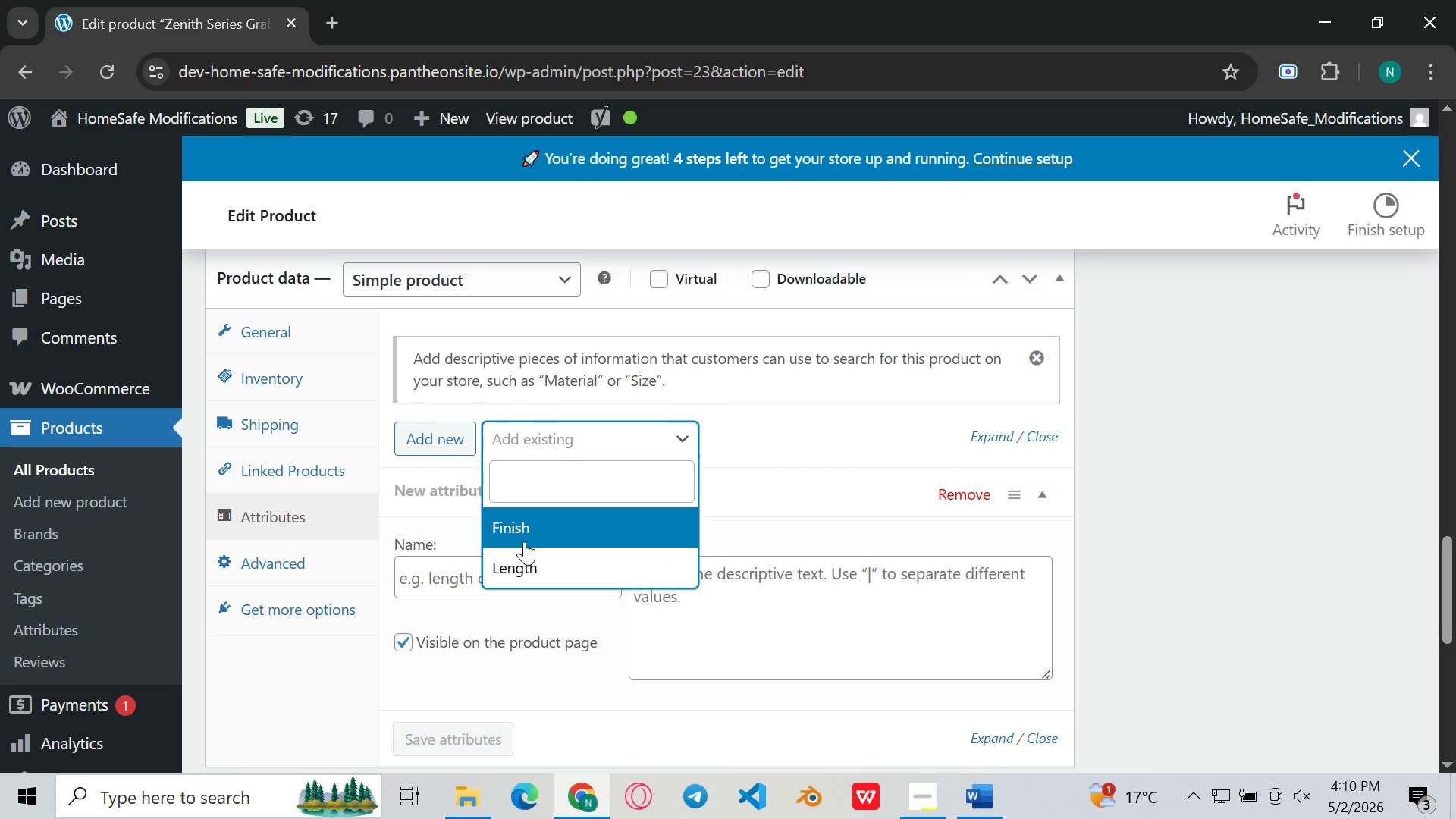 
left_click([524, 541])
 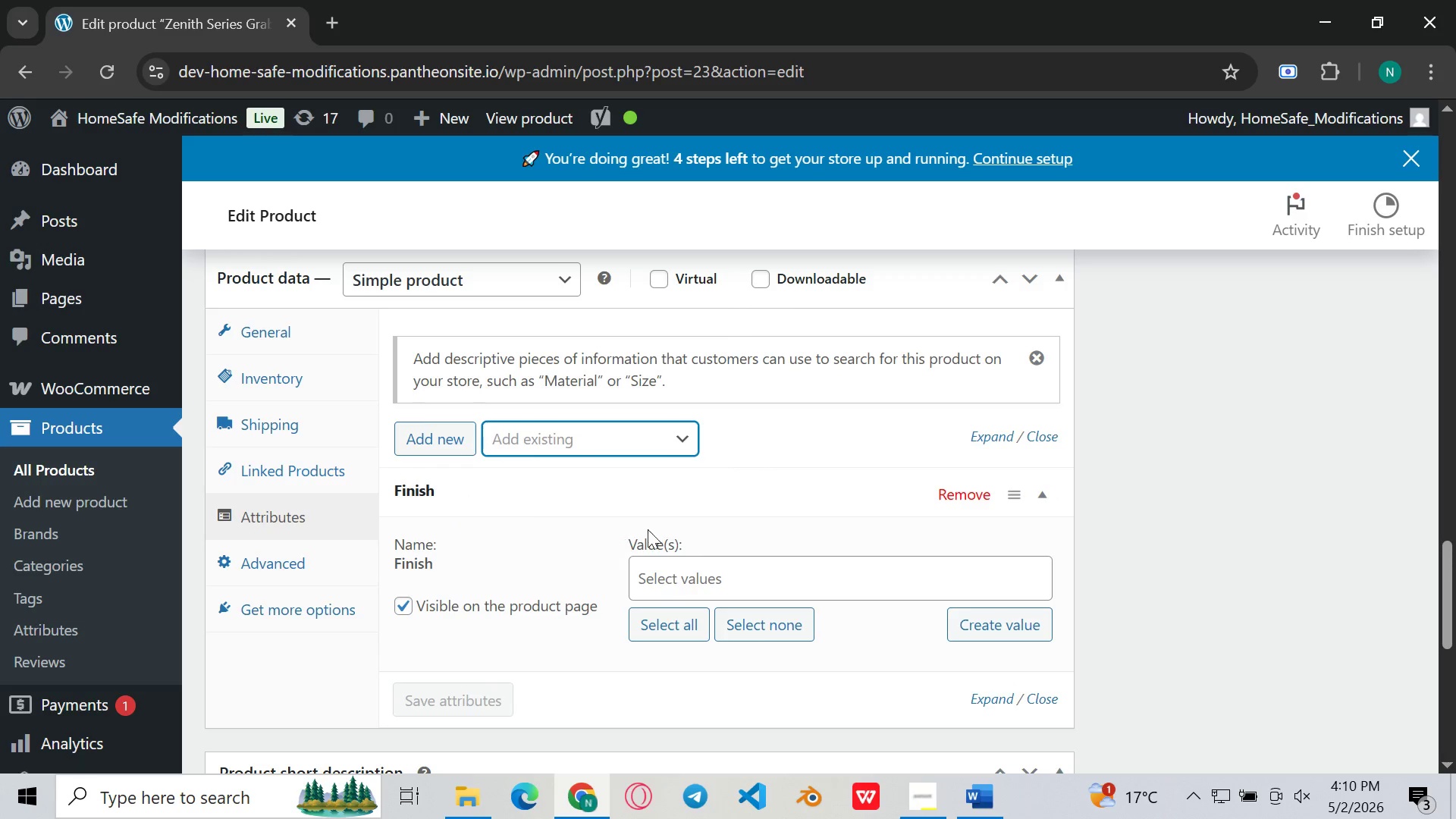 
left_click([758, 580])
 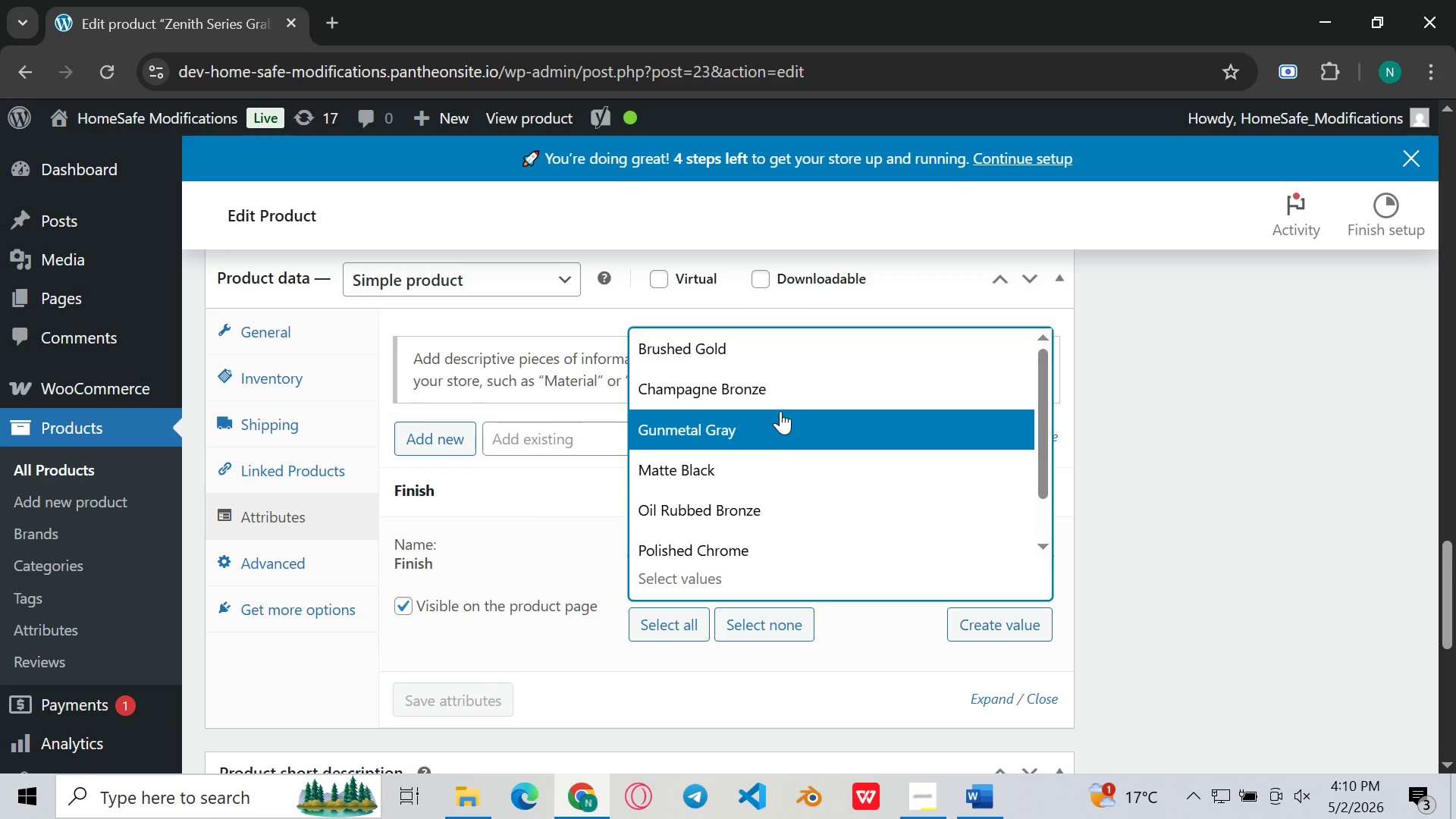 
left_click([767, 431])
 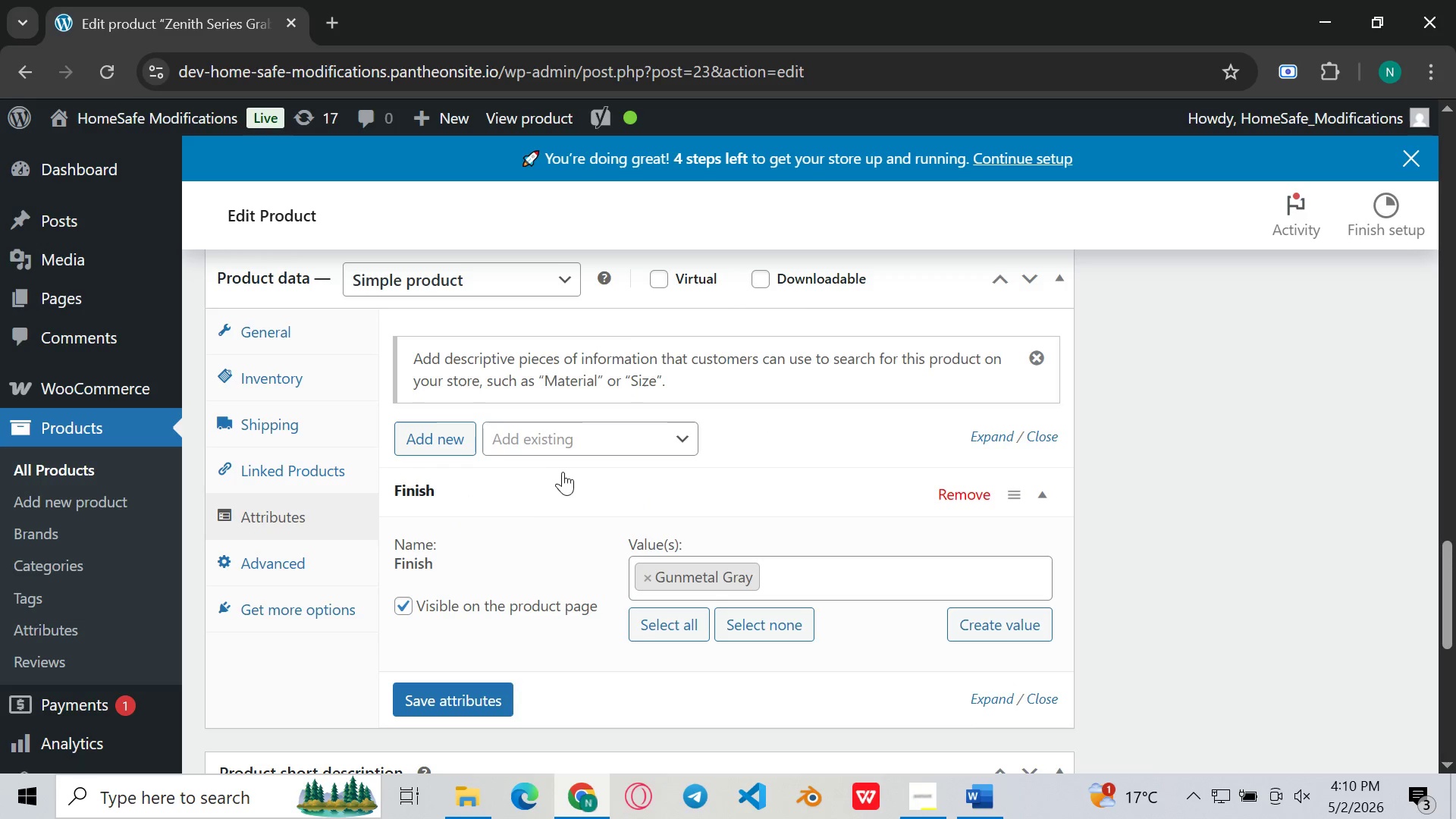 
left_click([607, 450])
 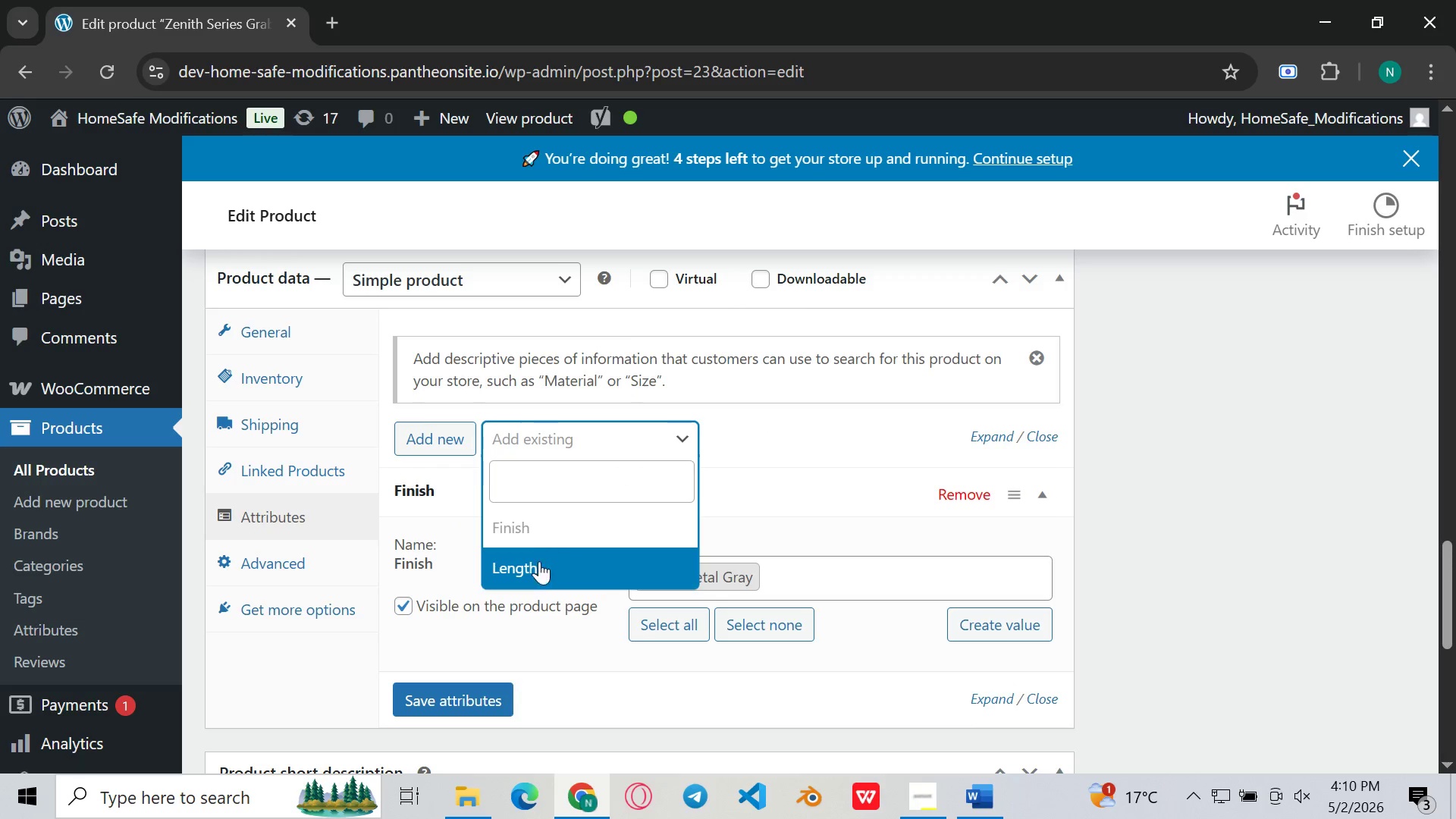 
left_click([534, 570])
 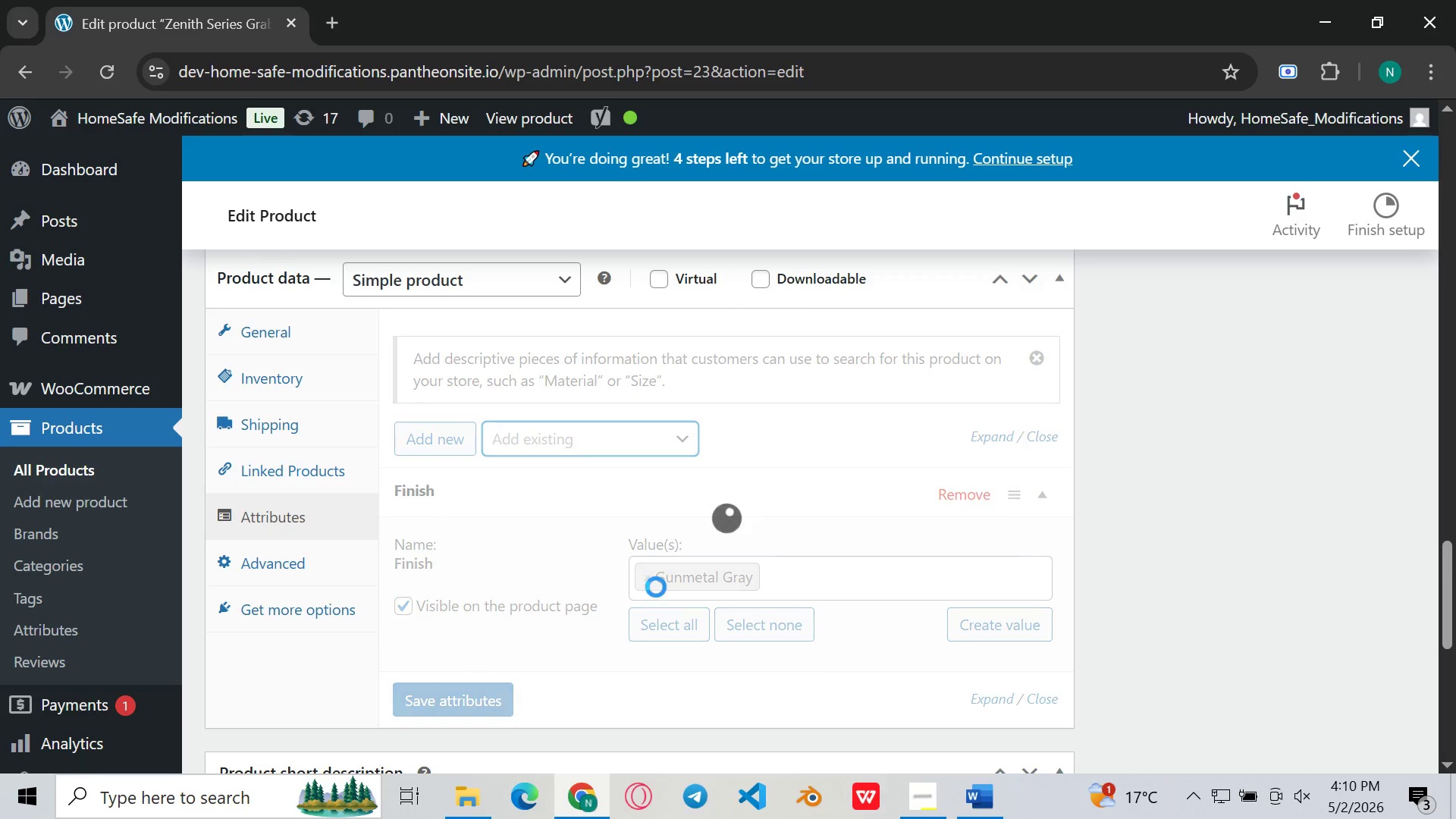 
mouse_move([711, 577])
 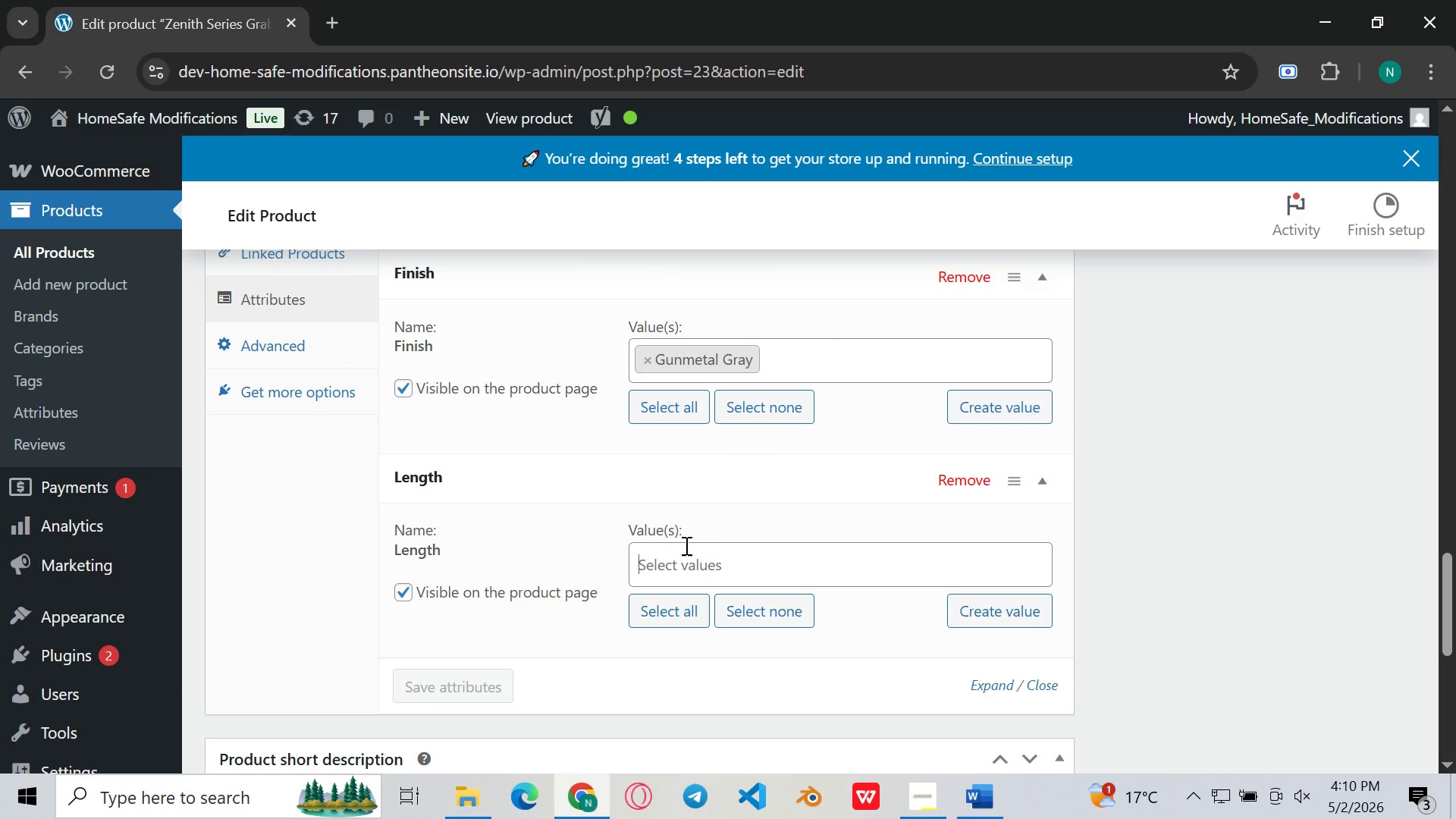 
left_click([685, 545])
 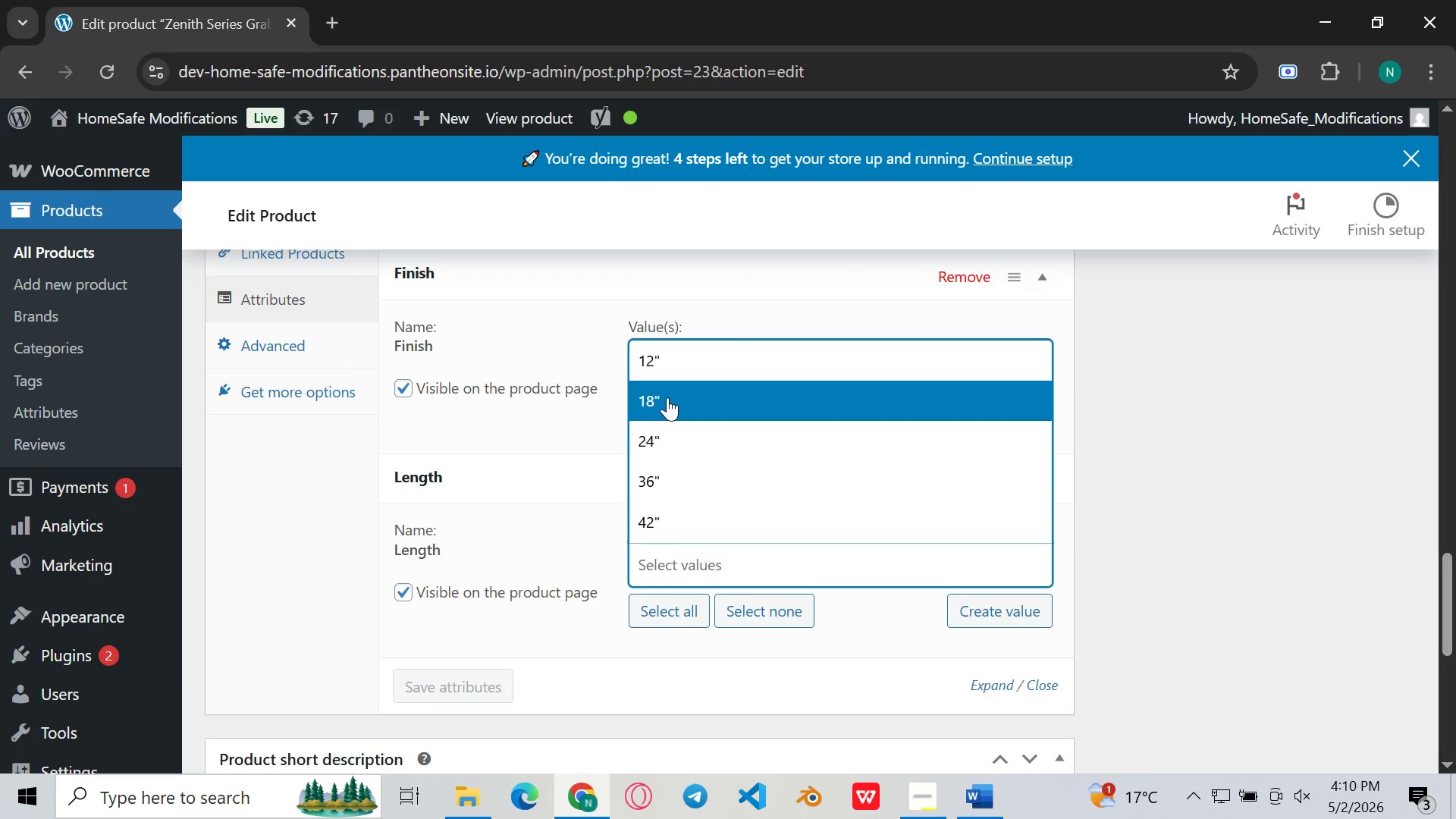 
left_click([651, 361])
 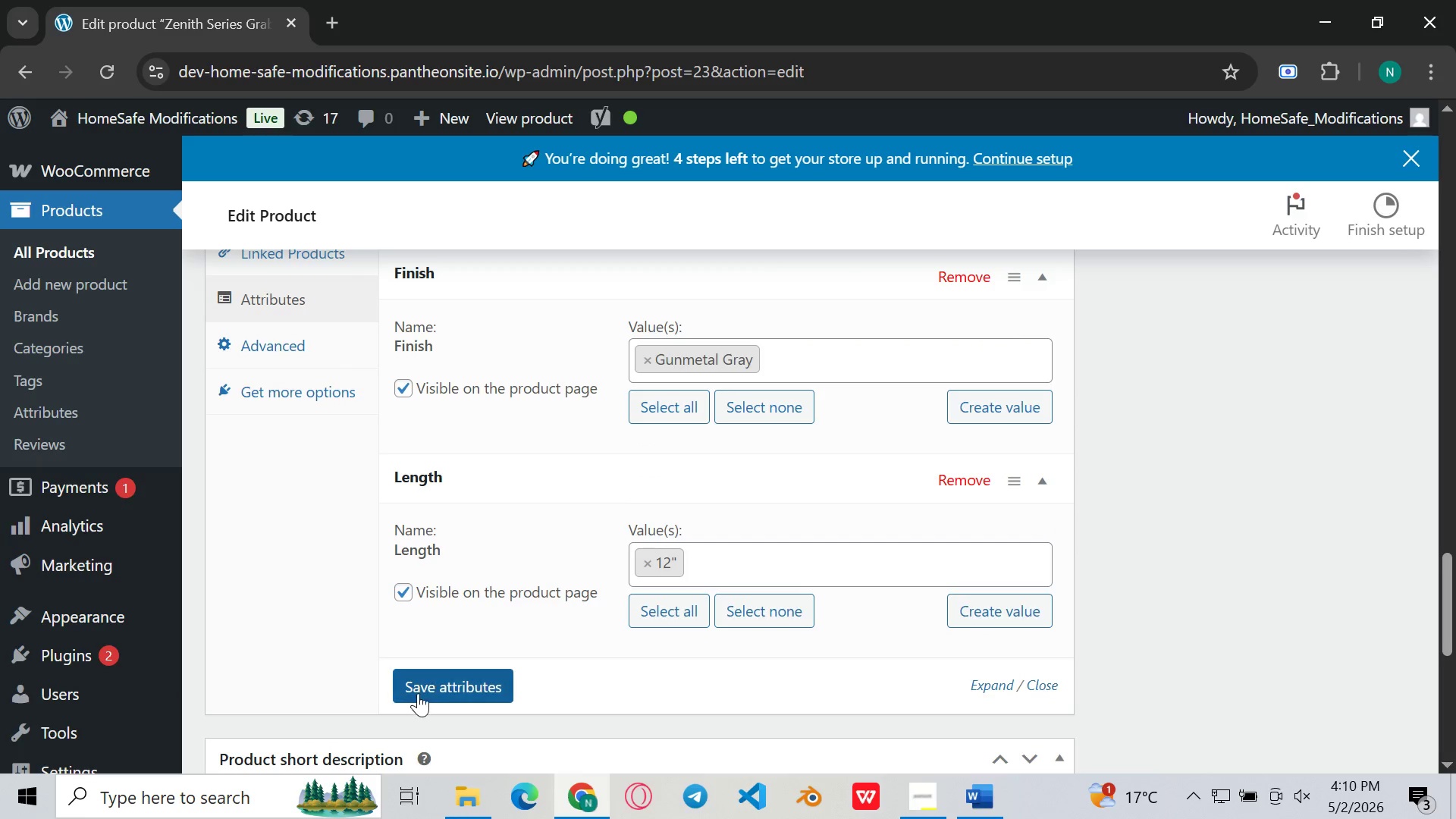 
left_click([419, 693])
 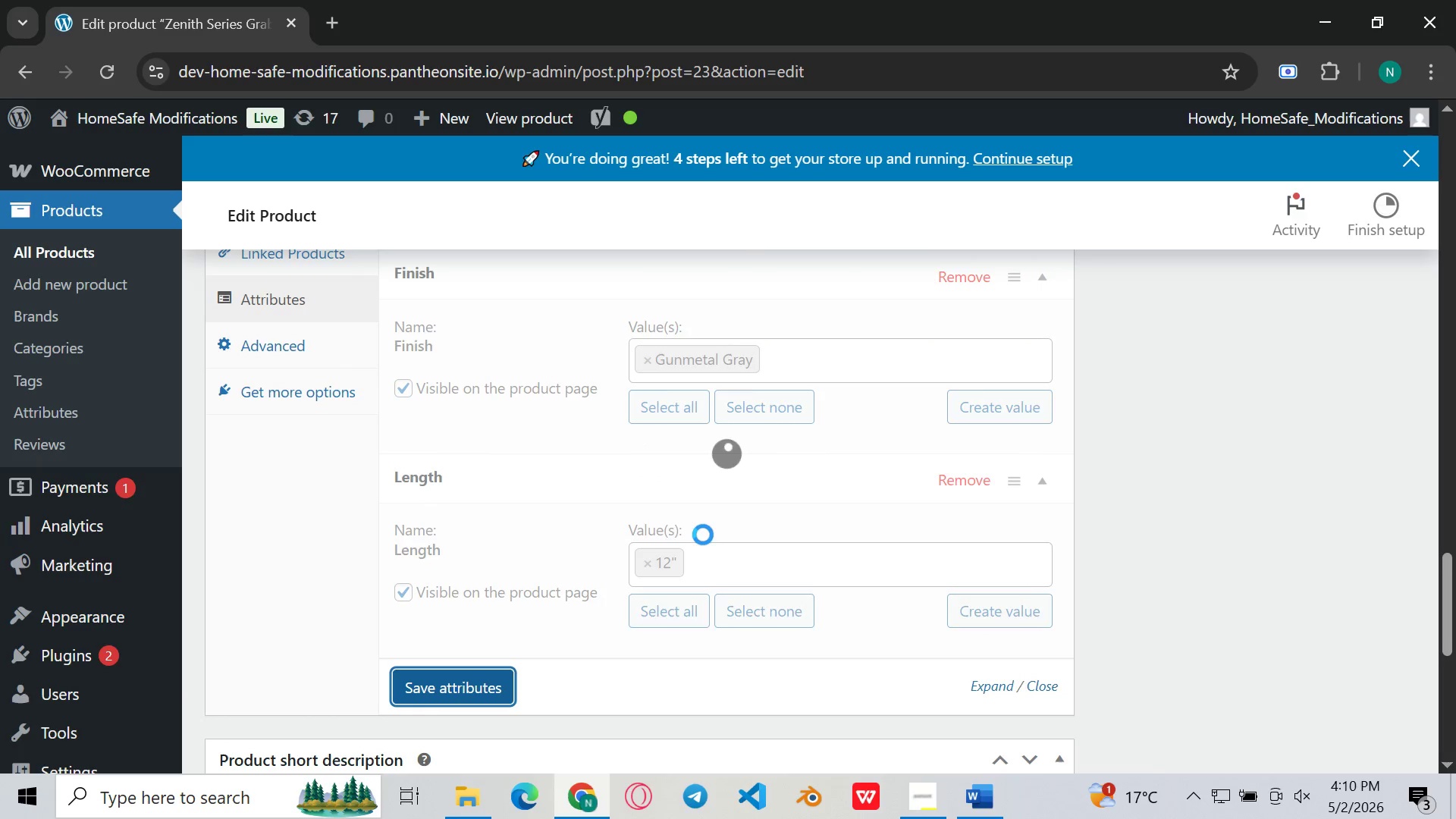 
mouse_move([729, 526])
 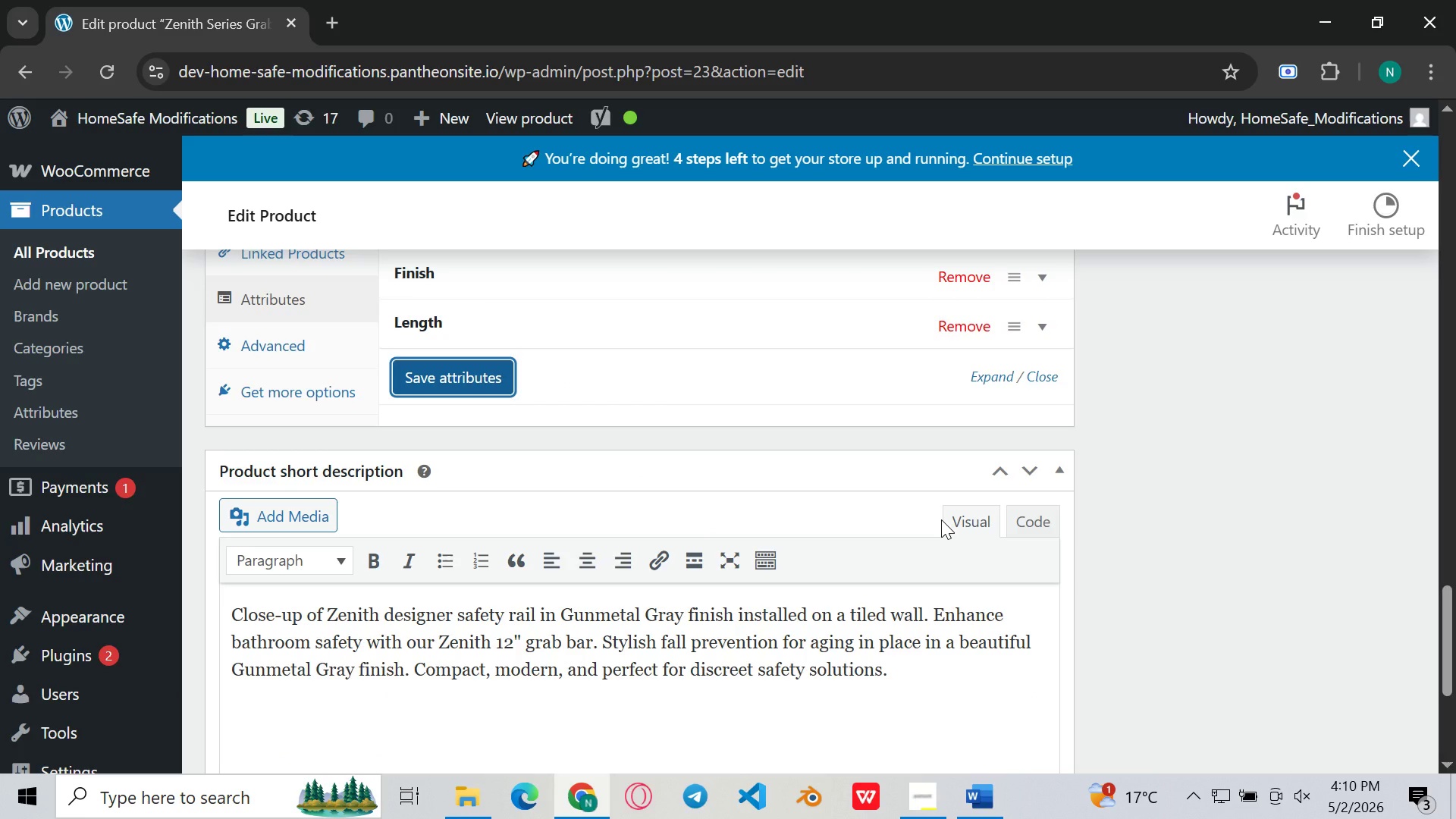 
wait(9.79)
 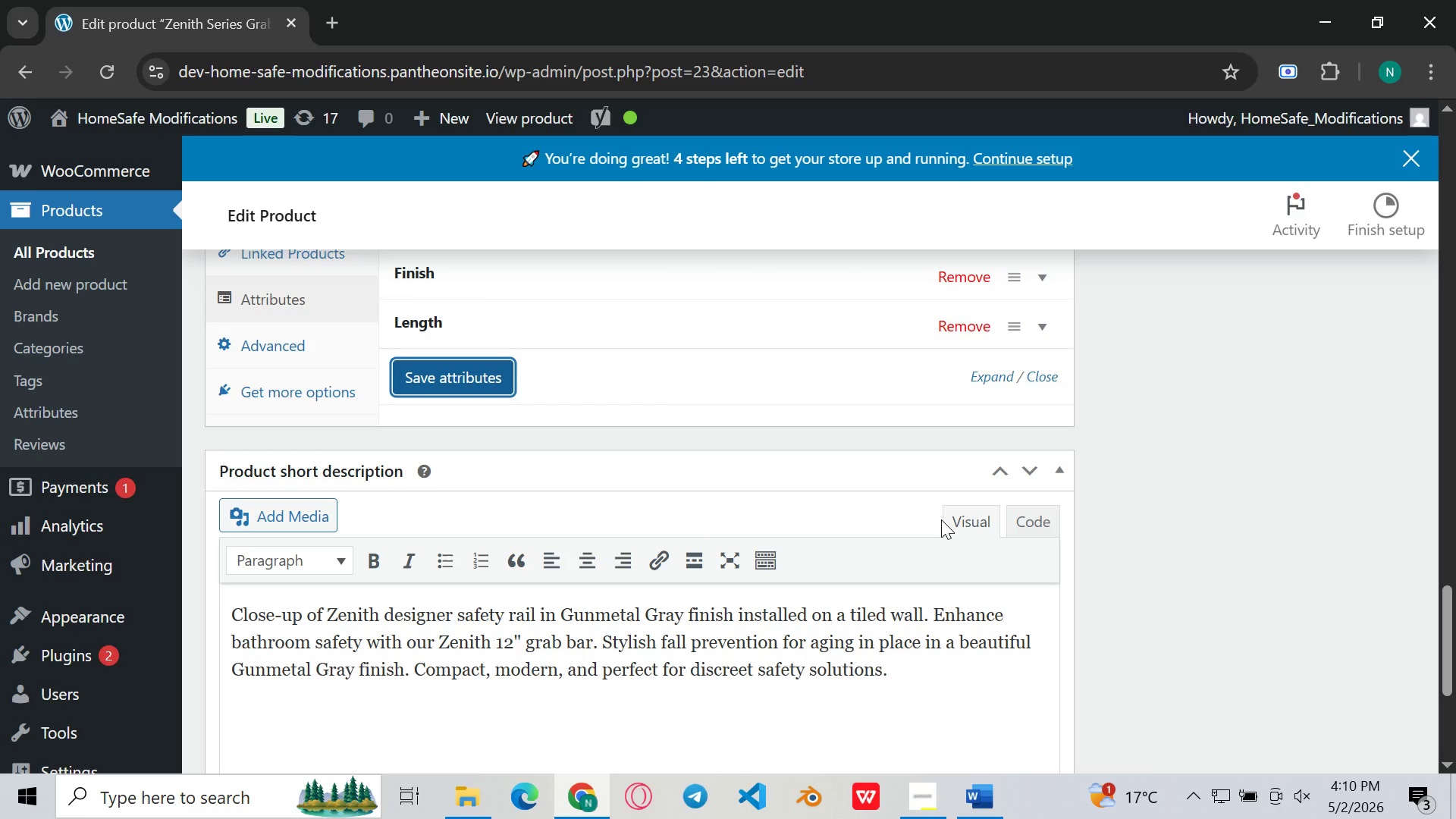 
mouse_move([1194, 398])
 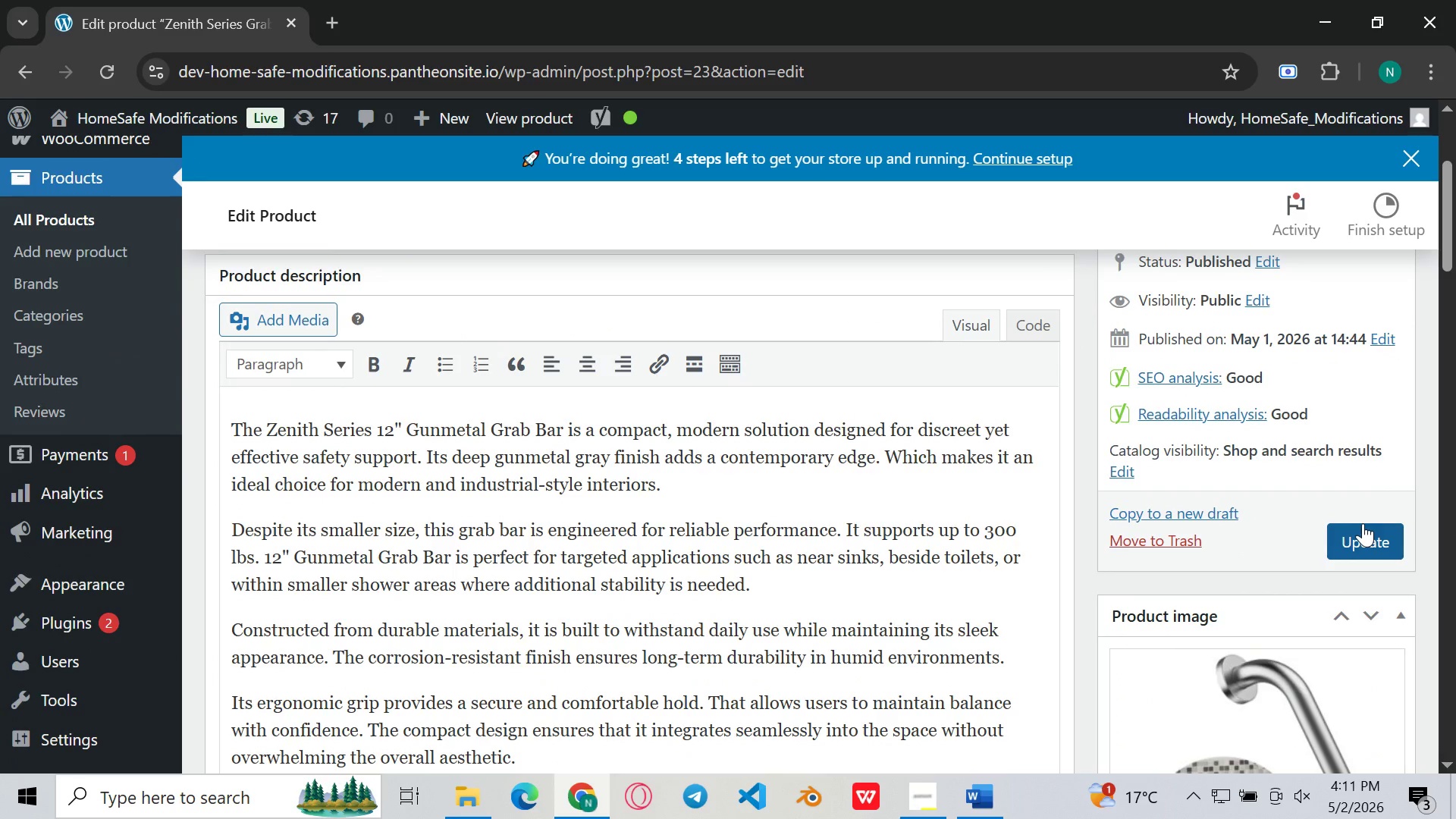 
left_click([1363, 523])
 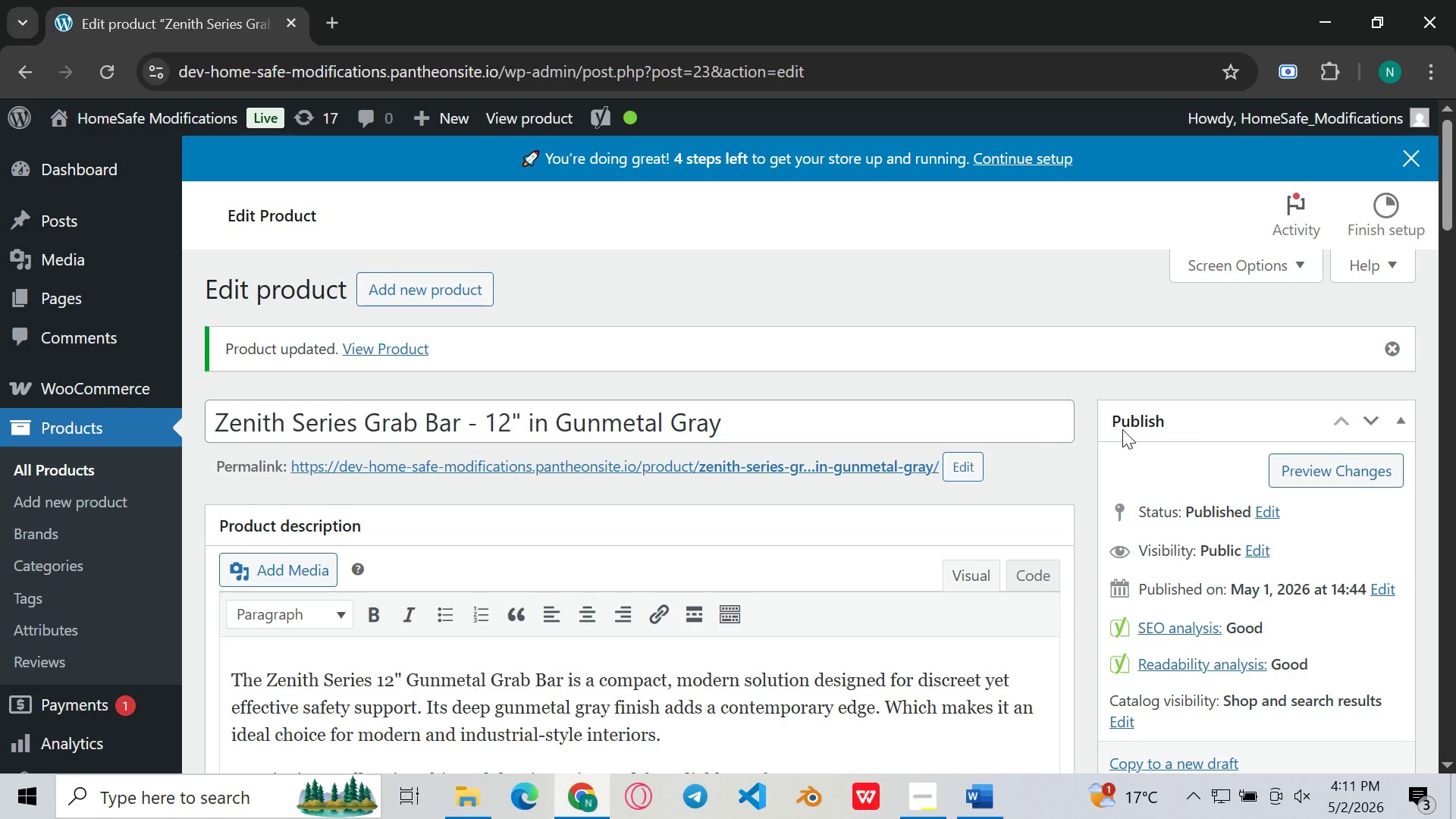 
wait(26.3)
 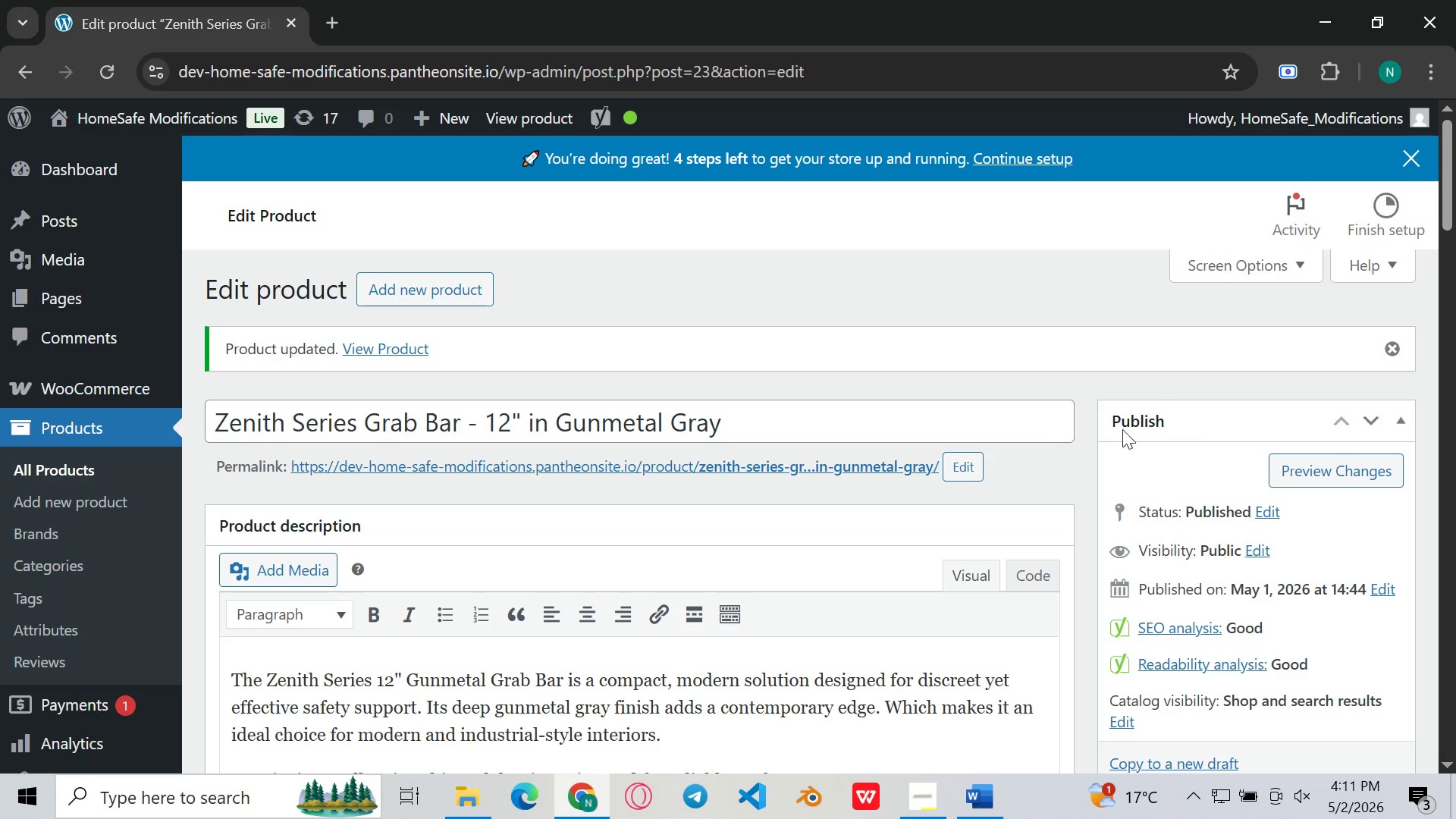 
left_click([285, 538])
 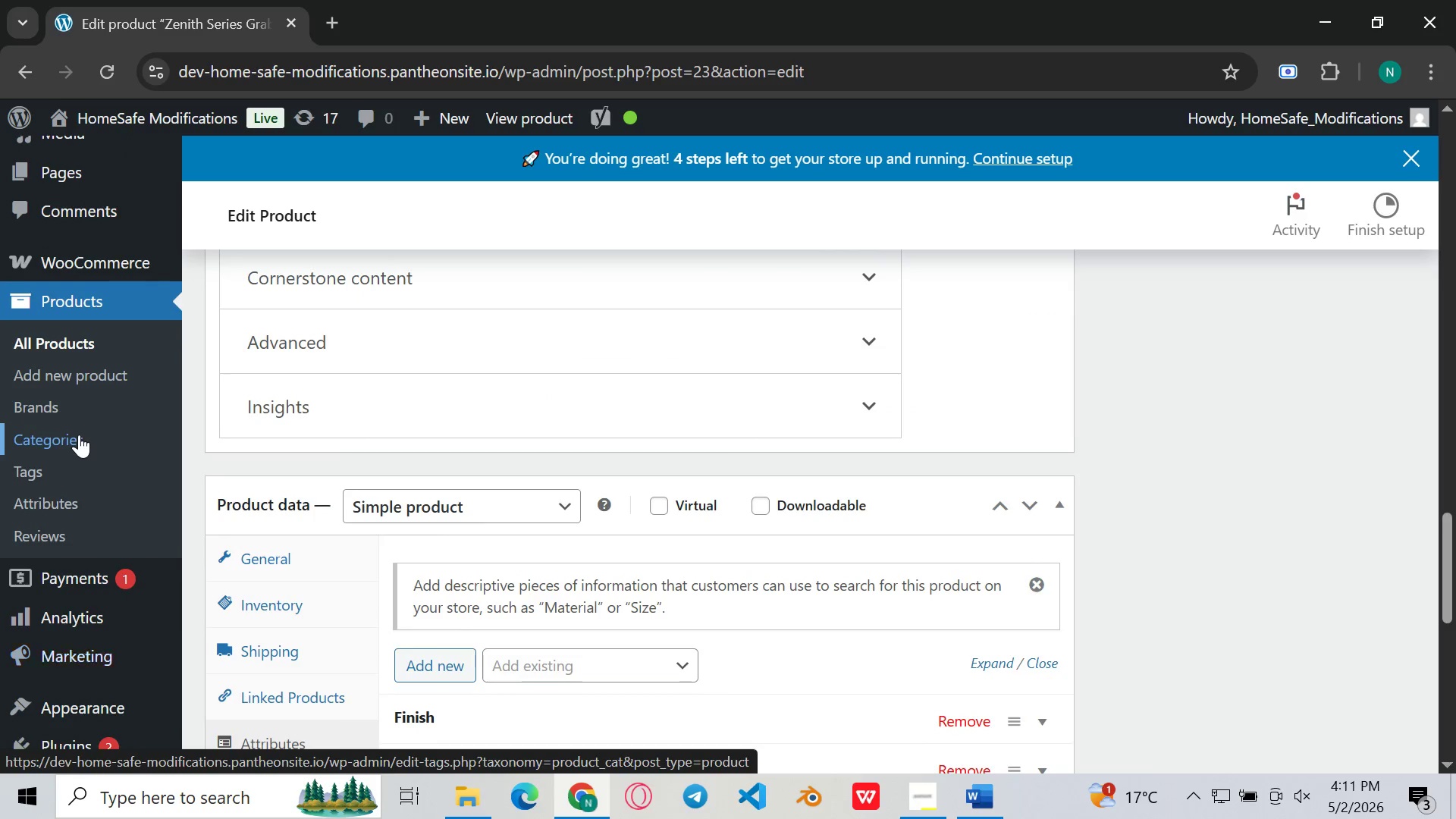 
left_click([89, 377])
 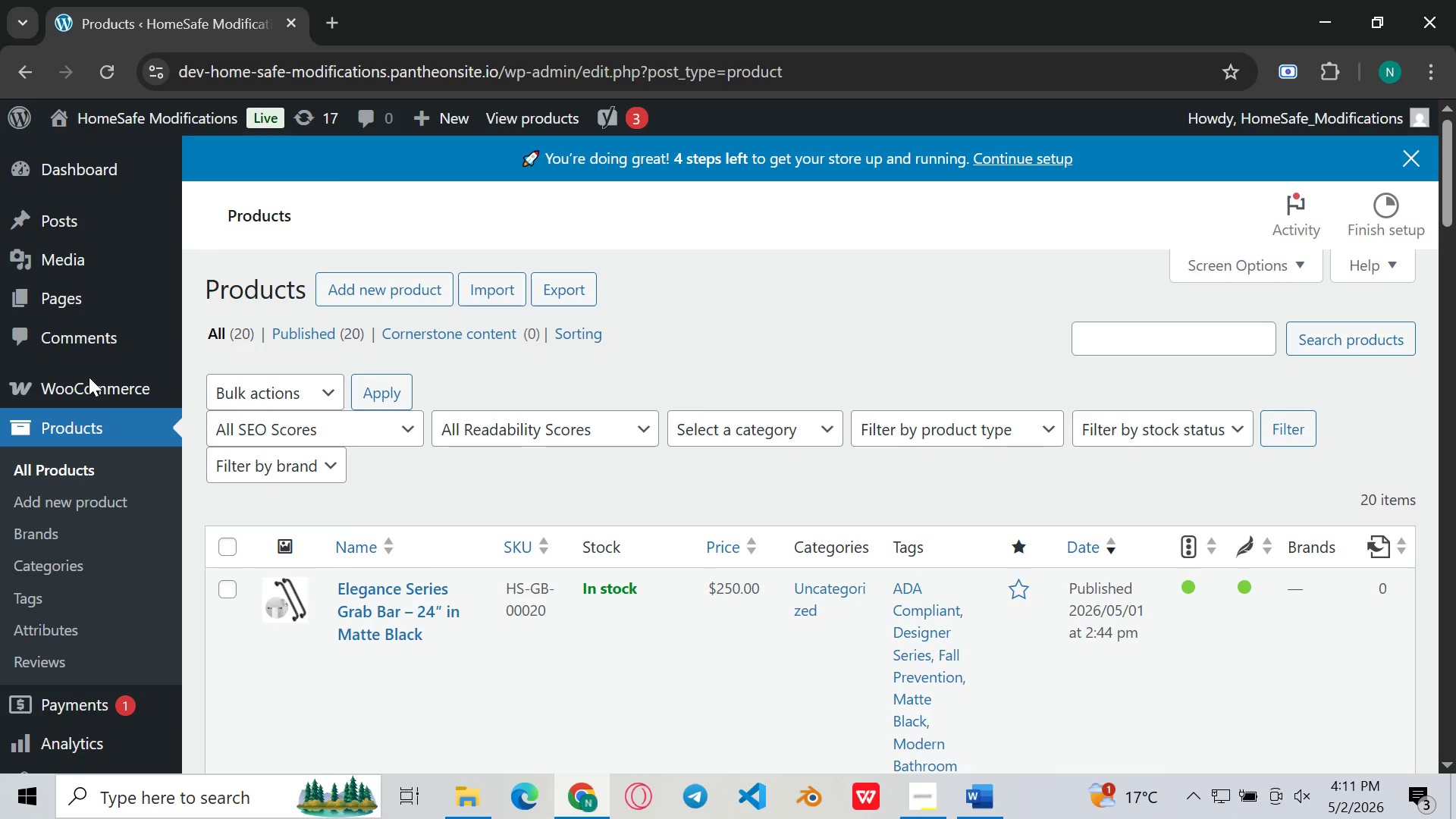 
wait(15.28)
 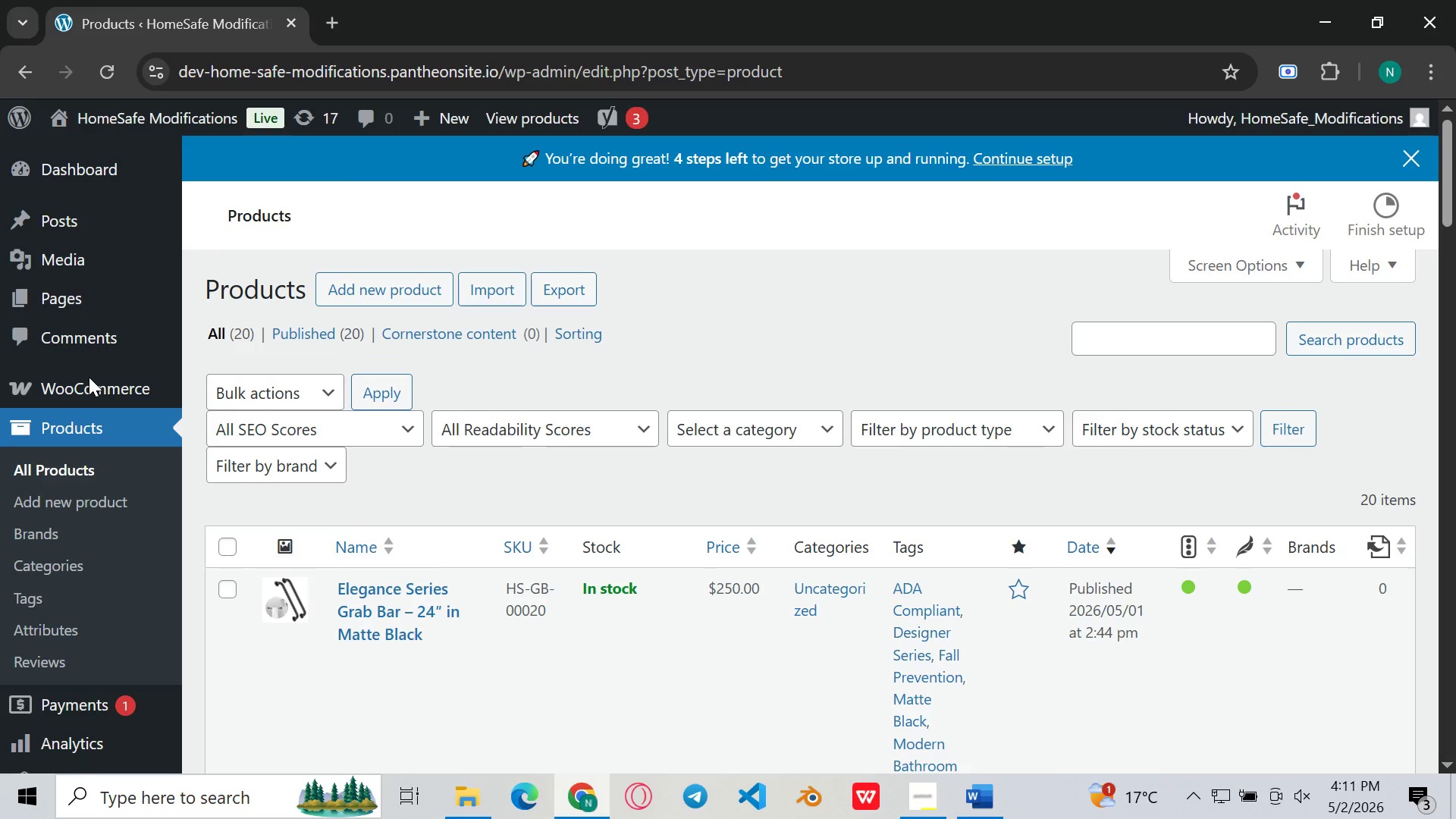 
left_click([974, 818])
 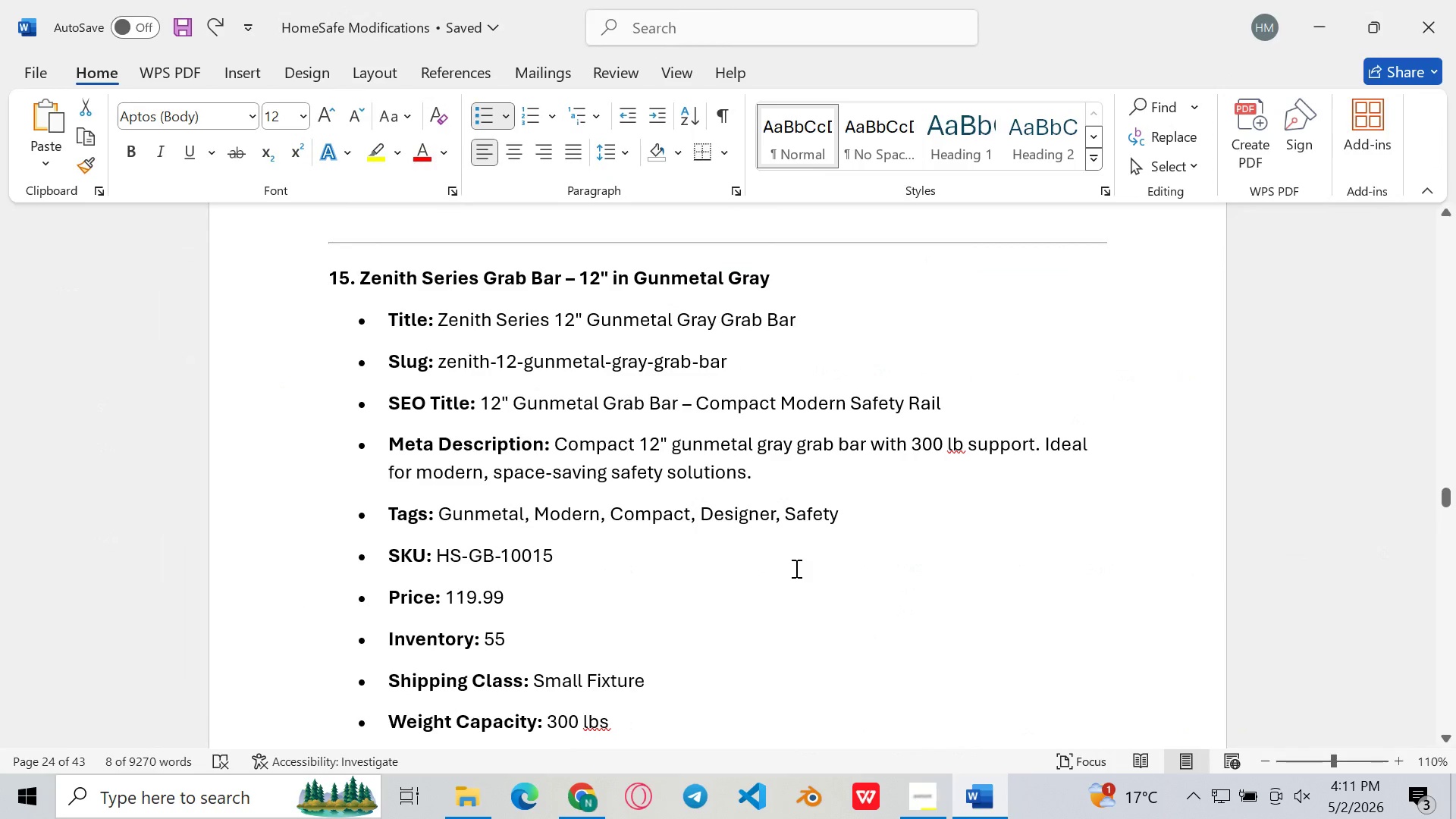 
scroll: coordinate [795, 568], scroll_direction: down, amount: 10.0
 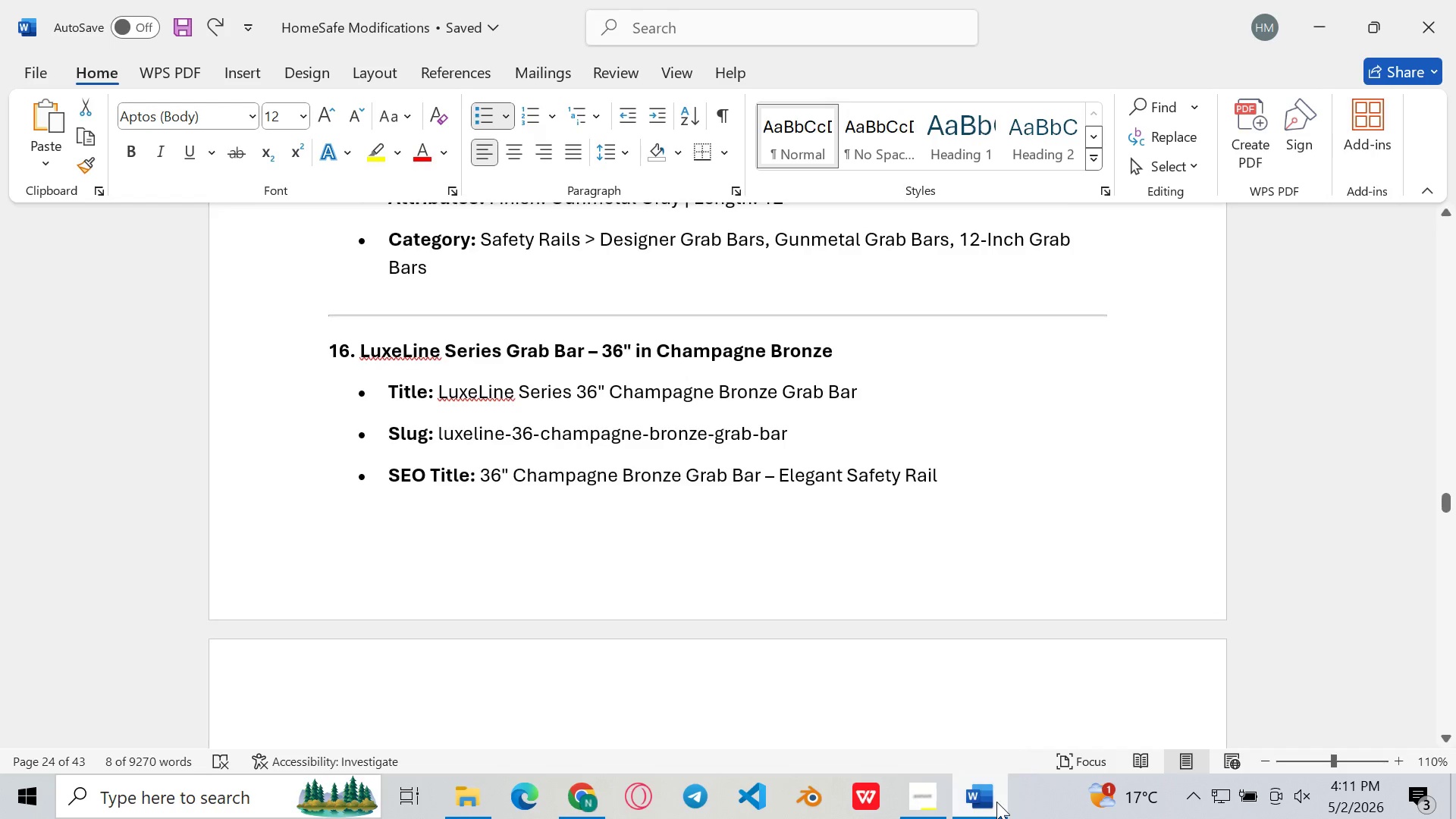 
left_click([996, 802])
 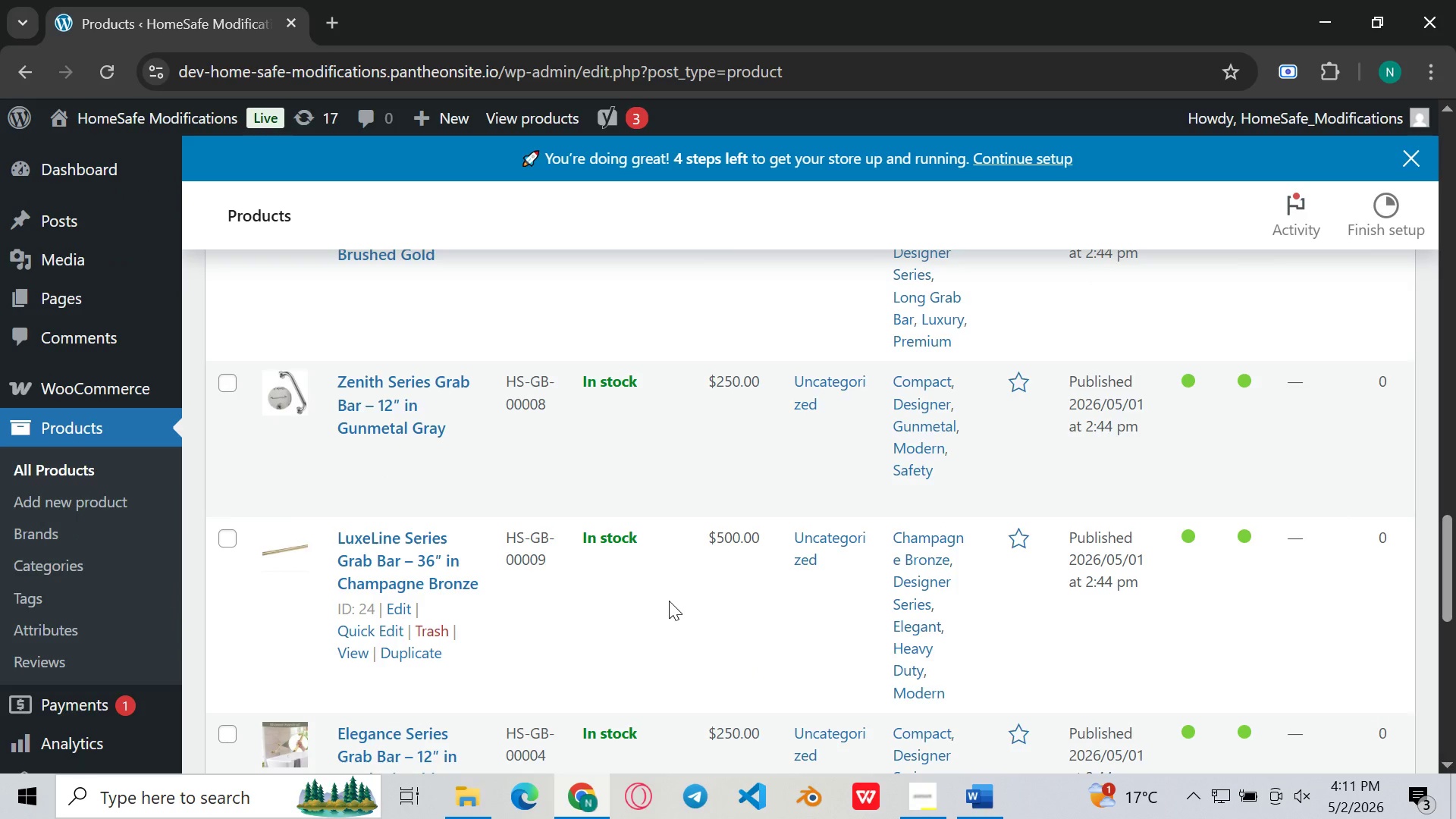 
wait(5.81)
 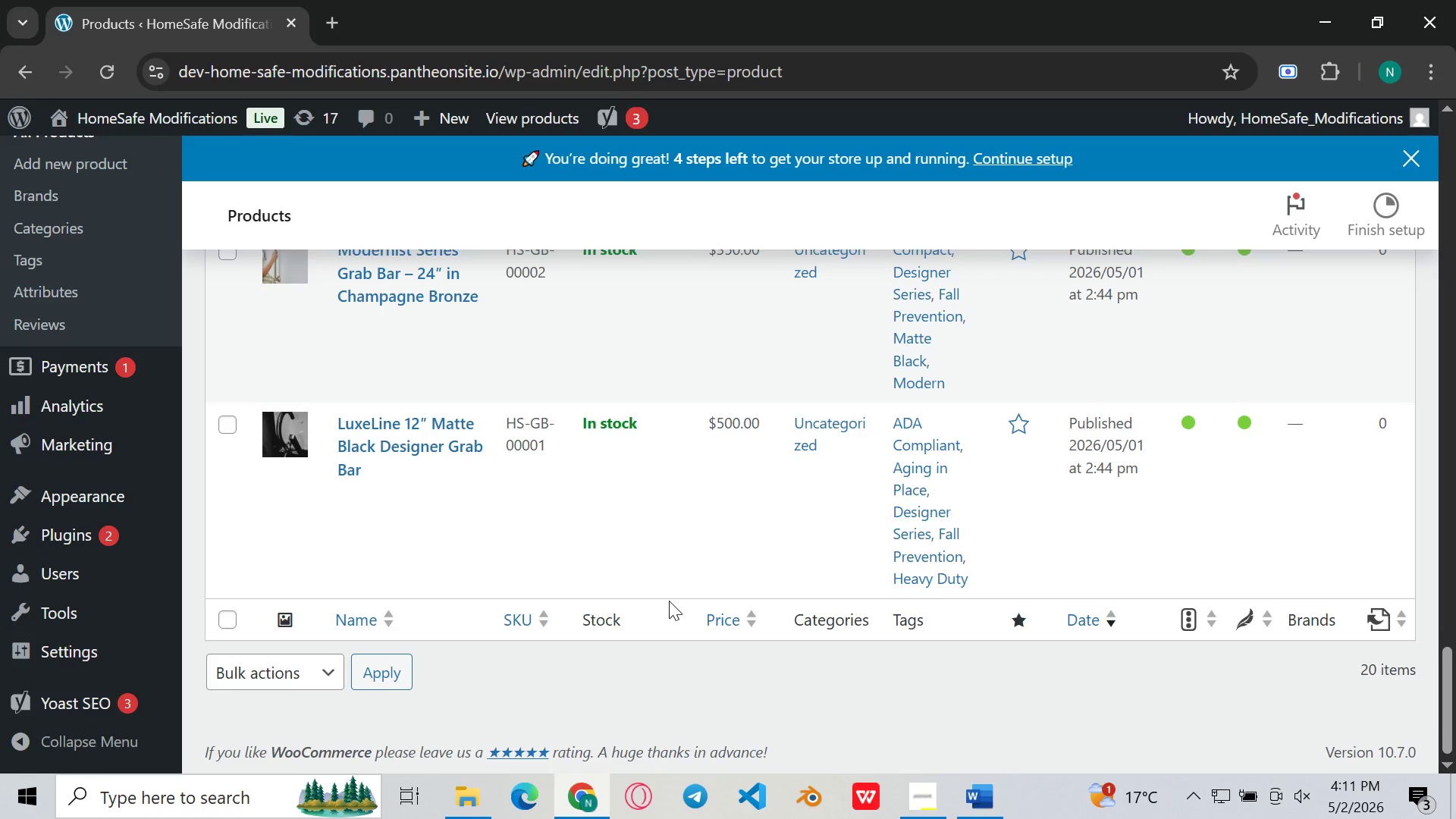 
left_click([381, 542])
 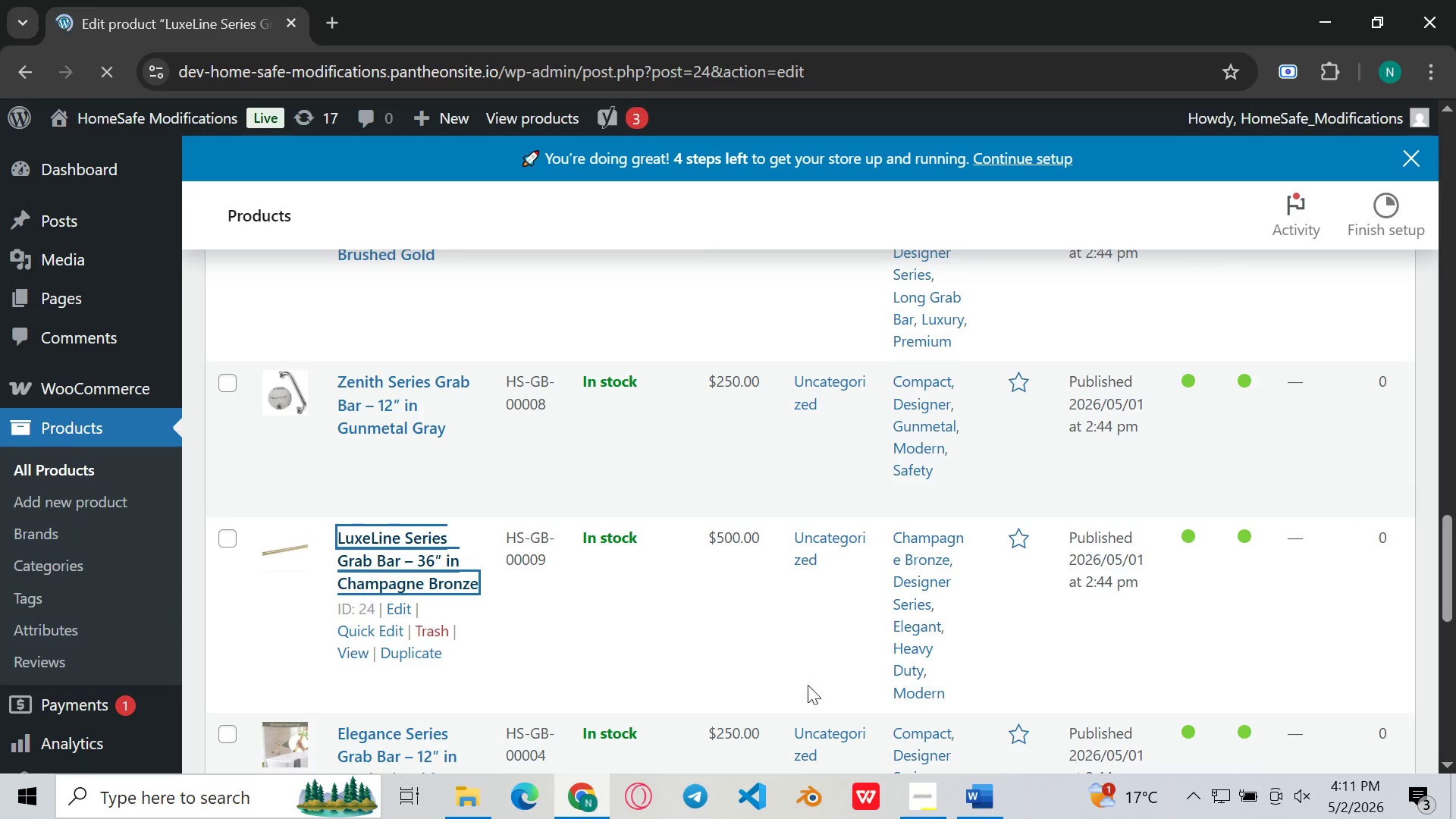 
left_click([928, 818])
 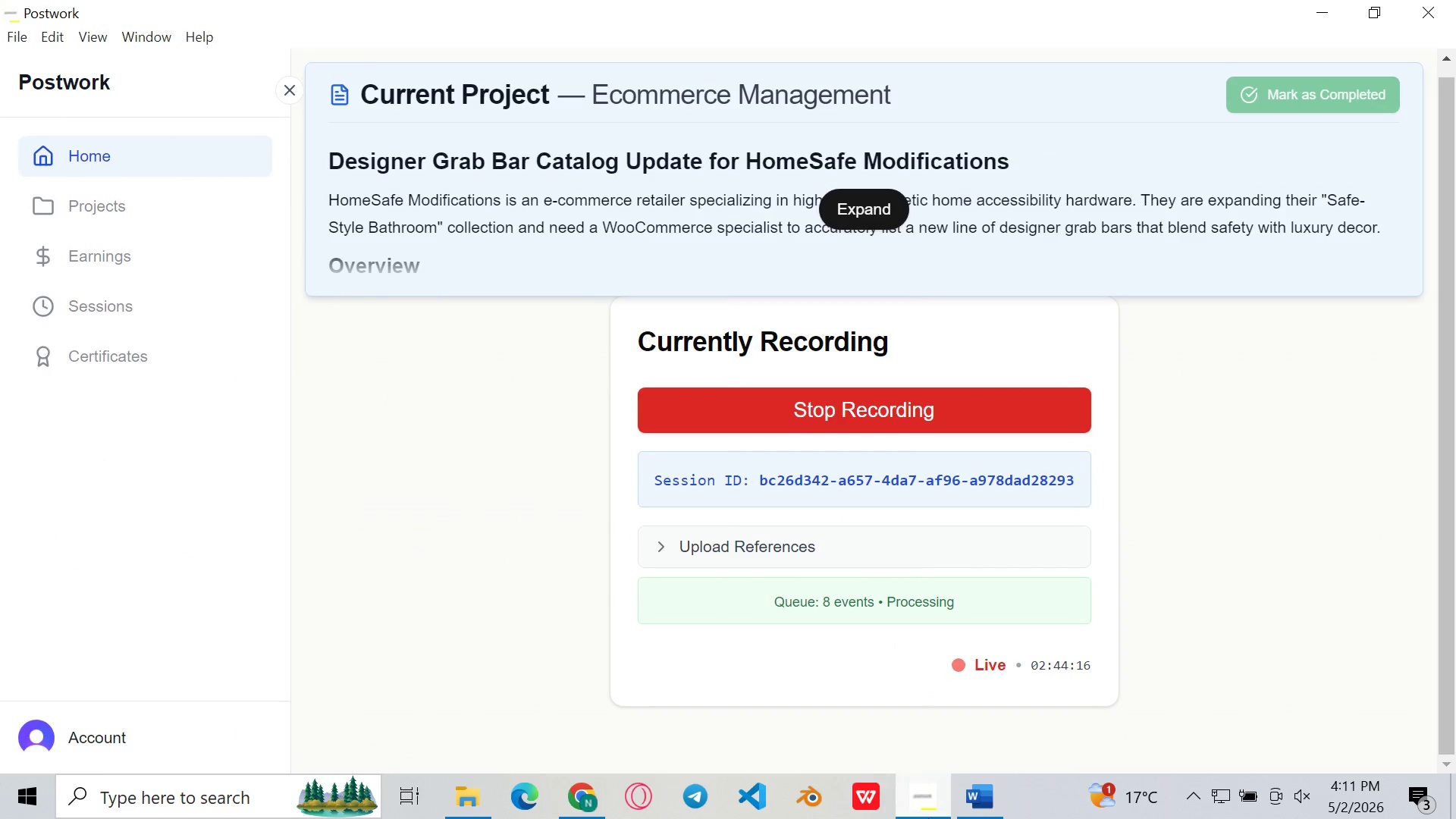 
left_click([928, 818])
 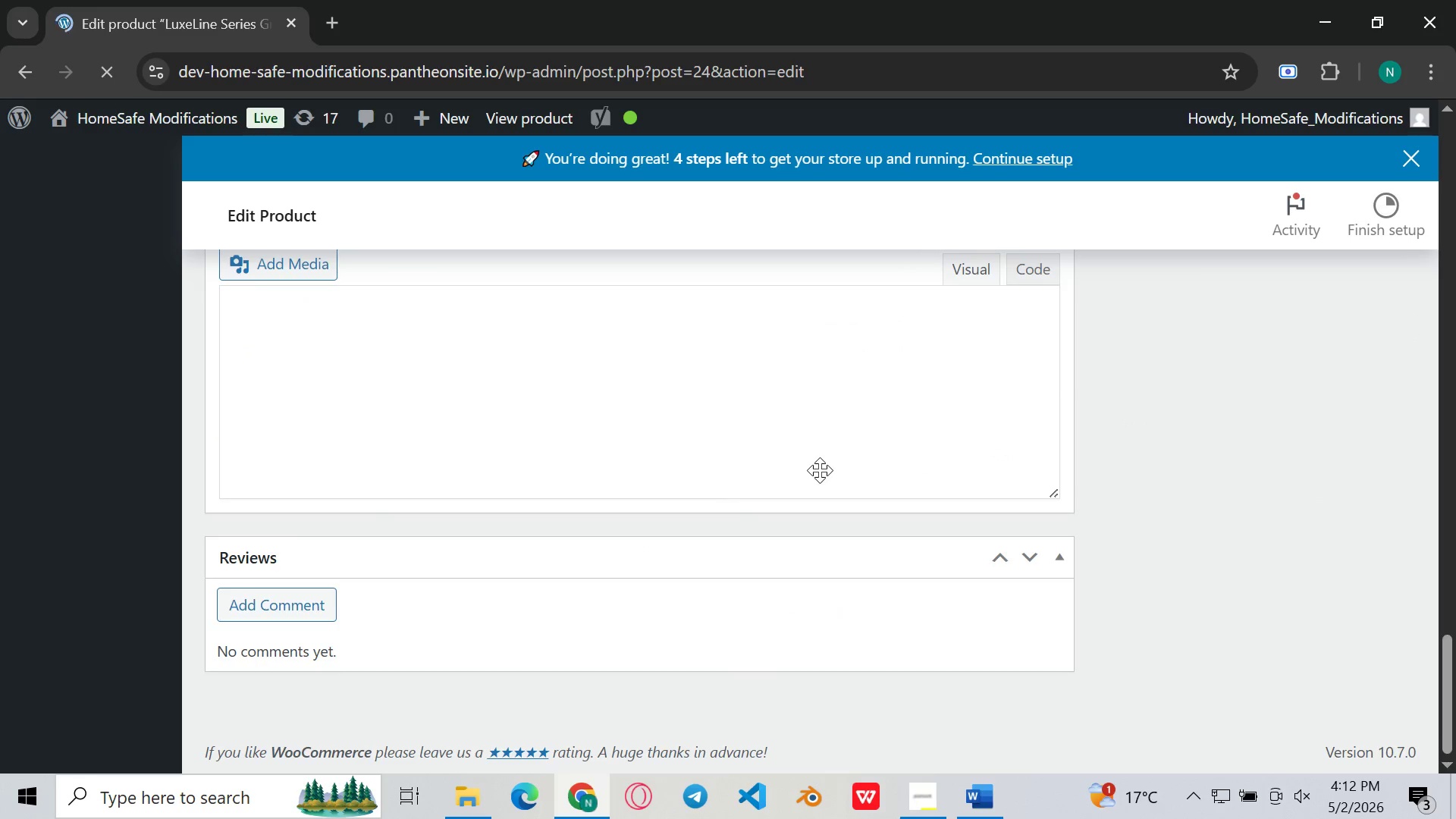 
wait(18.56)
 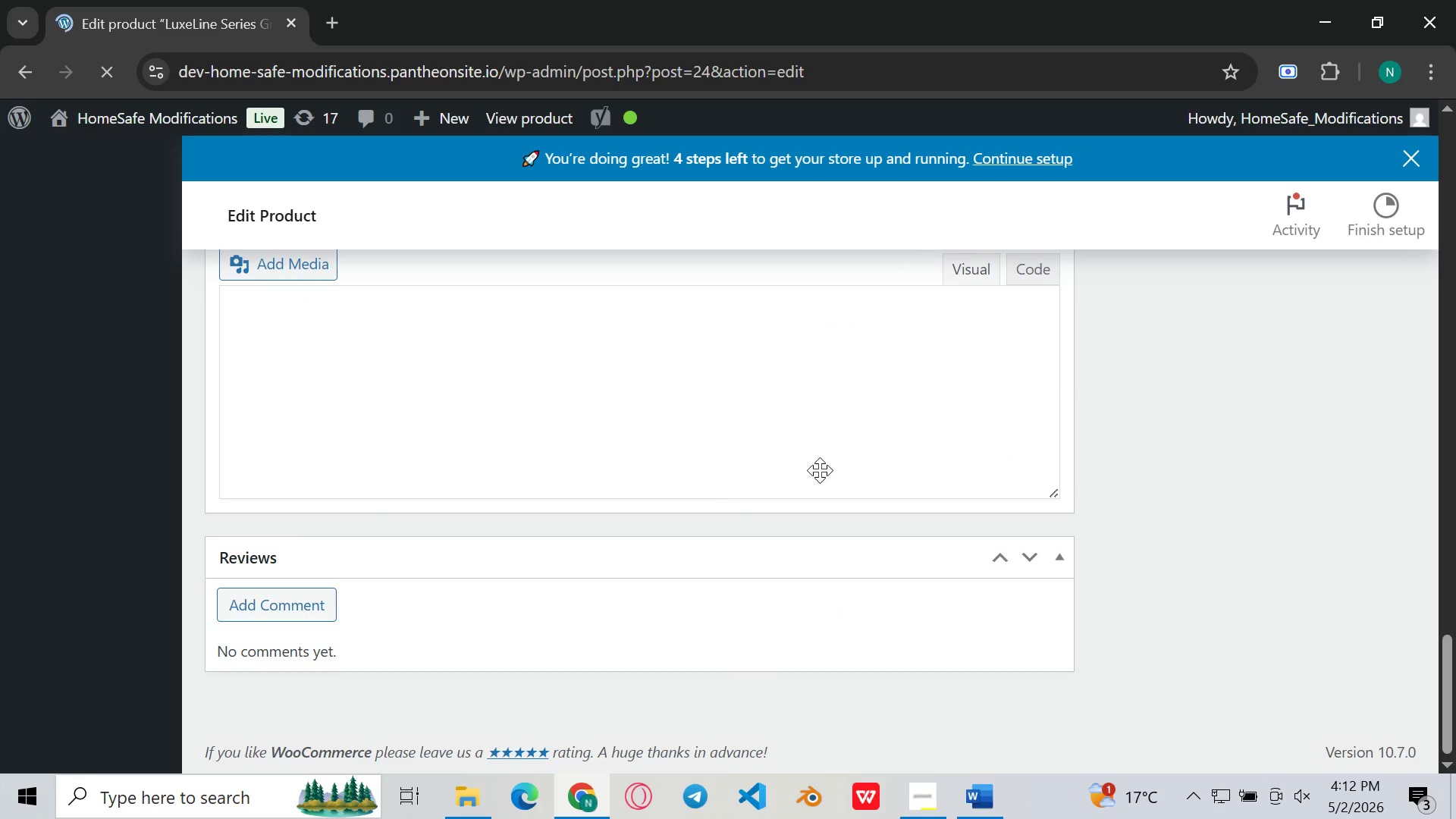 
left_click([261, 592])
 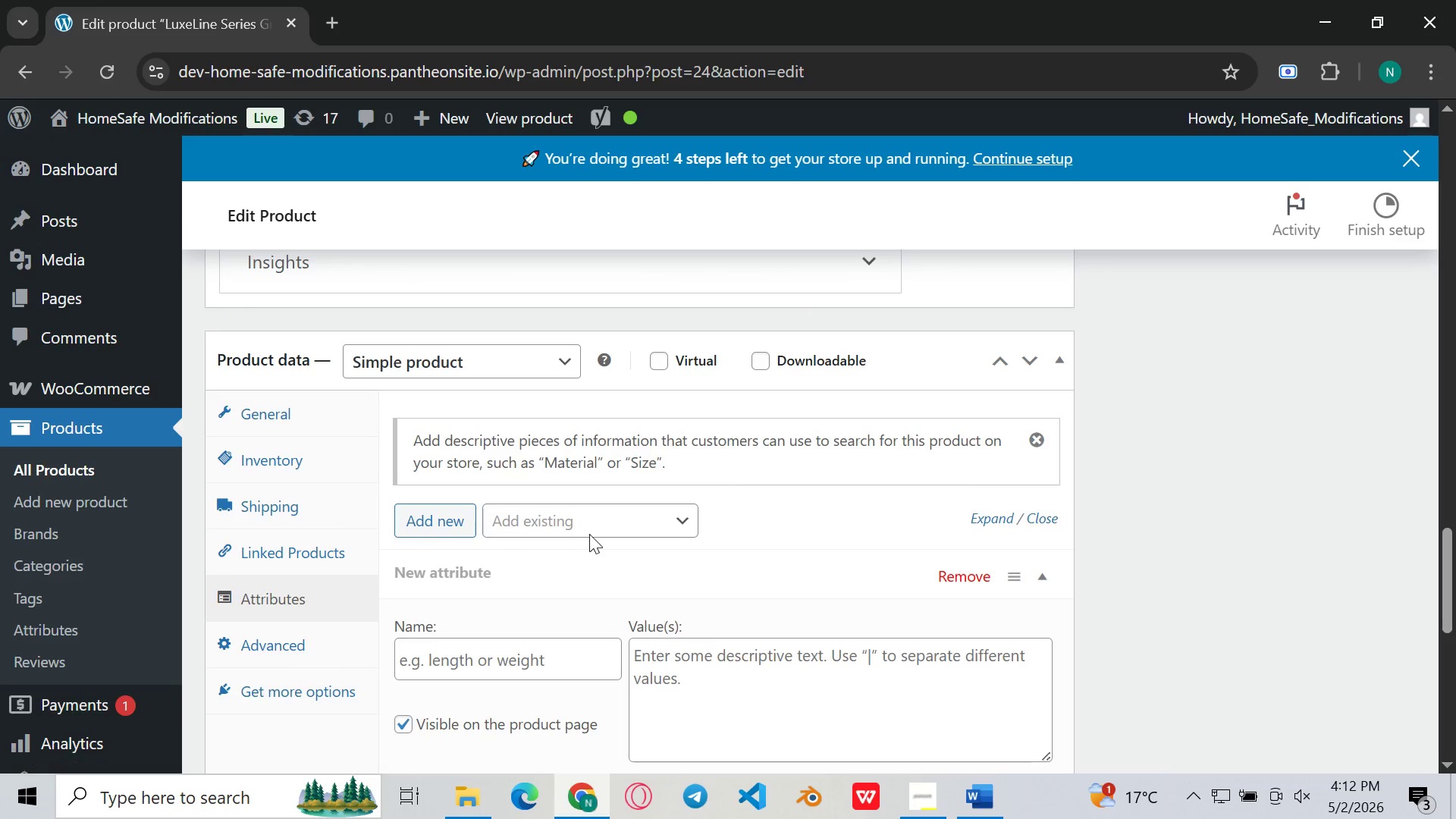 
left_click([607, 525])
 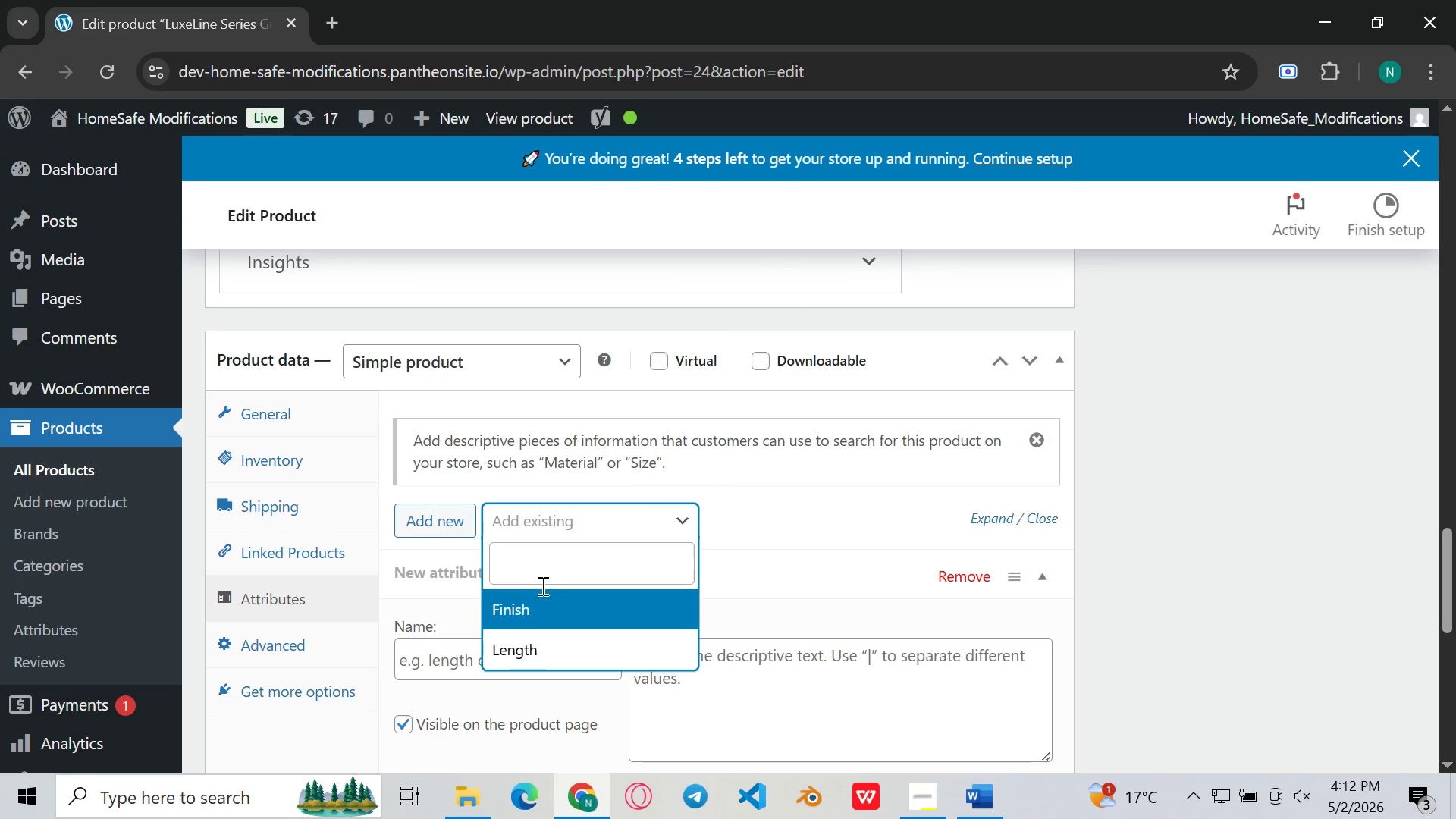 
left_click([522, 616])
 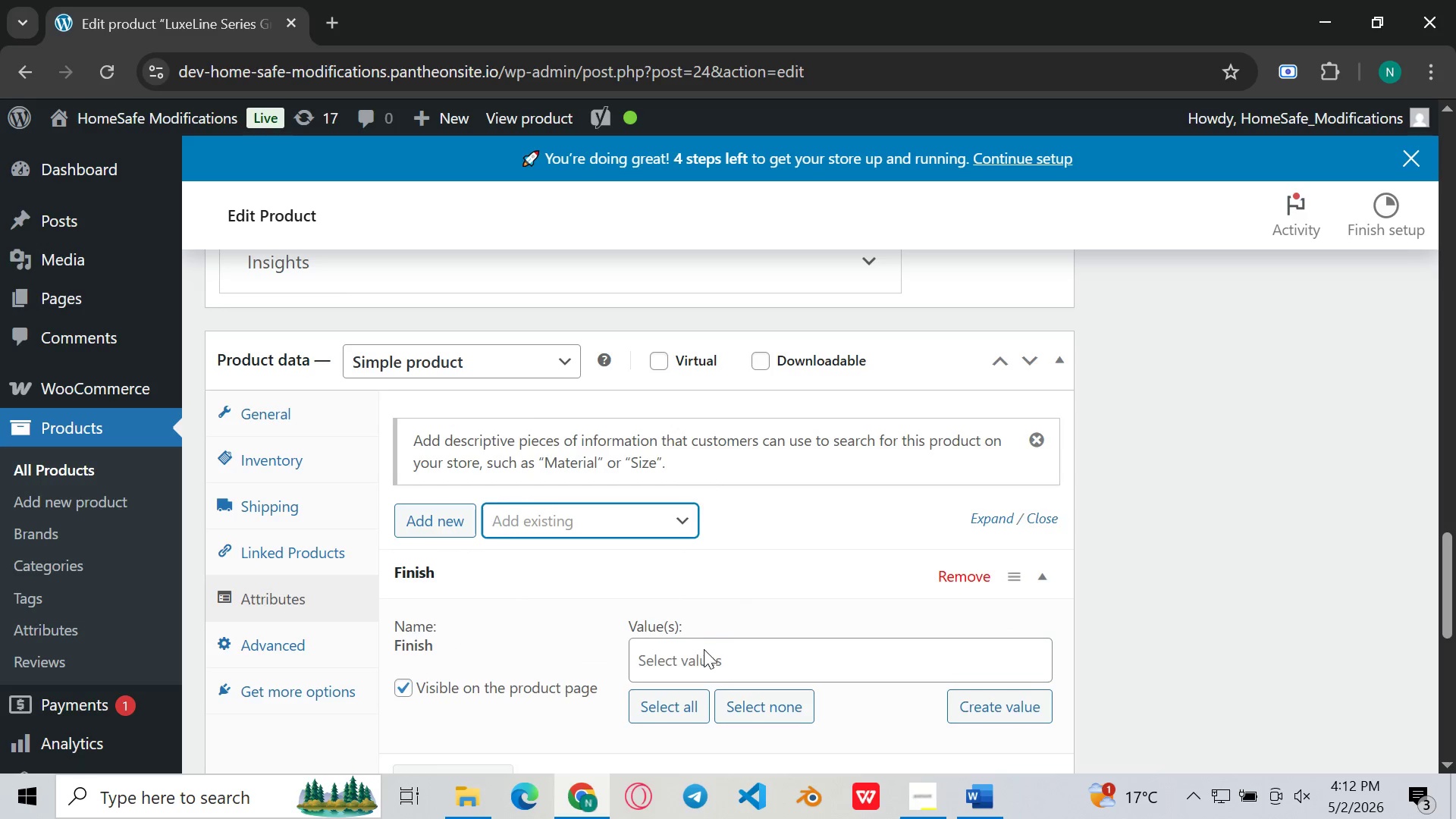 
left_click([704, 657])
 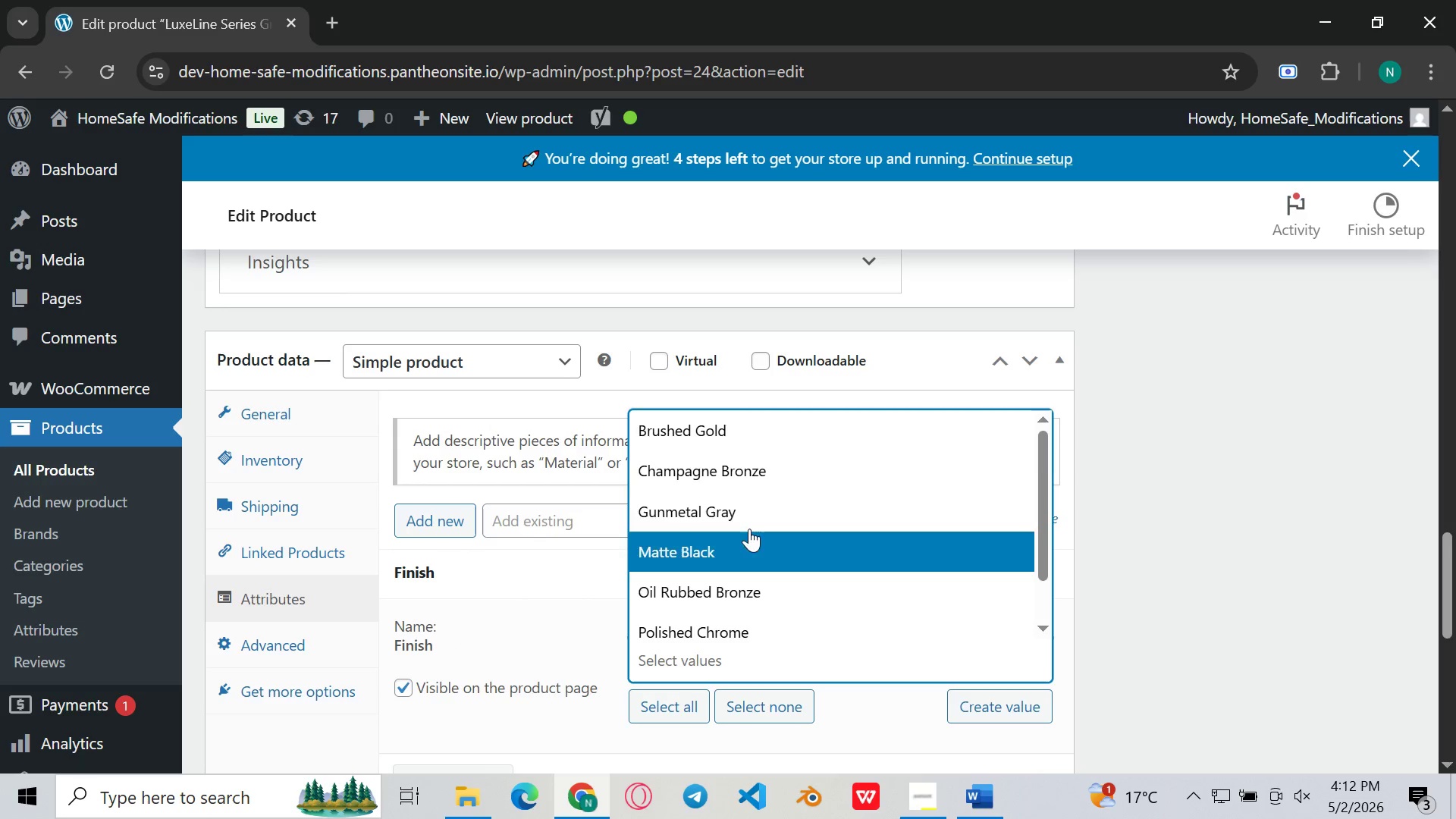 
left_click([702, 473])
 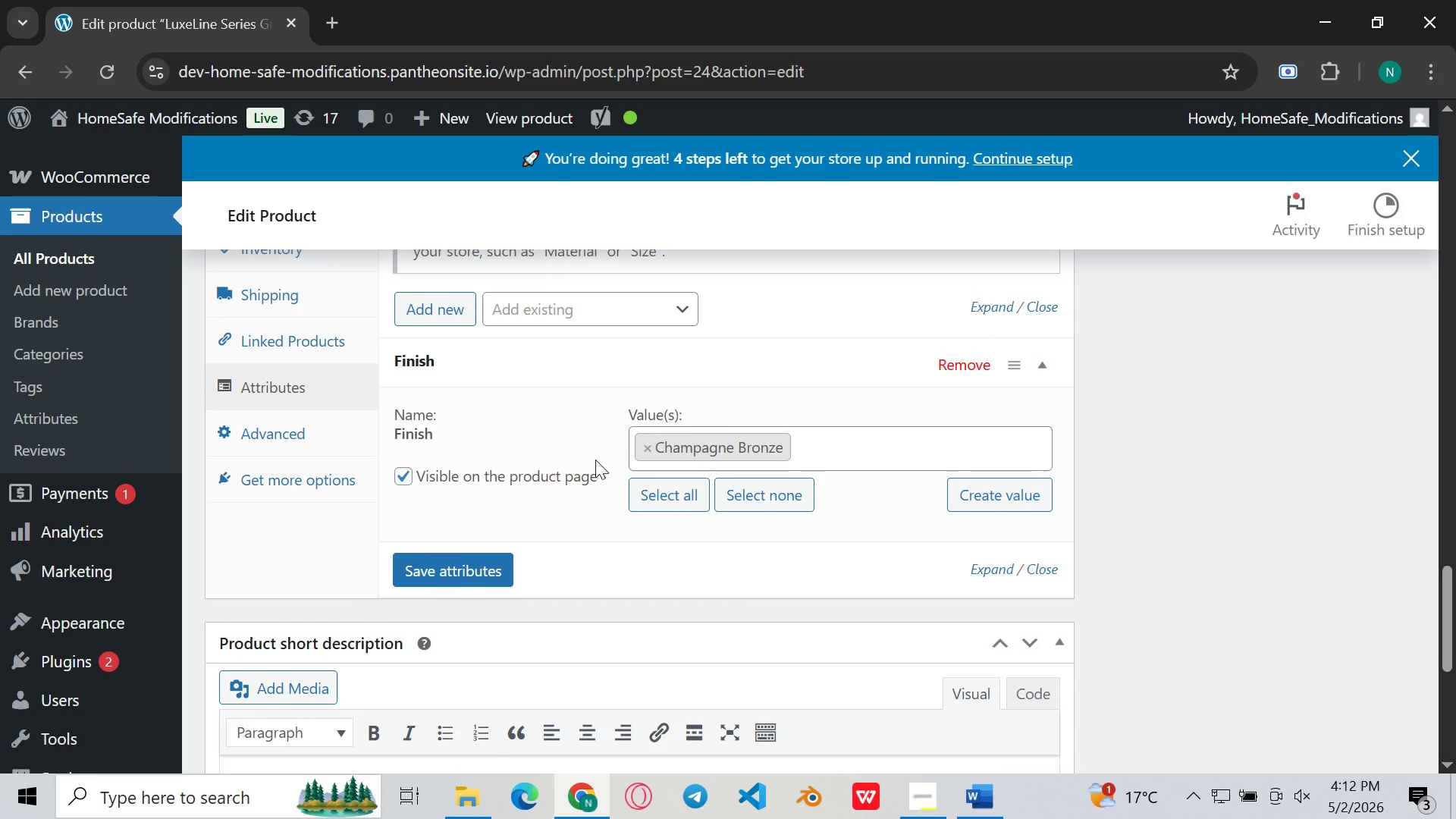 
left_click([577, 311])
 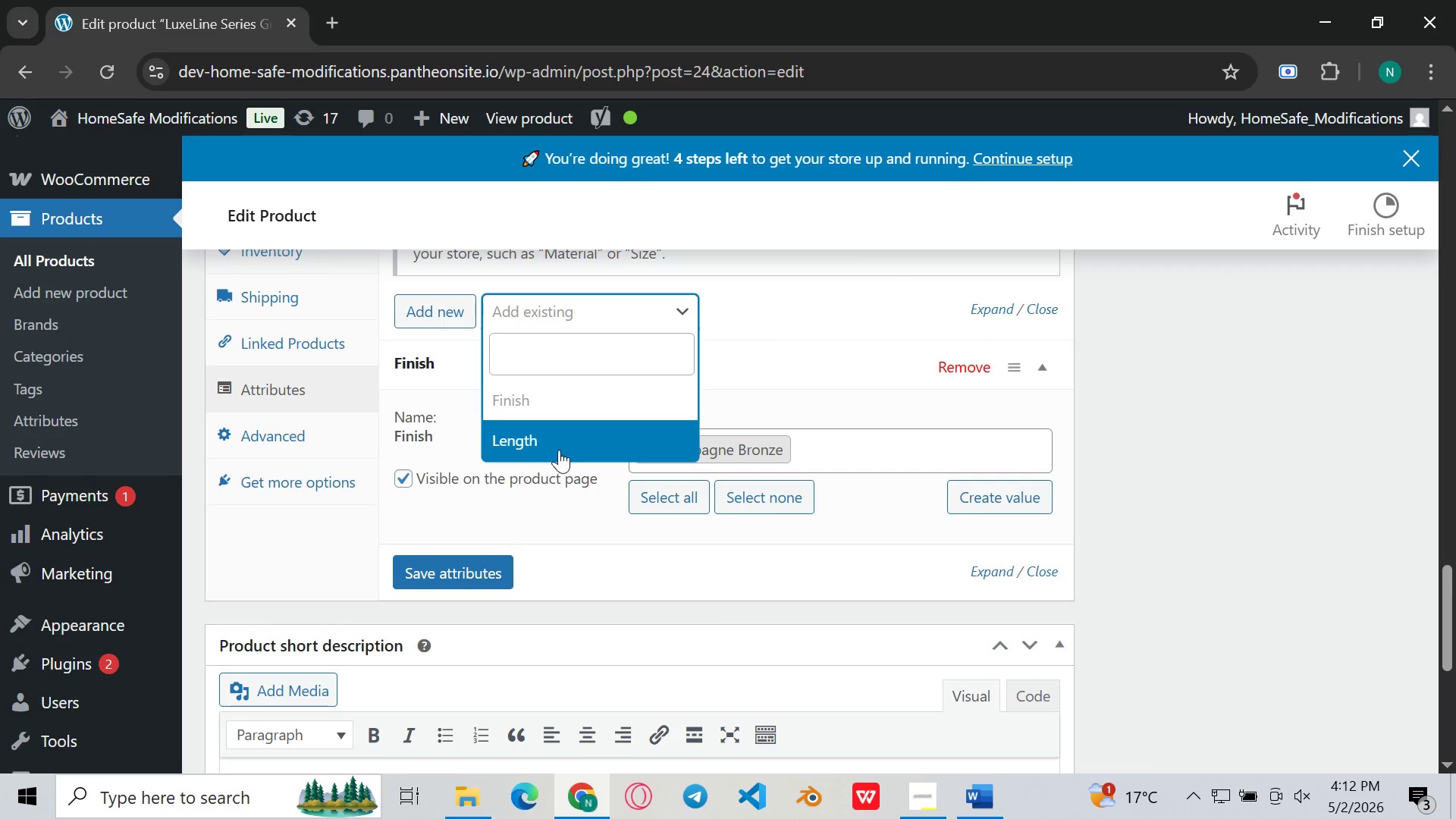 
left_click([559, 450])
 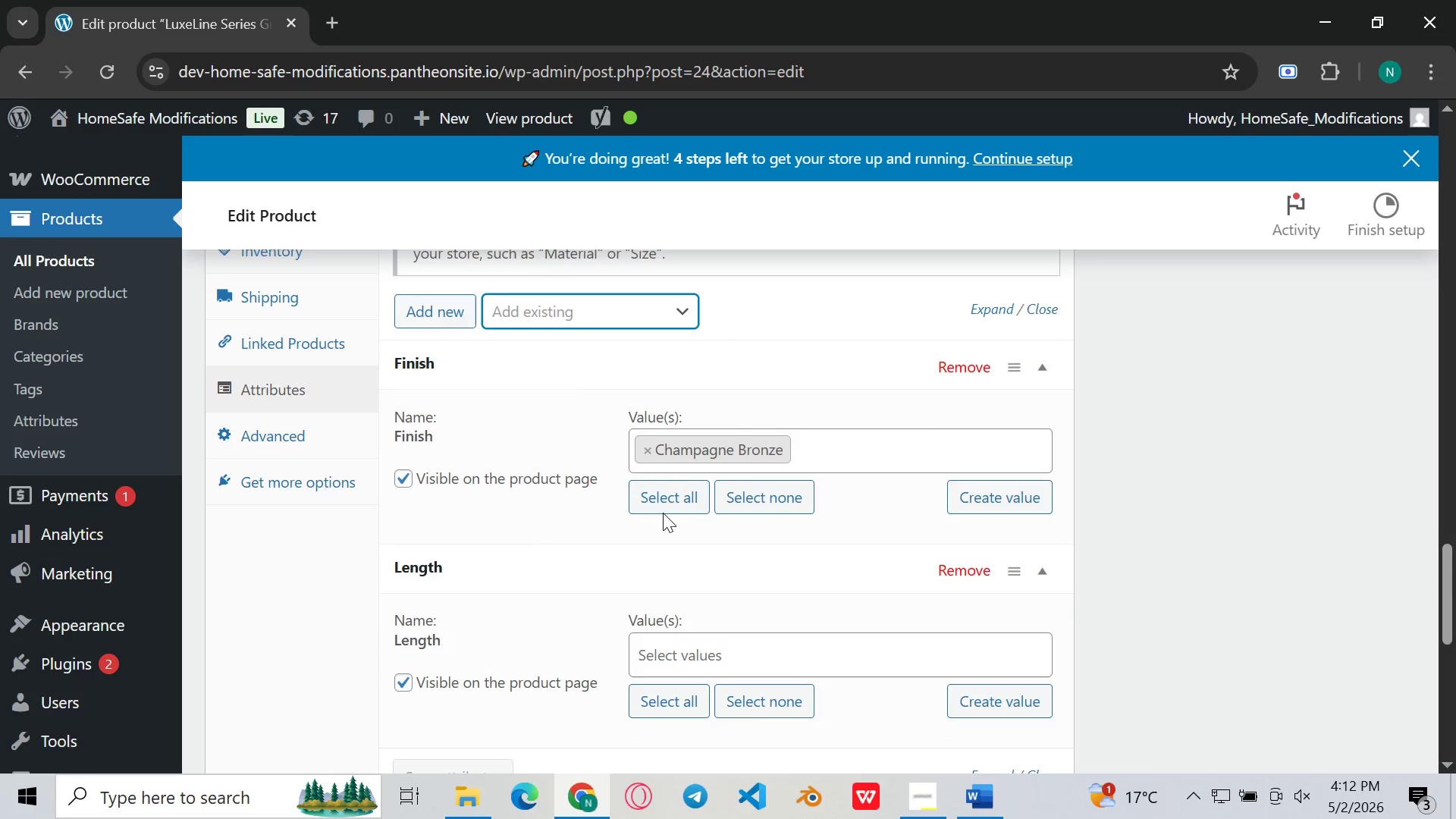 
left_click([692, 645])
 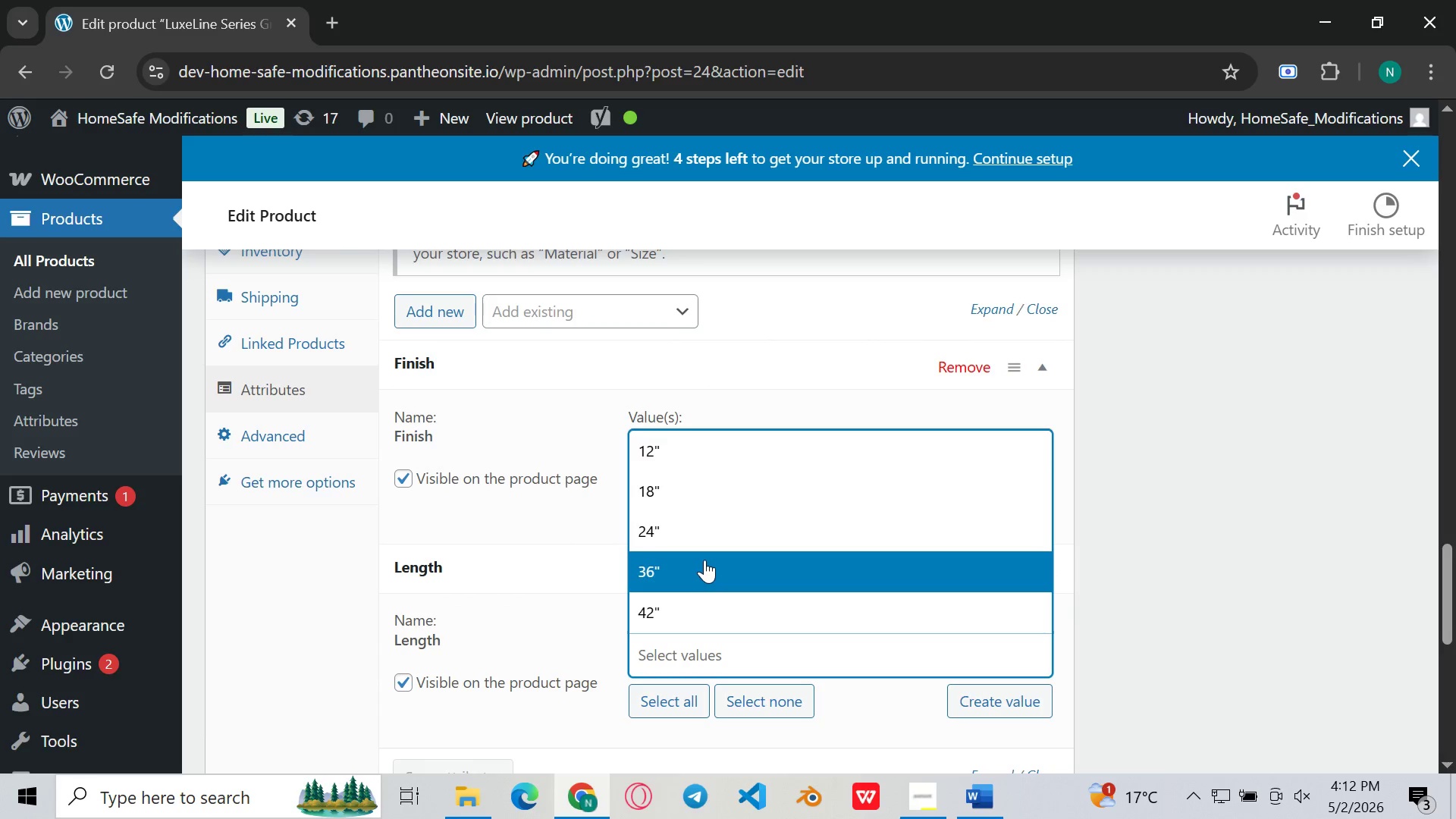 
left_click([685, 563])
 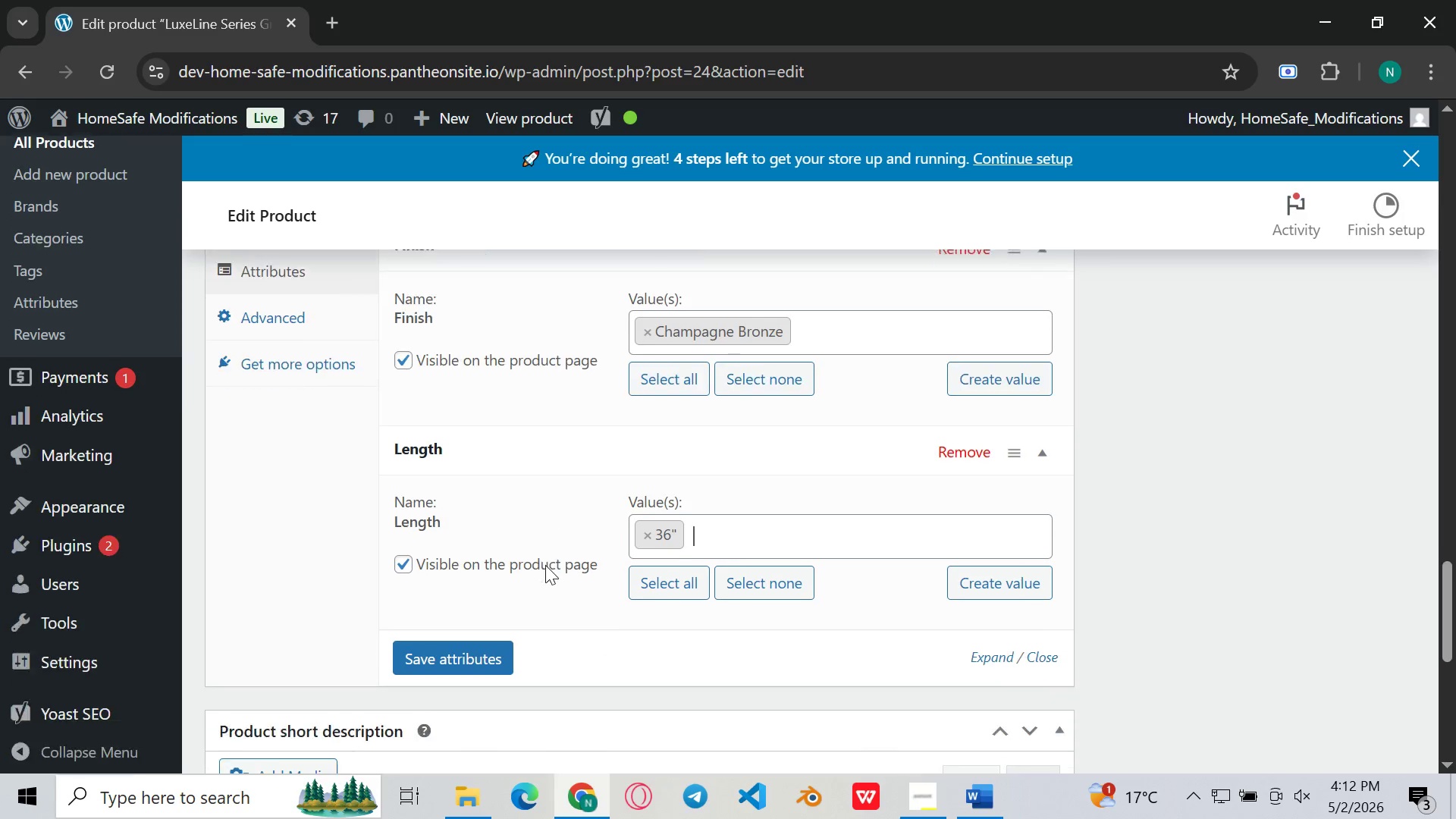 
left_click([474, 633])
 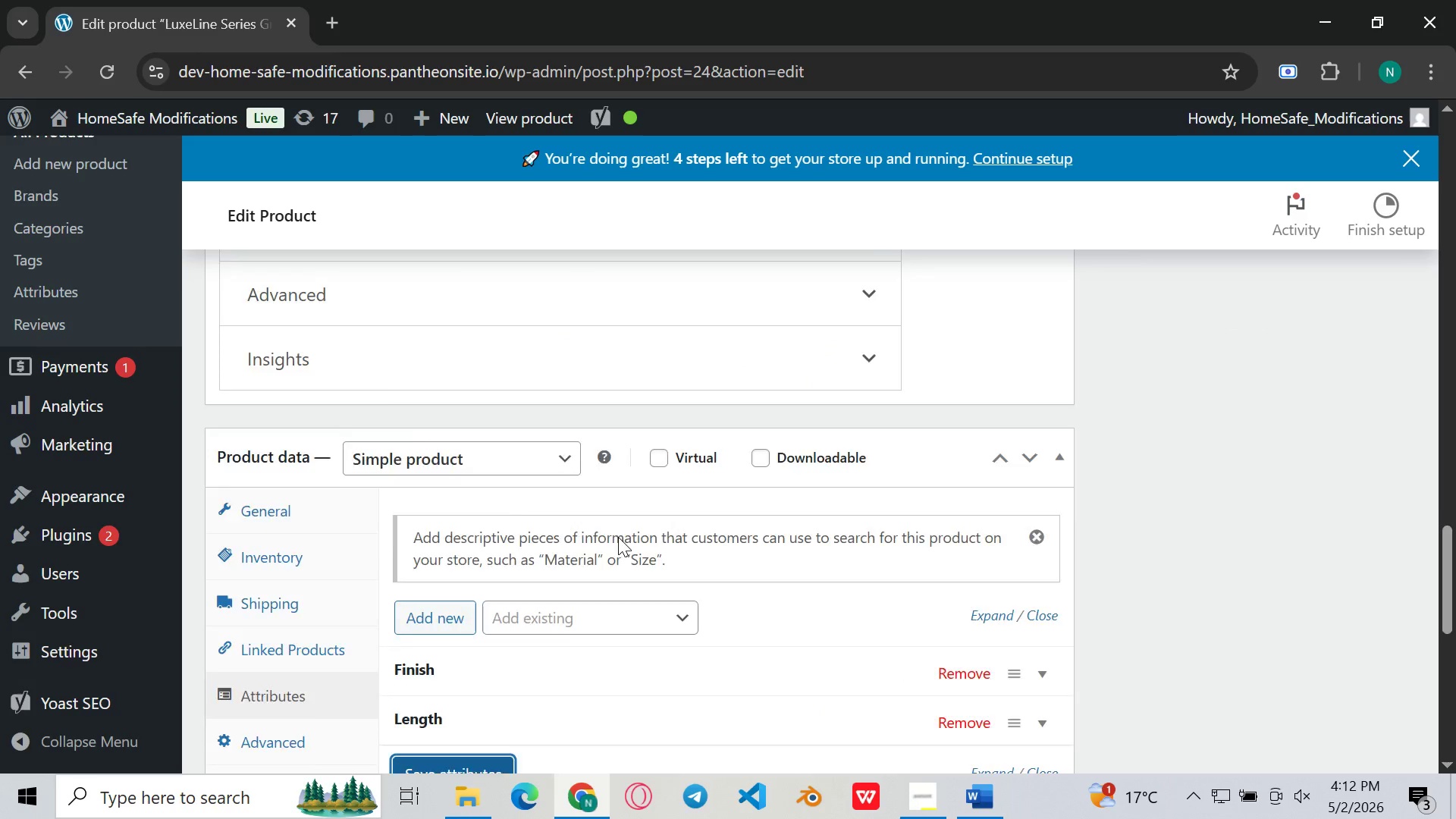 
wait(6.92)
 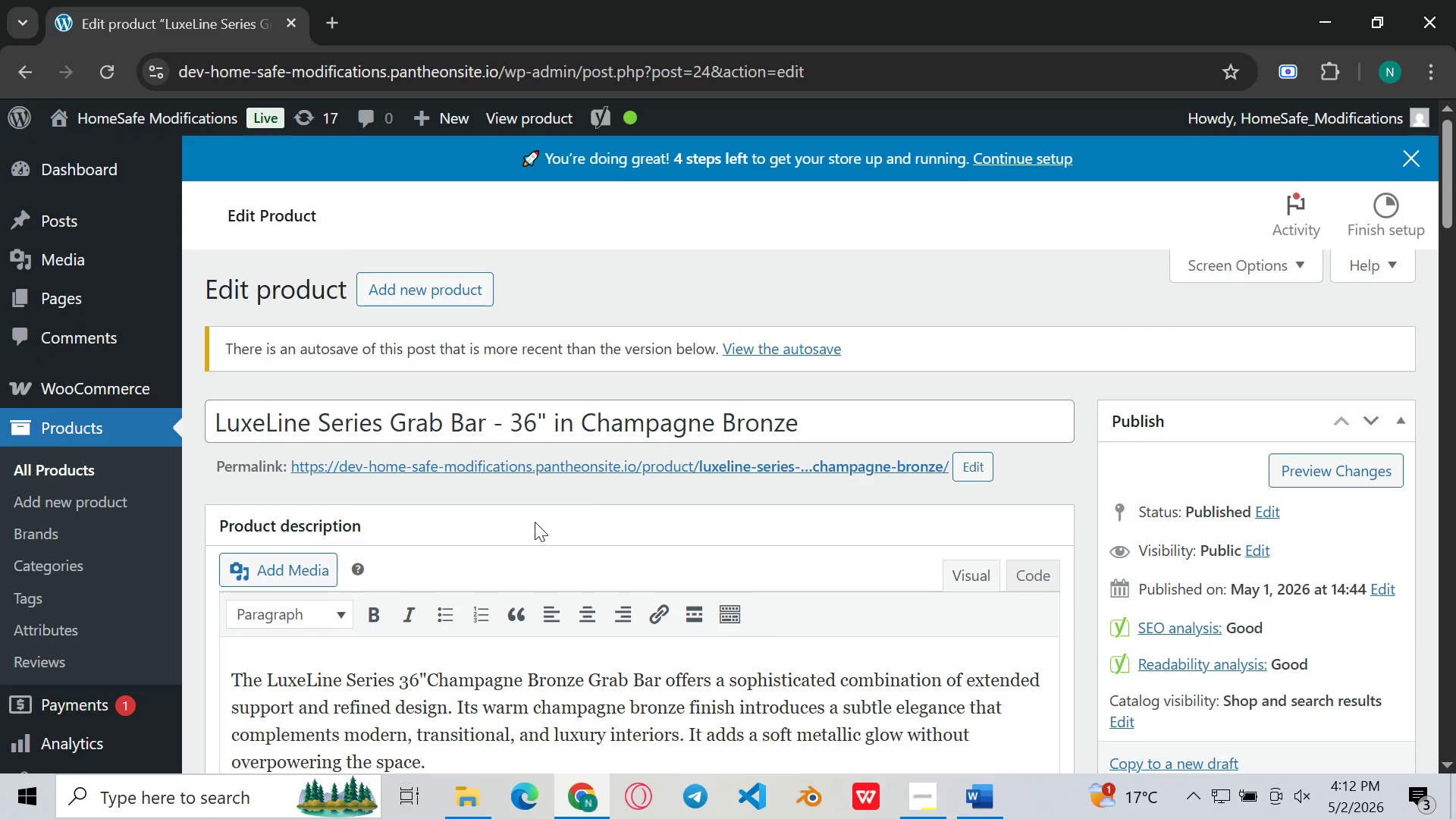 
left_click([452, 620])
 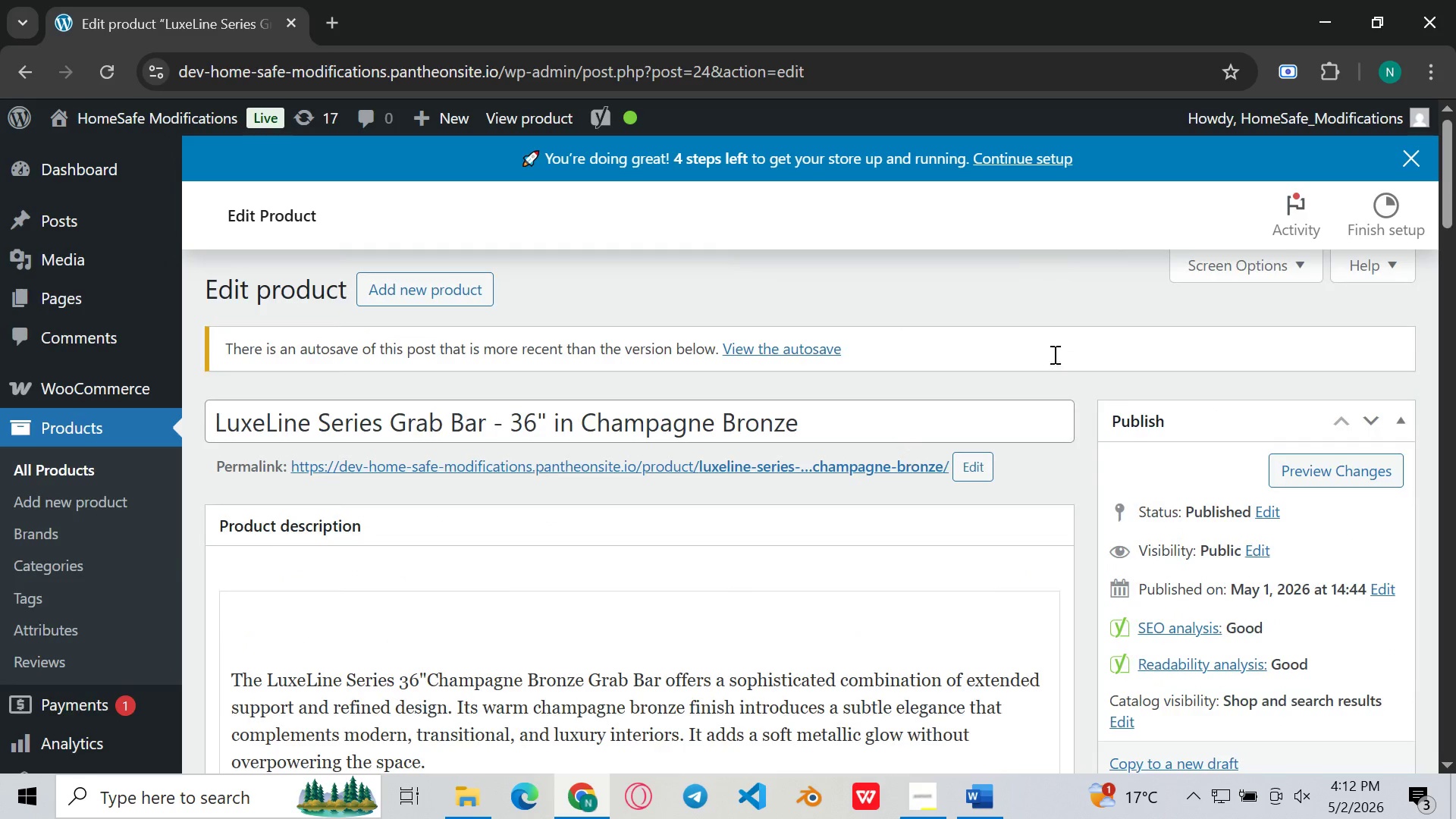 
left_click([1221, 408])
 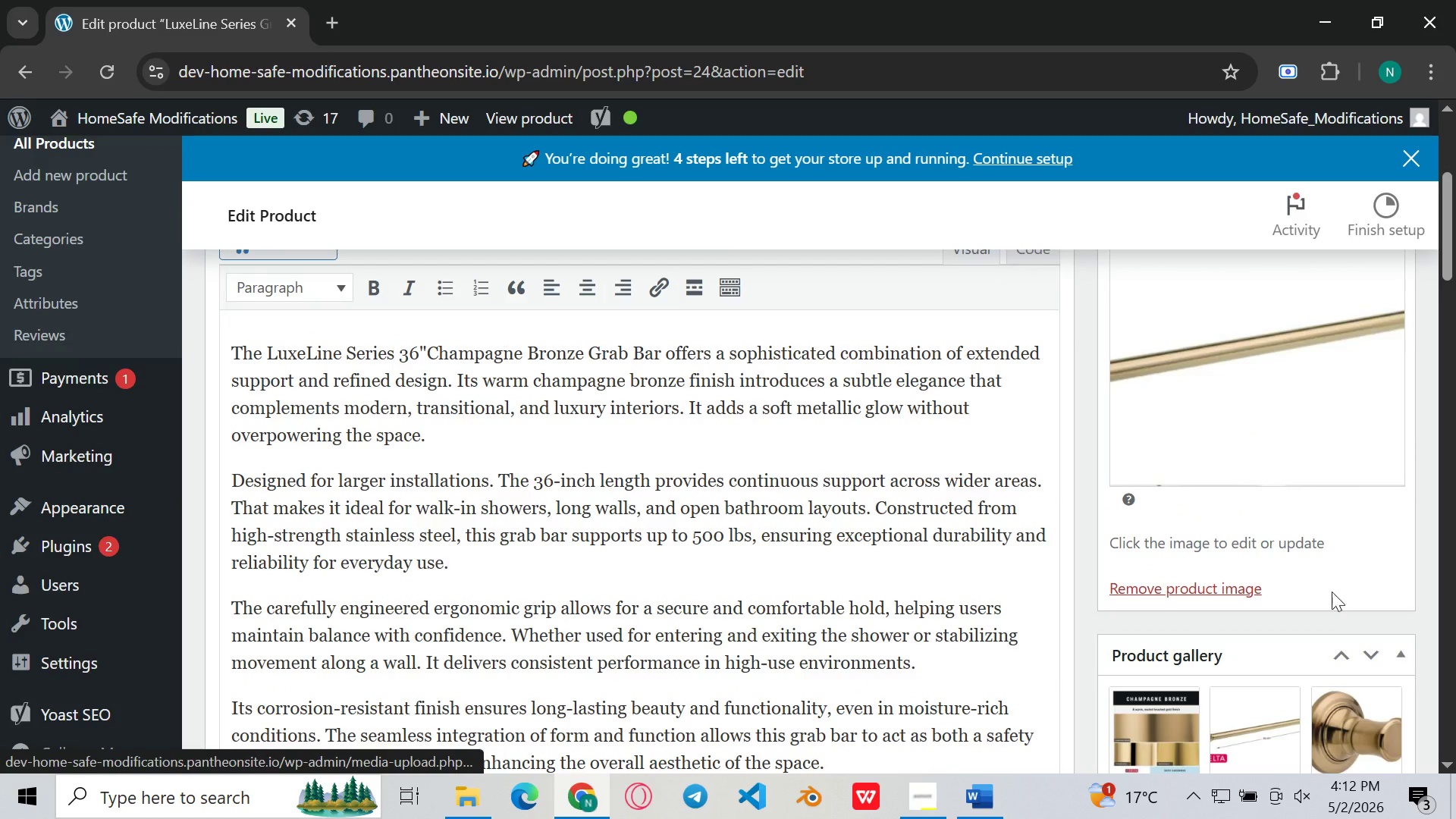 
mouse_move([1305, 532])
 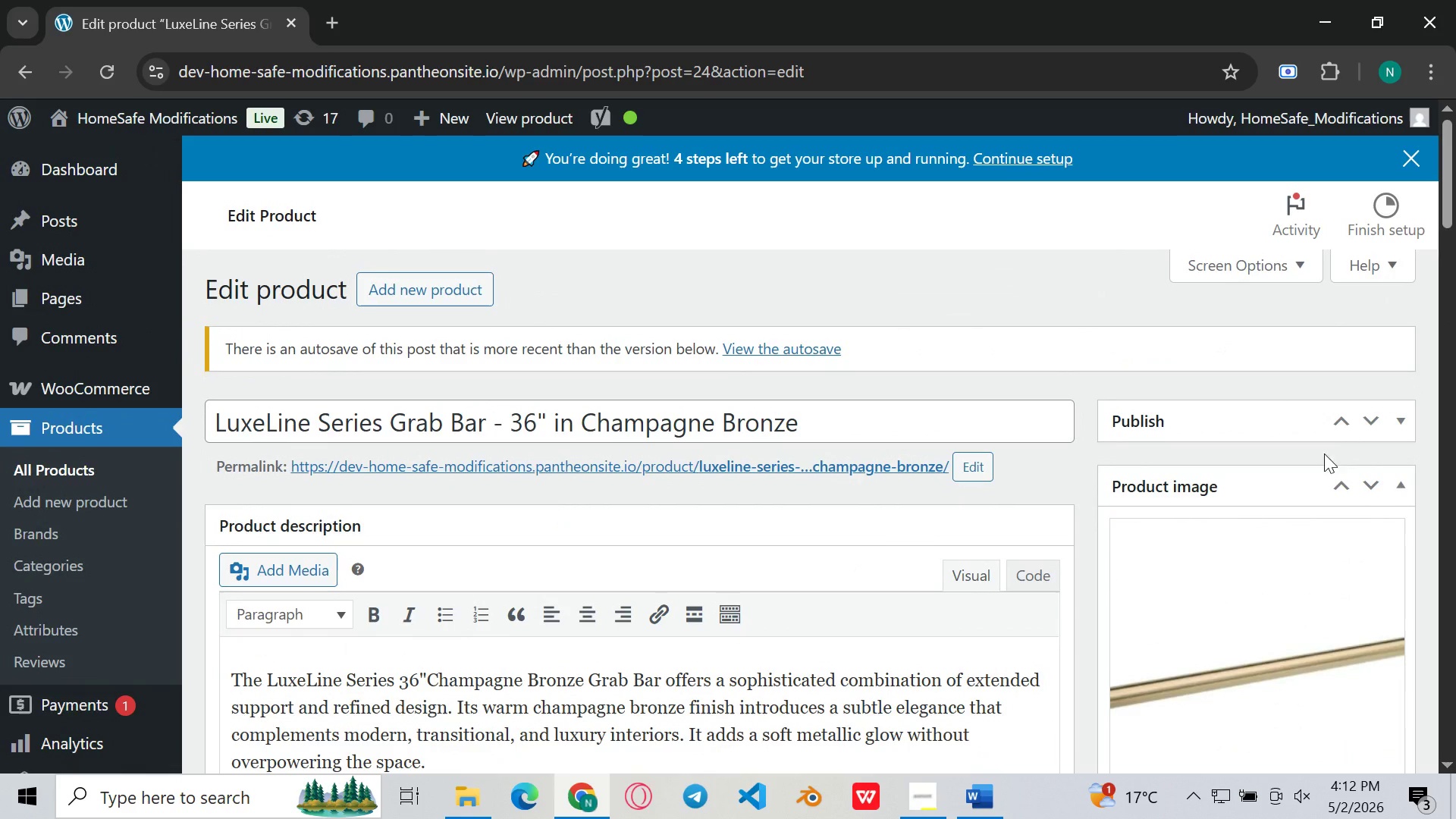 
left_click([1352, 424])
 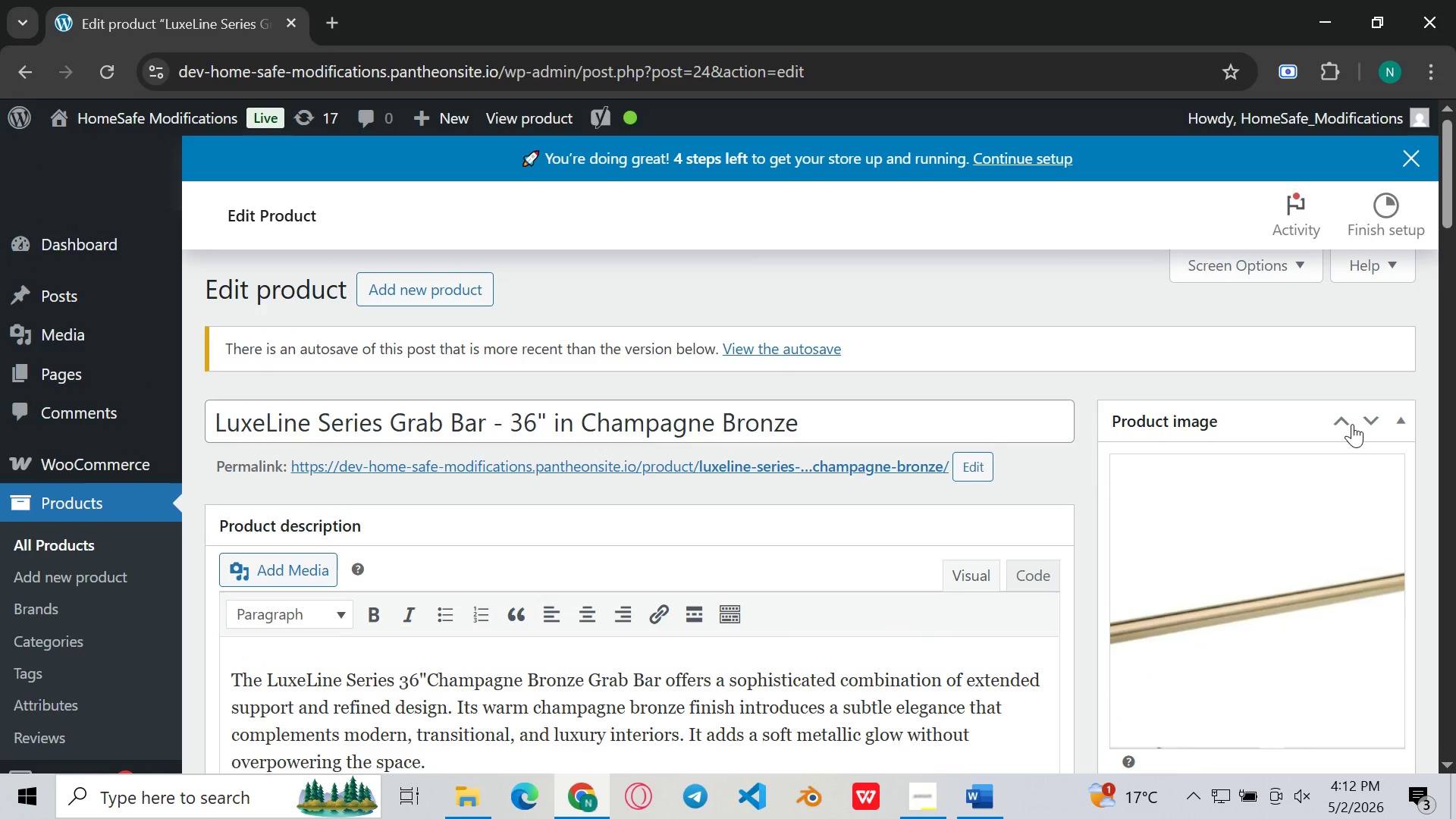 
left_click([1368, 410])
 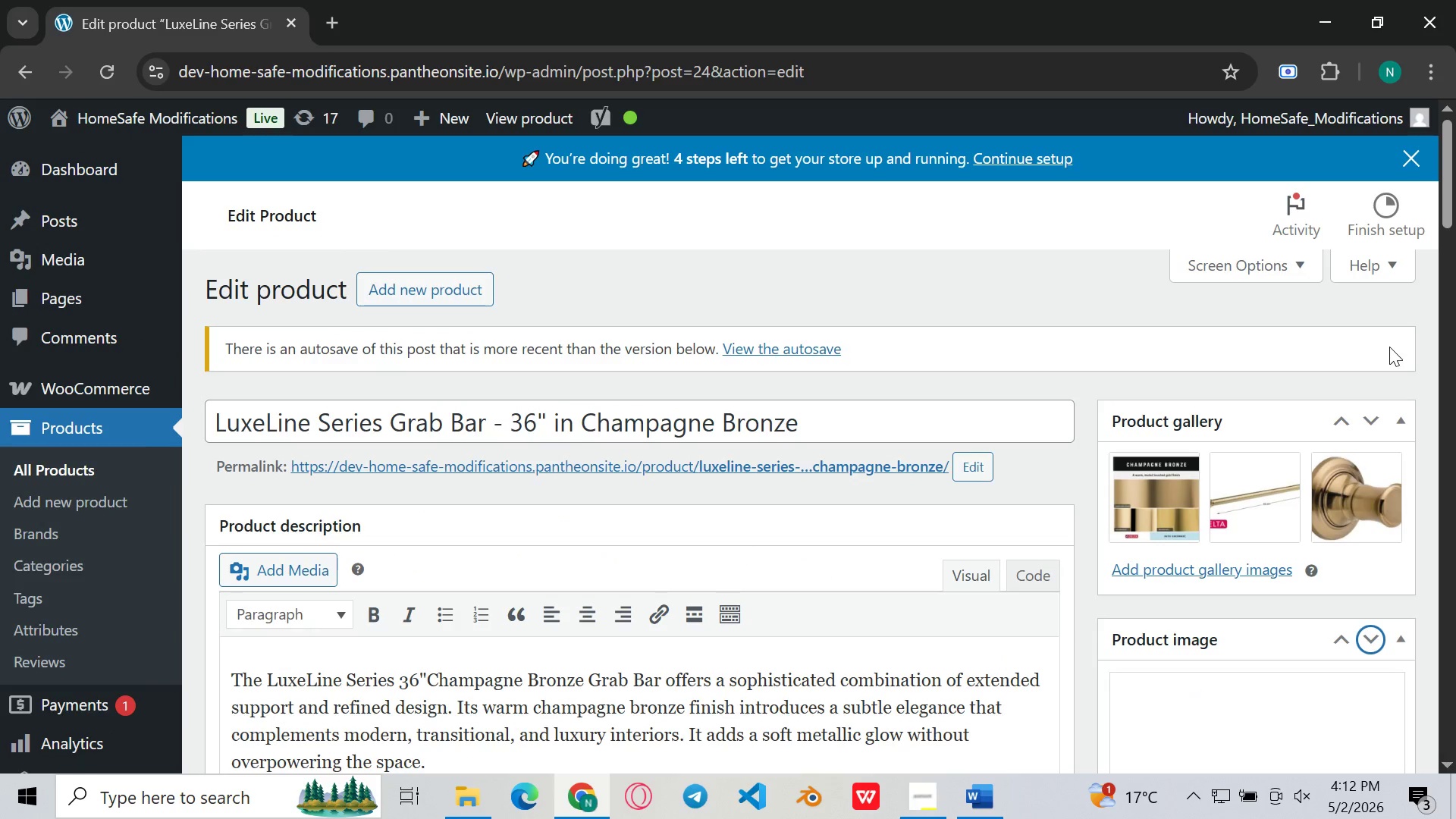 
left_click([1397, 416])
 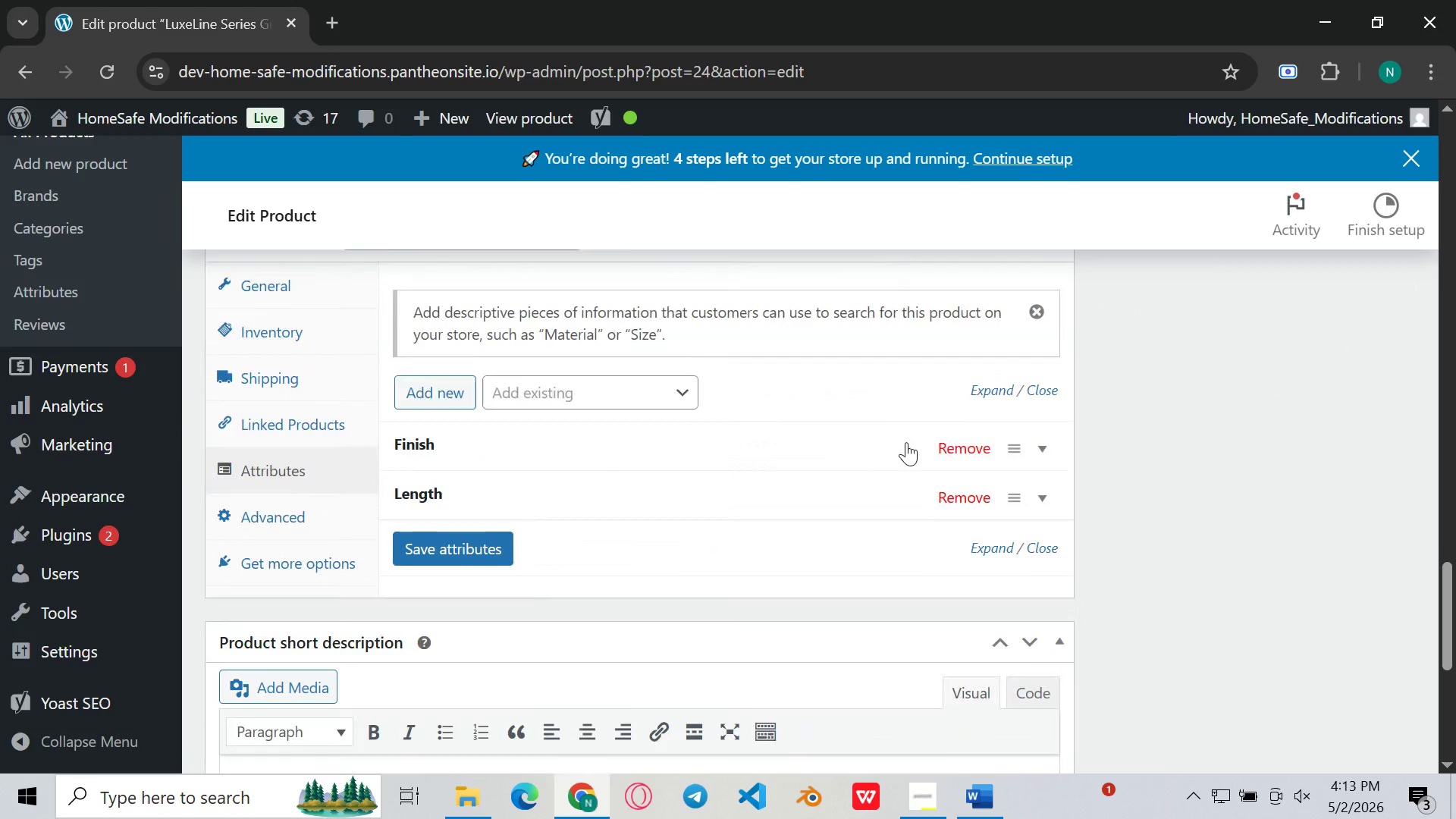 
wait(16.91)
 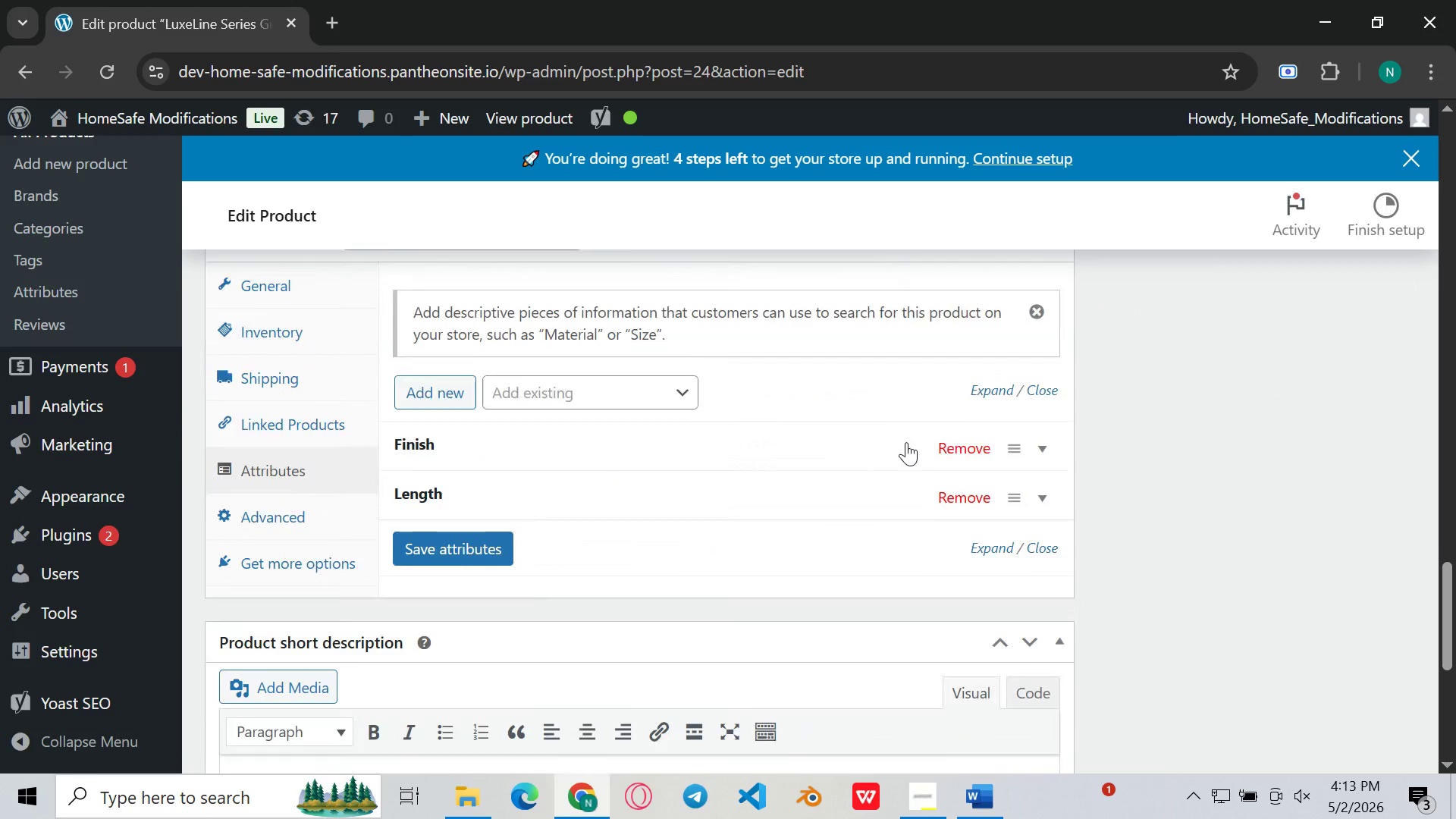 
left_click([1312, 274])
 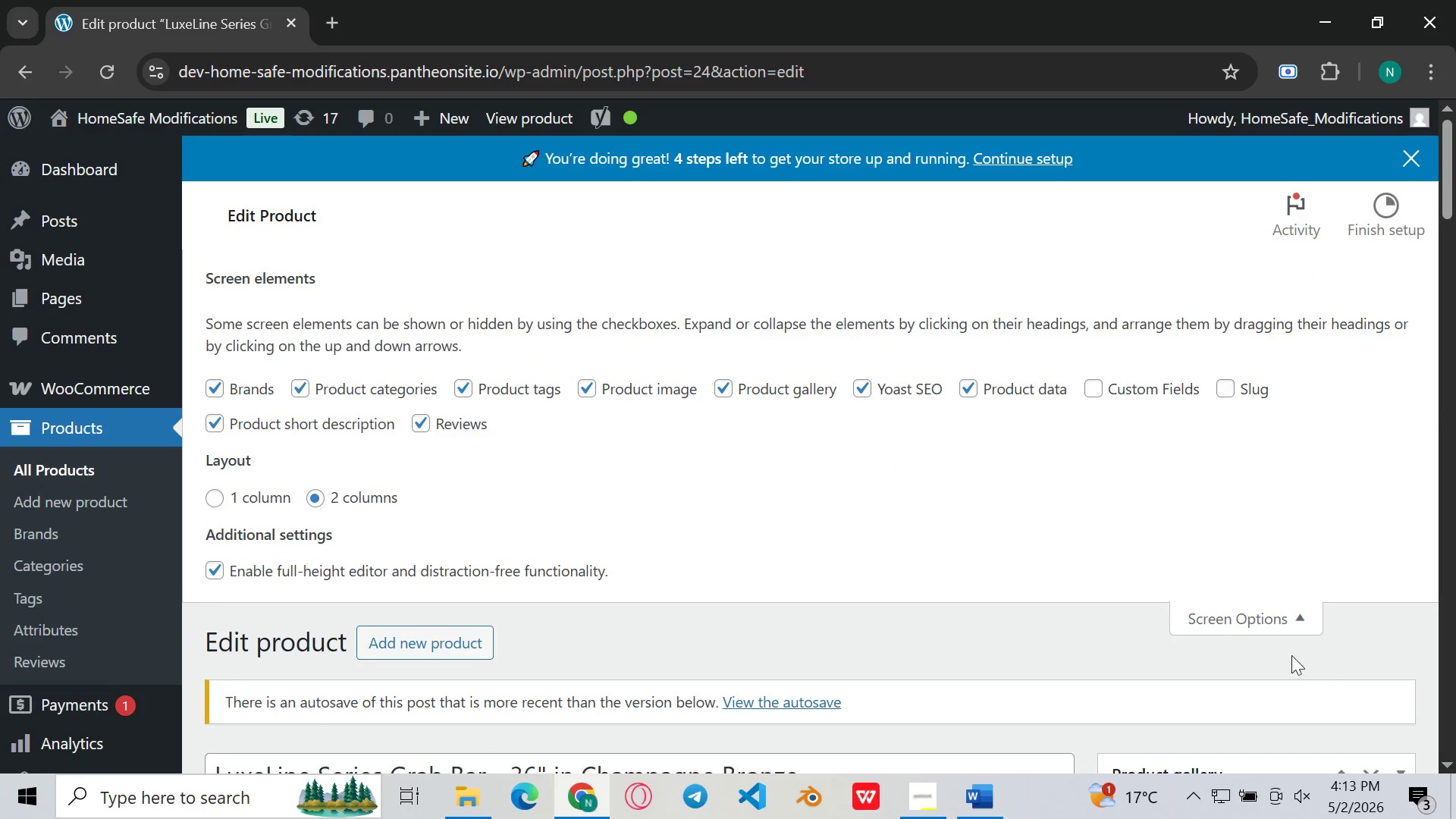 
left_click([1286, 623])
 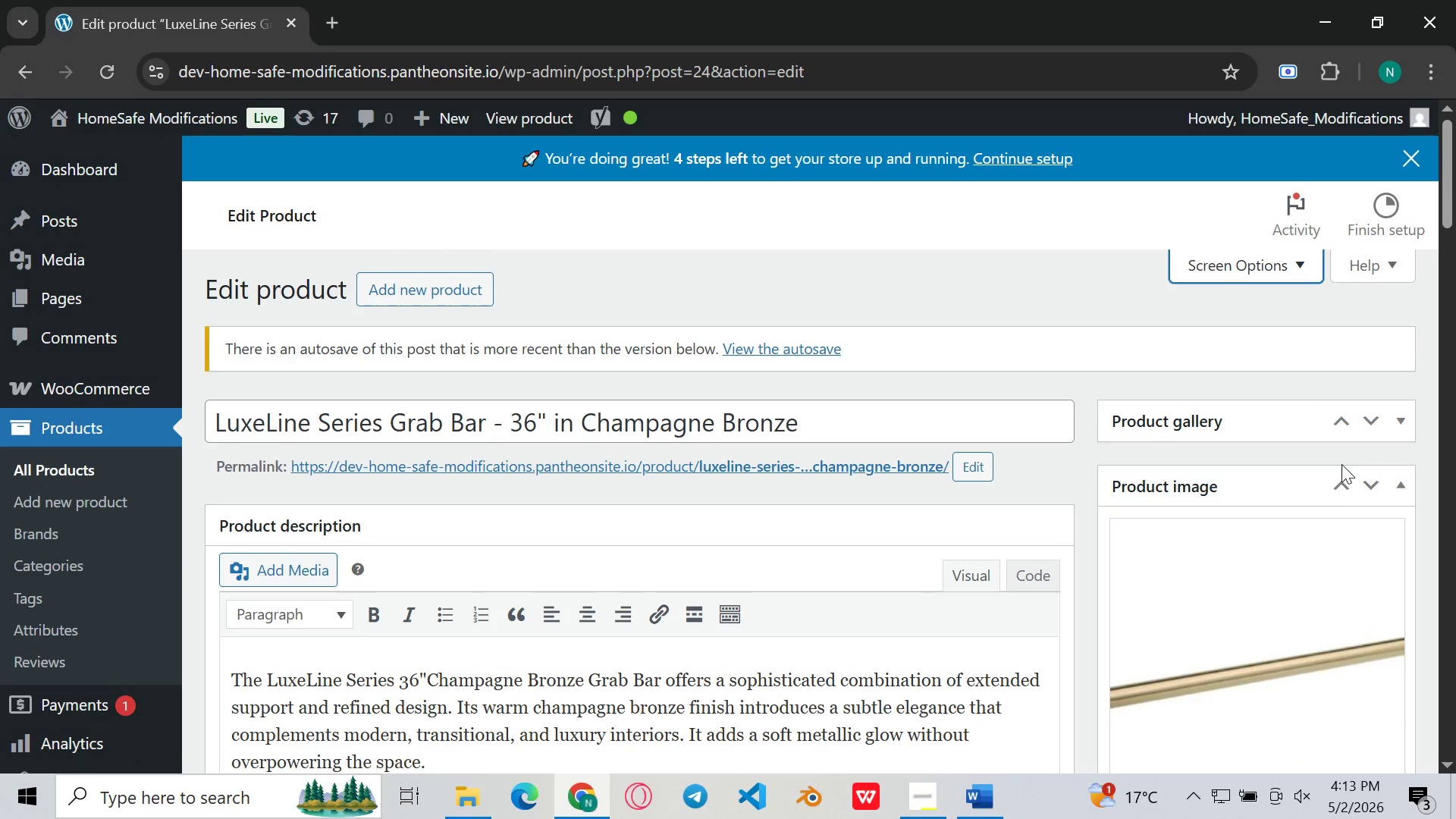 
left_click([1341, 482])
 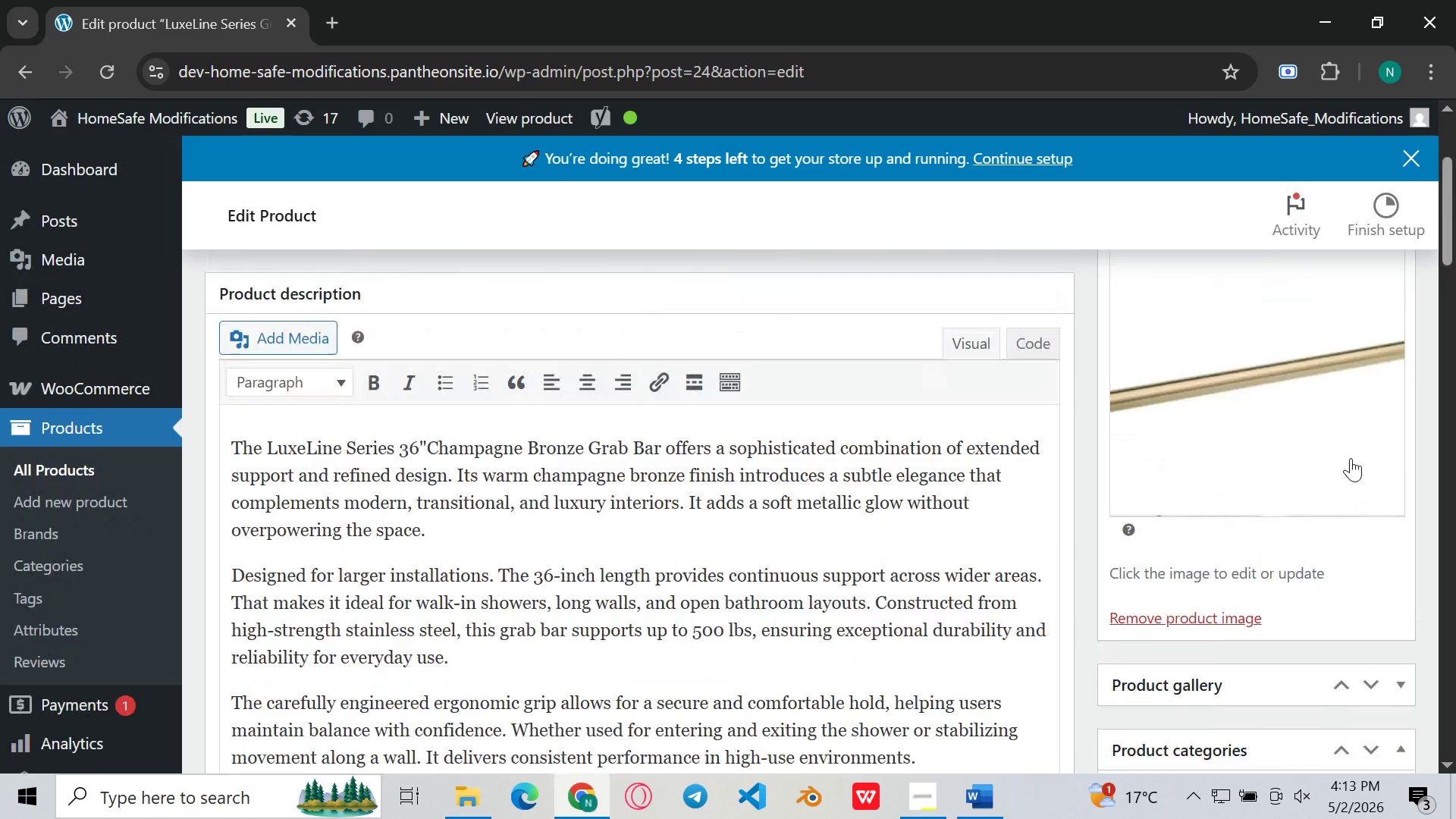 
wait(5.5)
 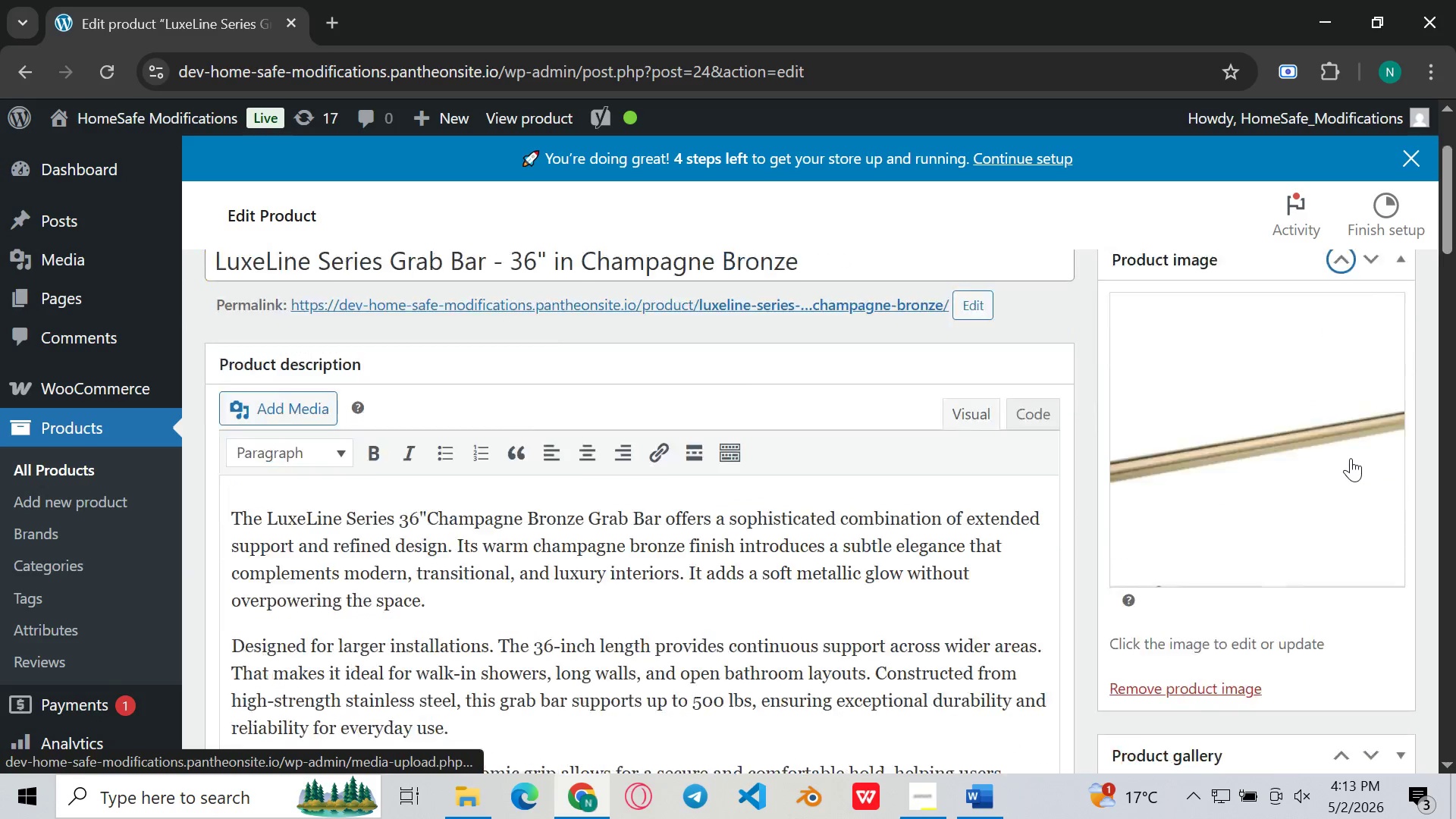 
left_click([1337, 413])
 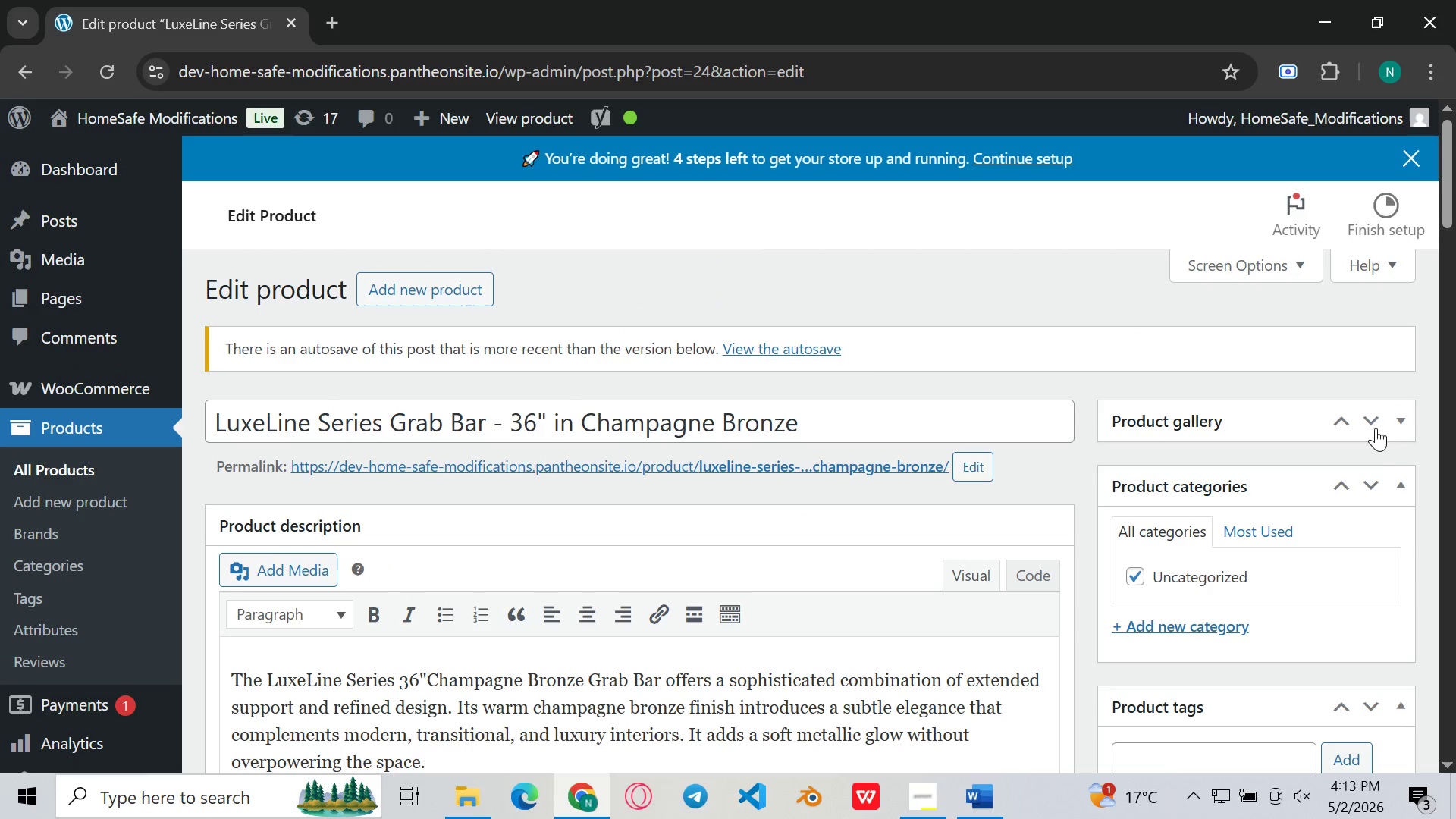 
left_click([1406, 419])
 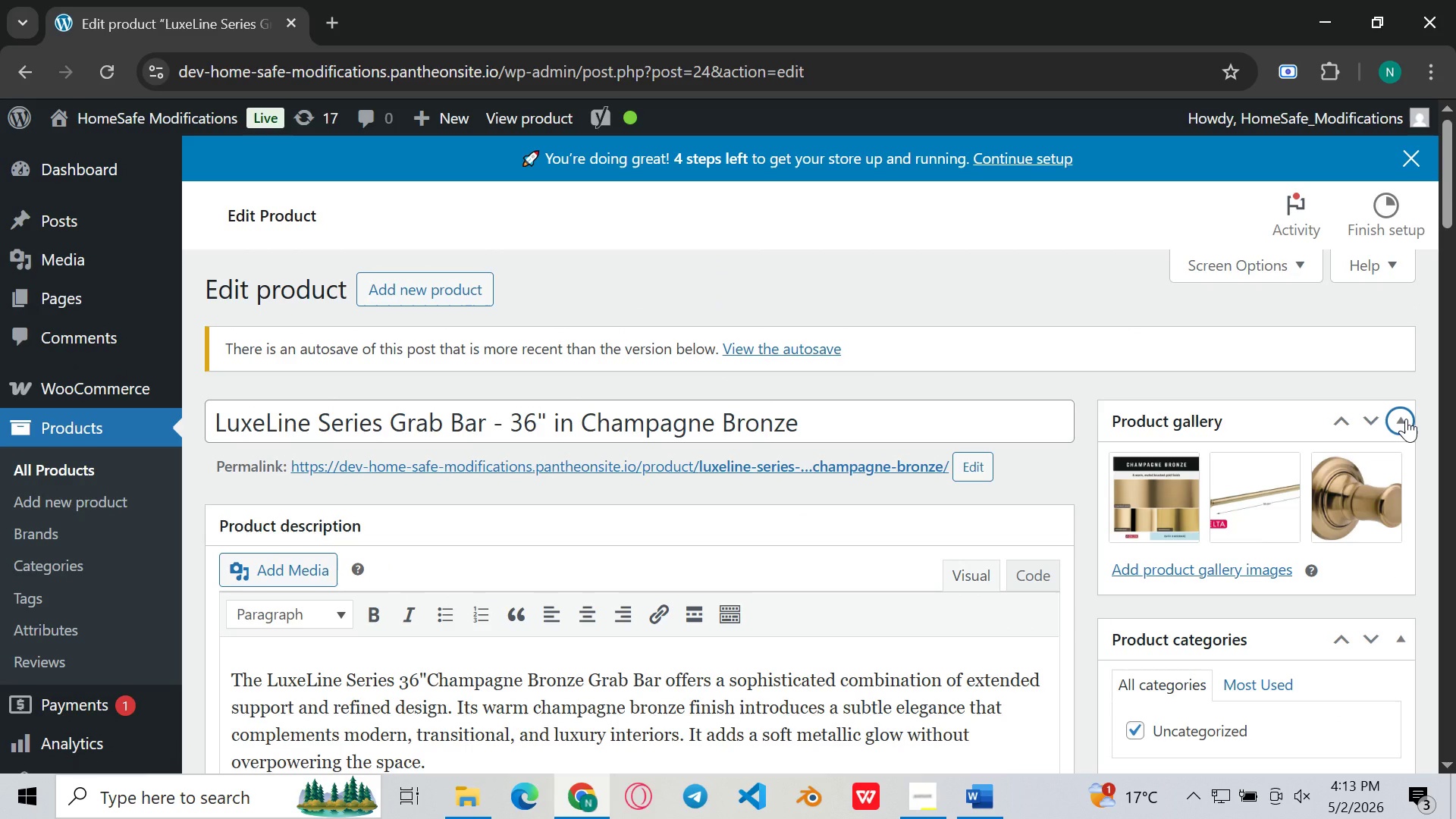 
left_click([1406, 419])
 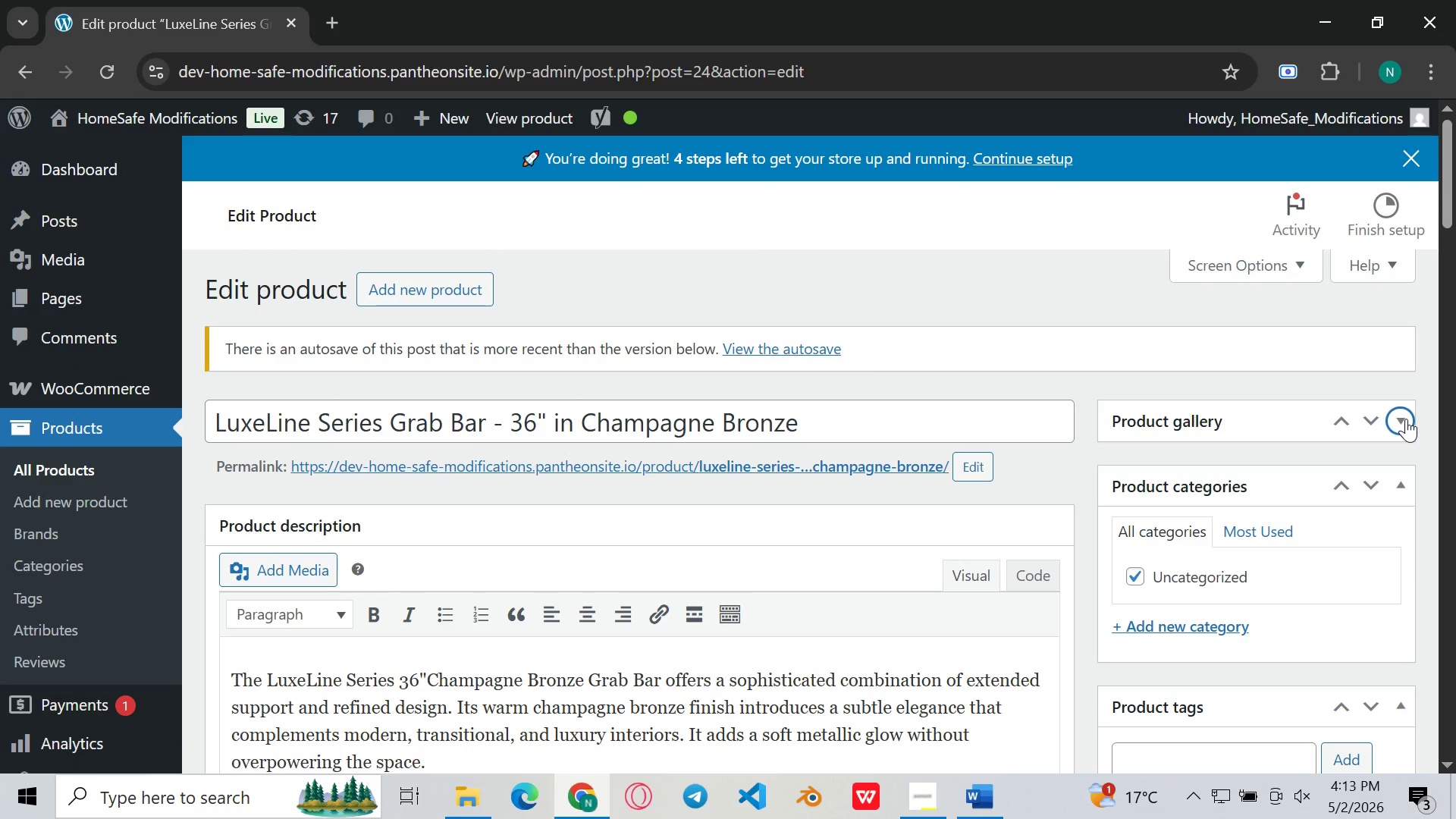 
left_click([1406, 419])
 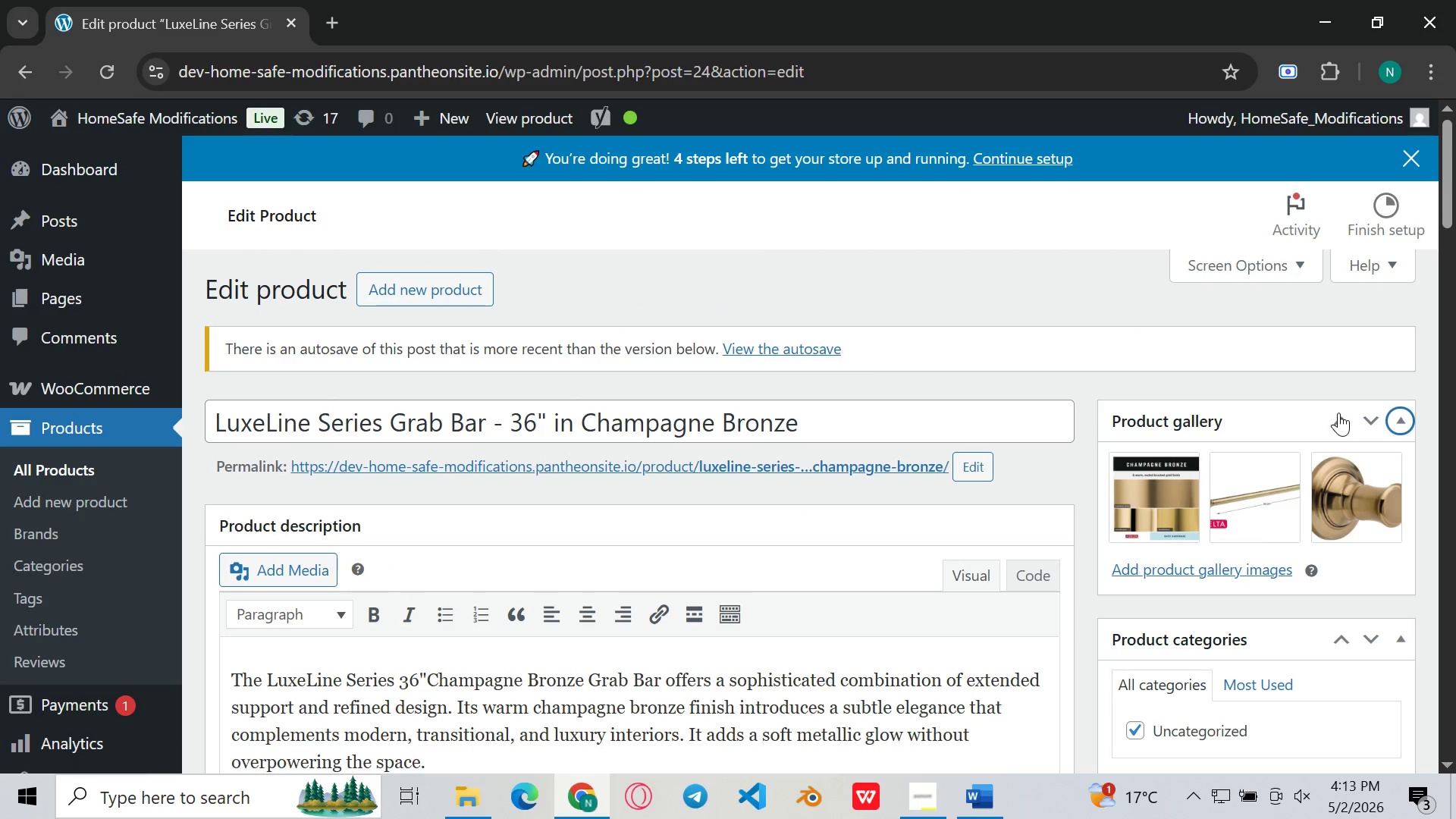 
left_click([1338, 413])
 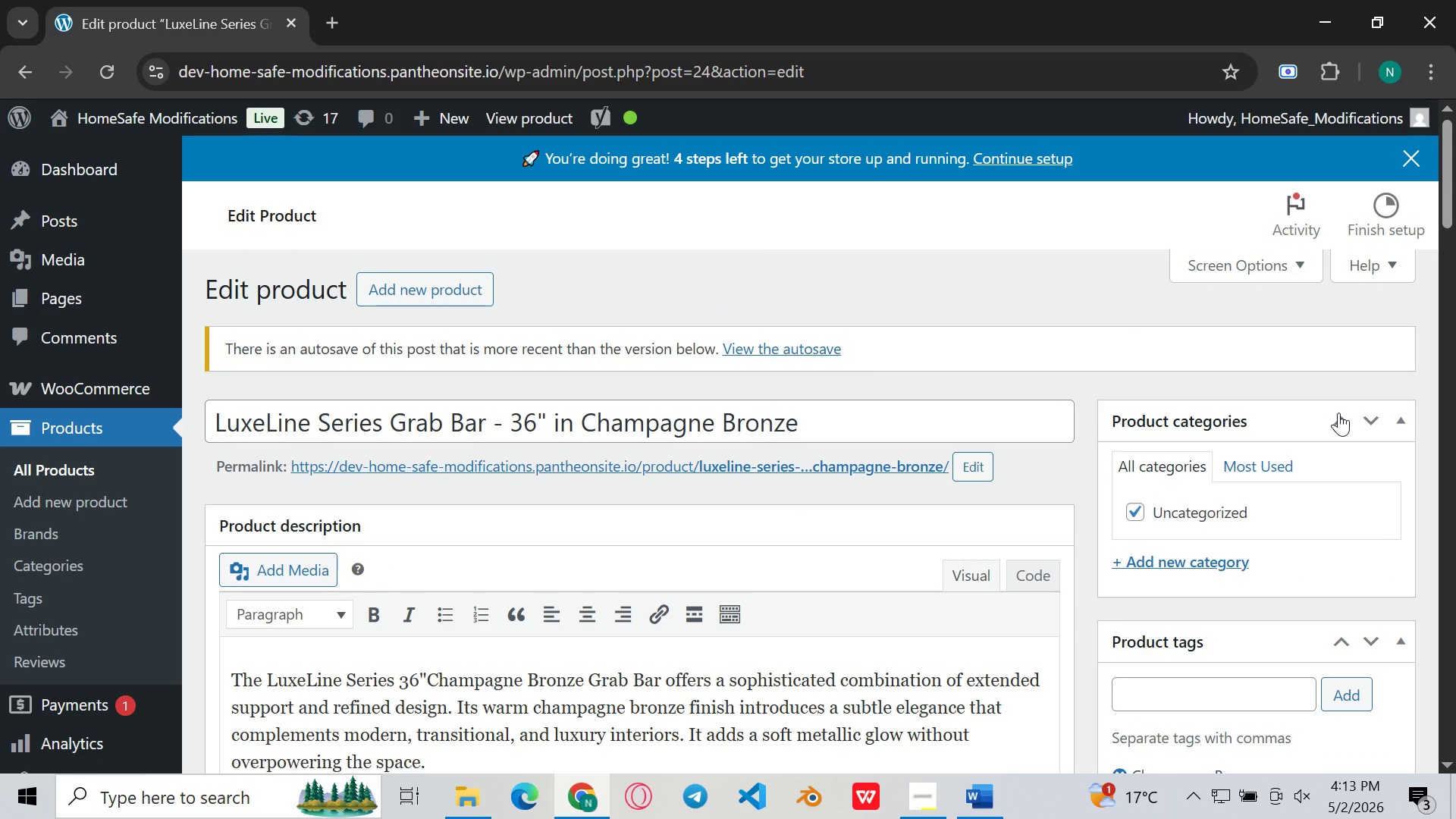 
left_click([1338, 413])
 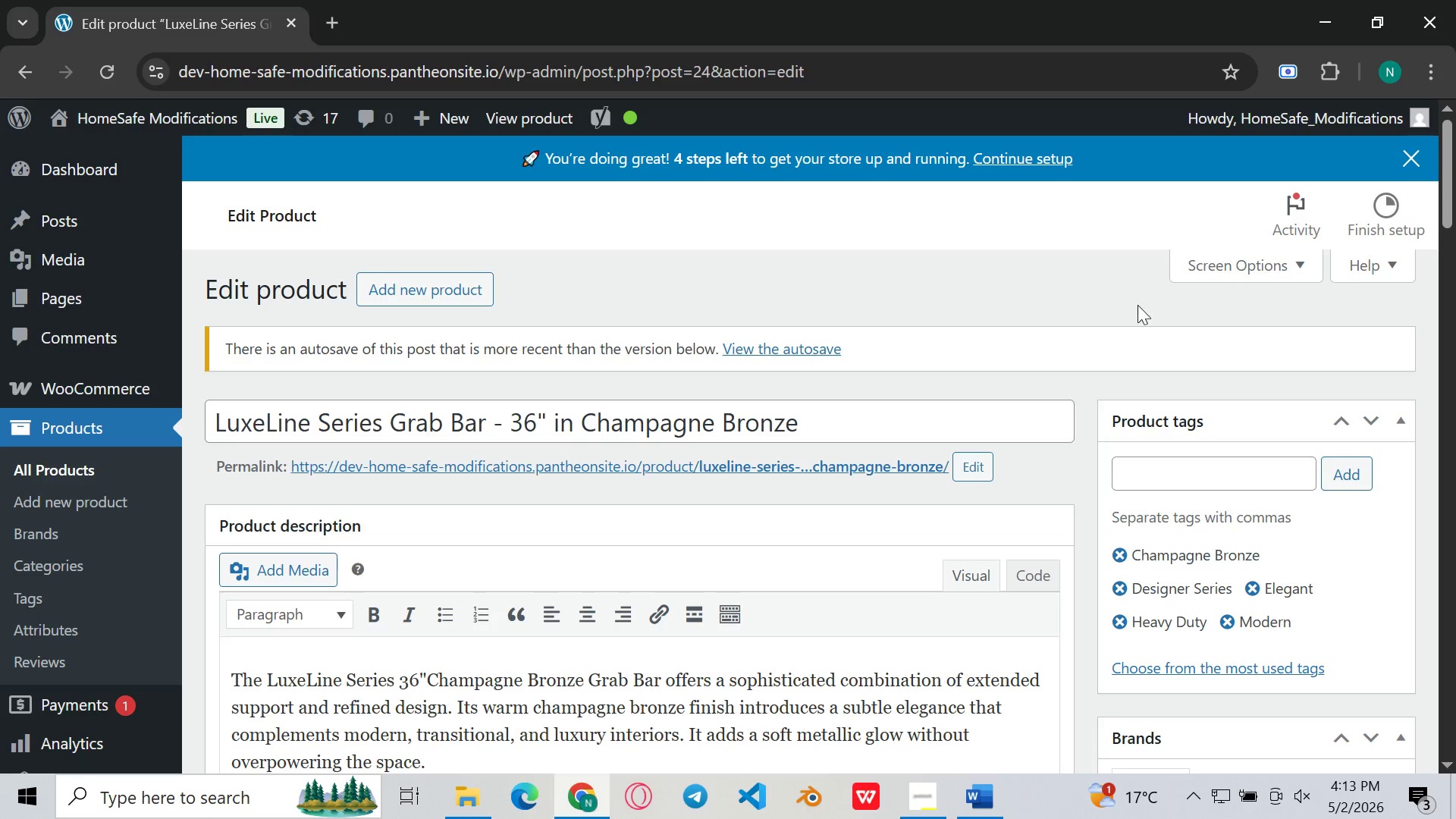 
left_click([1269, 270])
 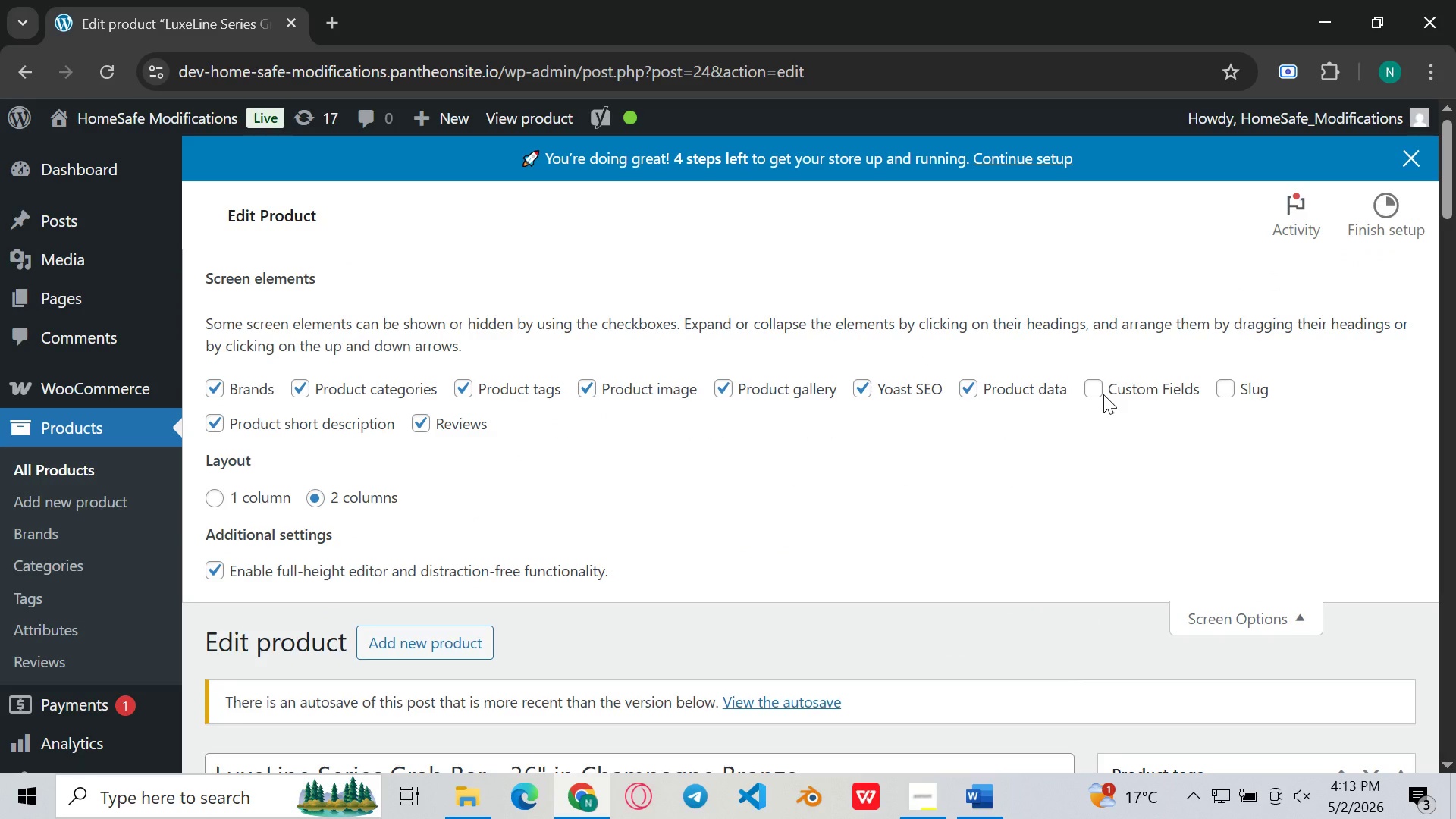 
wait(5.28)
 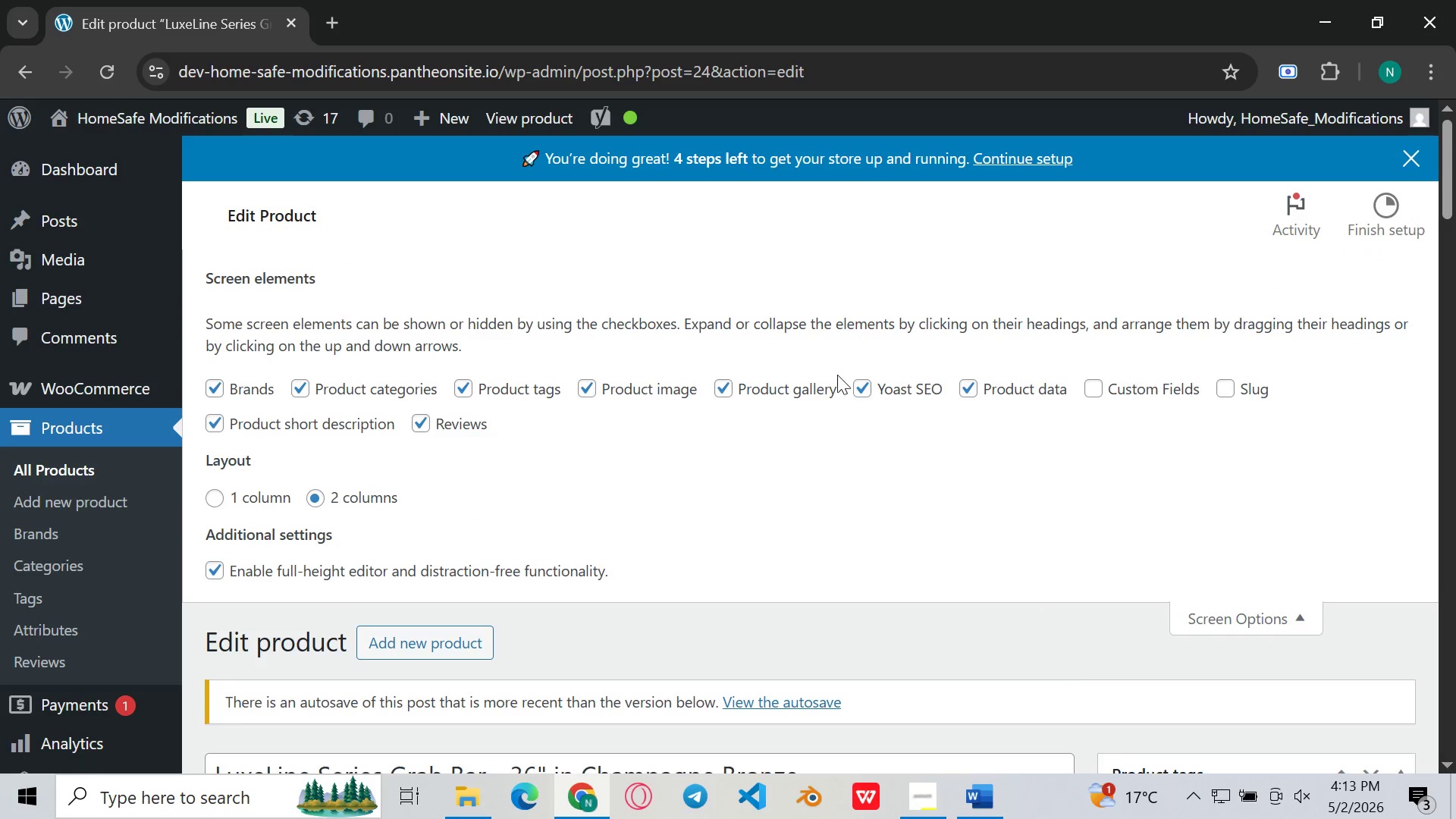 
left_click([1103, 394])
 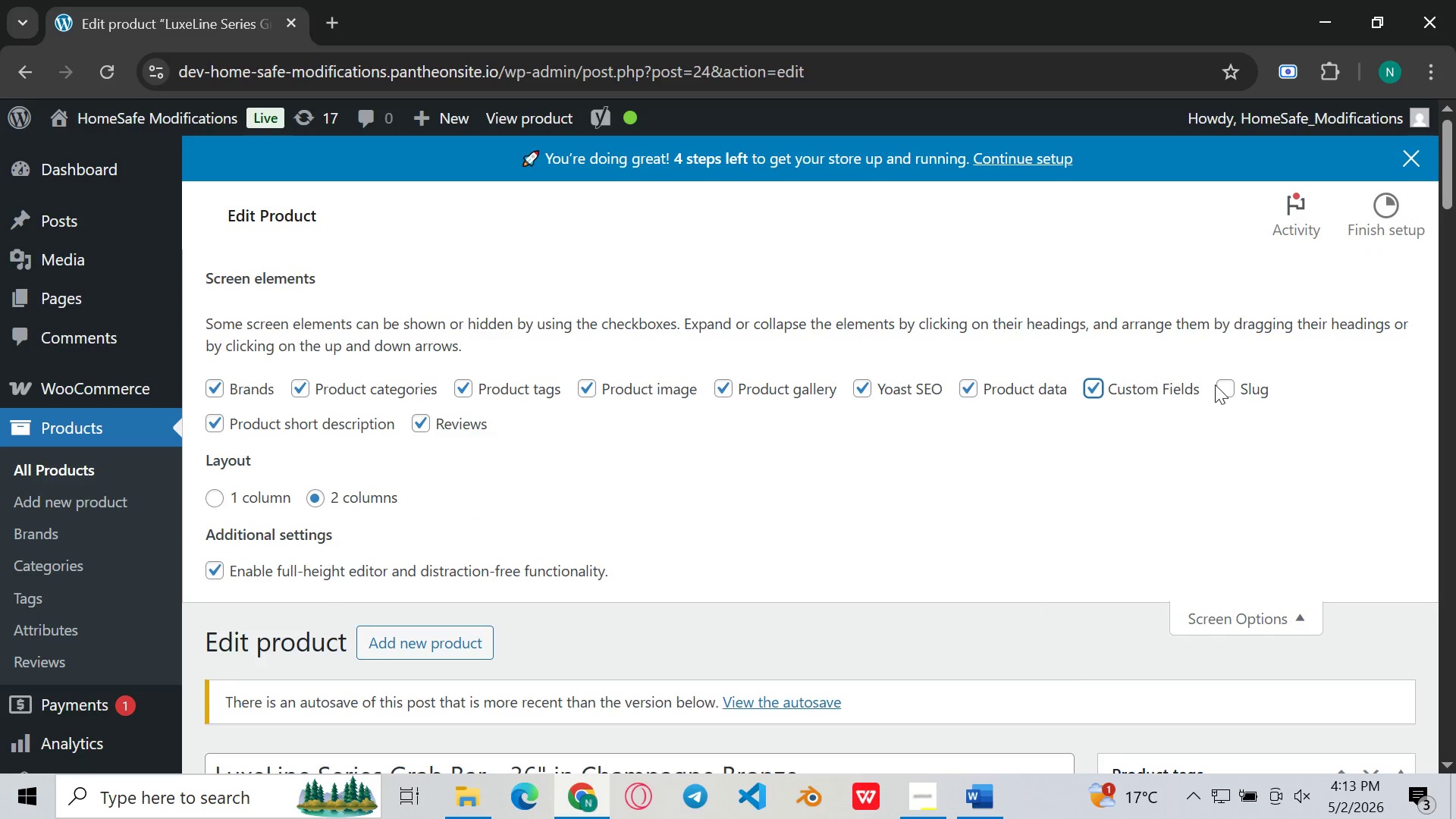 
left_click([1215, 384])
 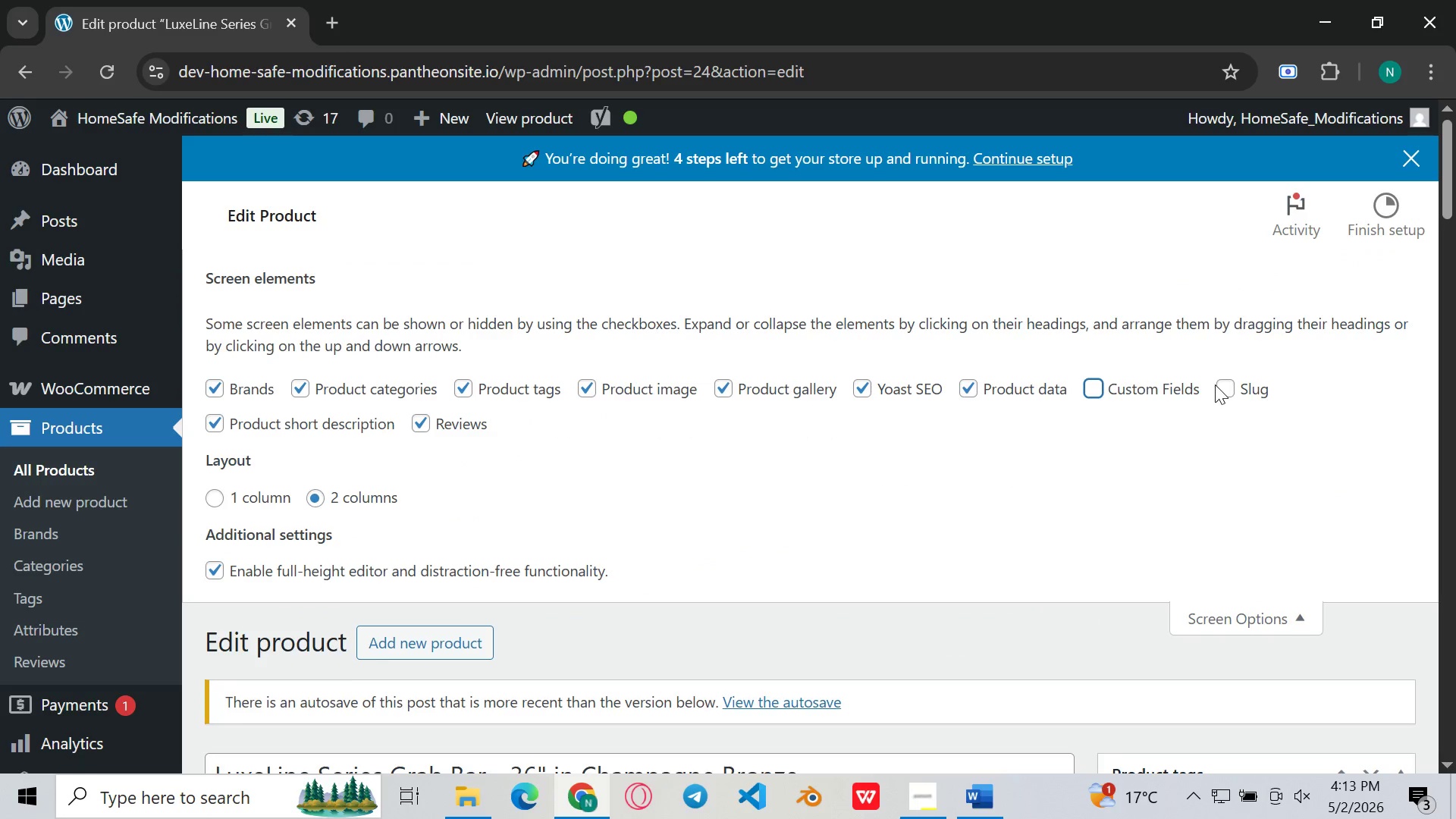 
left_click([1217, 384])
 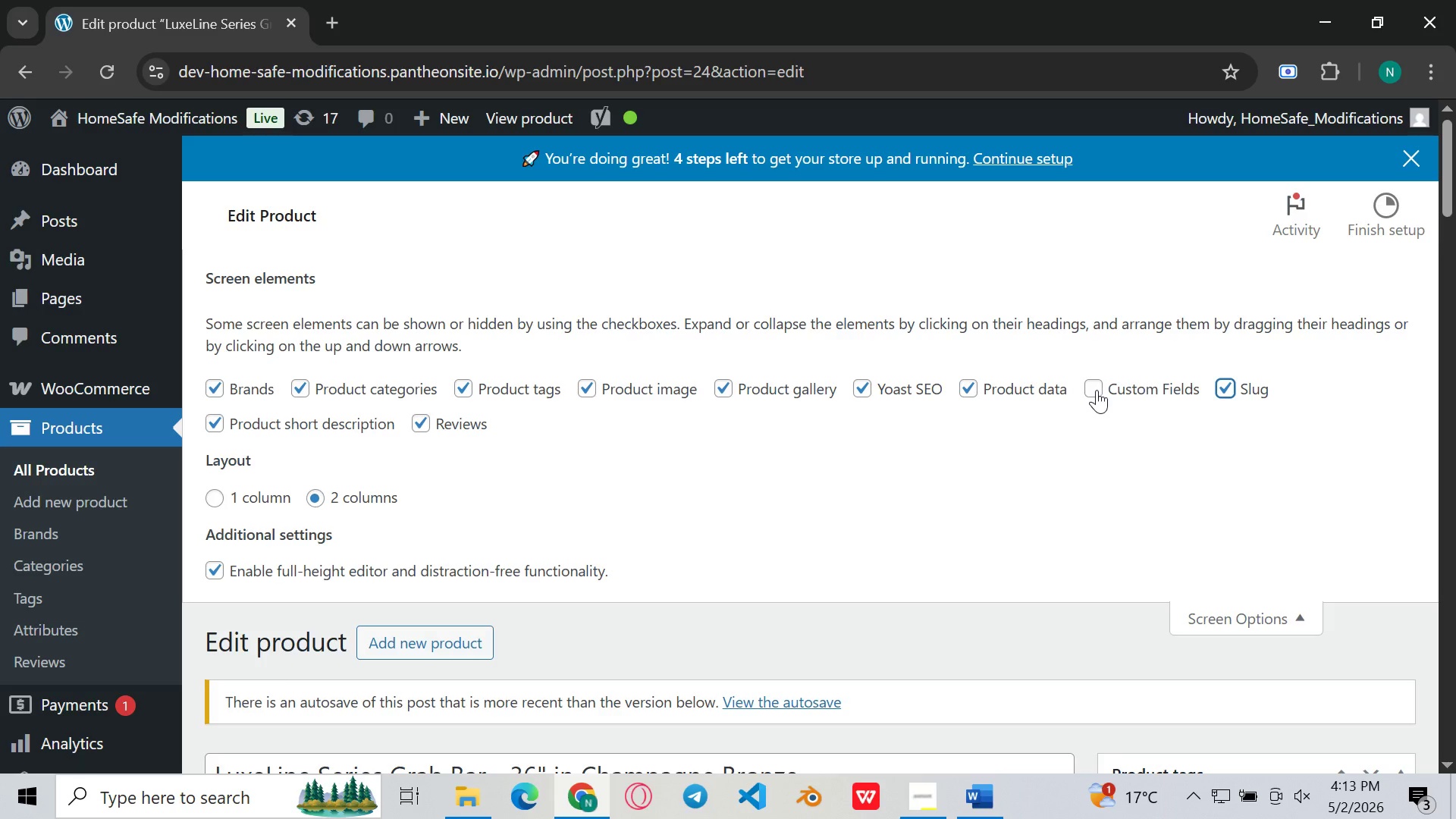 
left_click([1097, 390])
 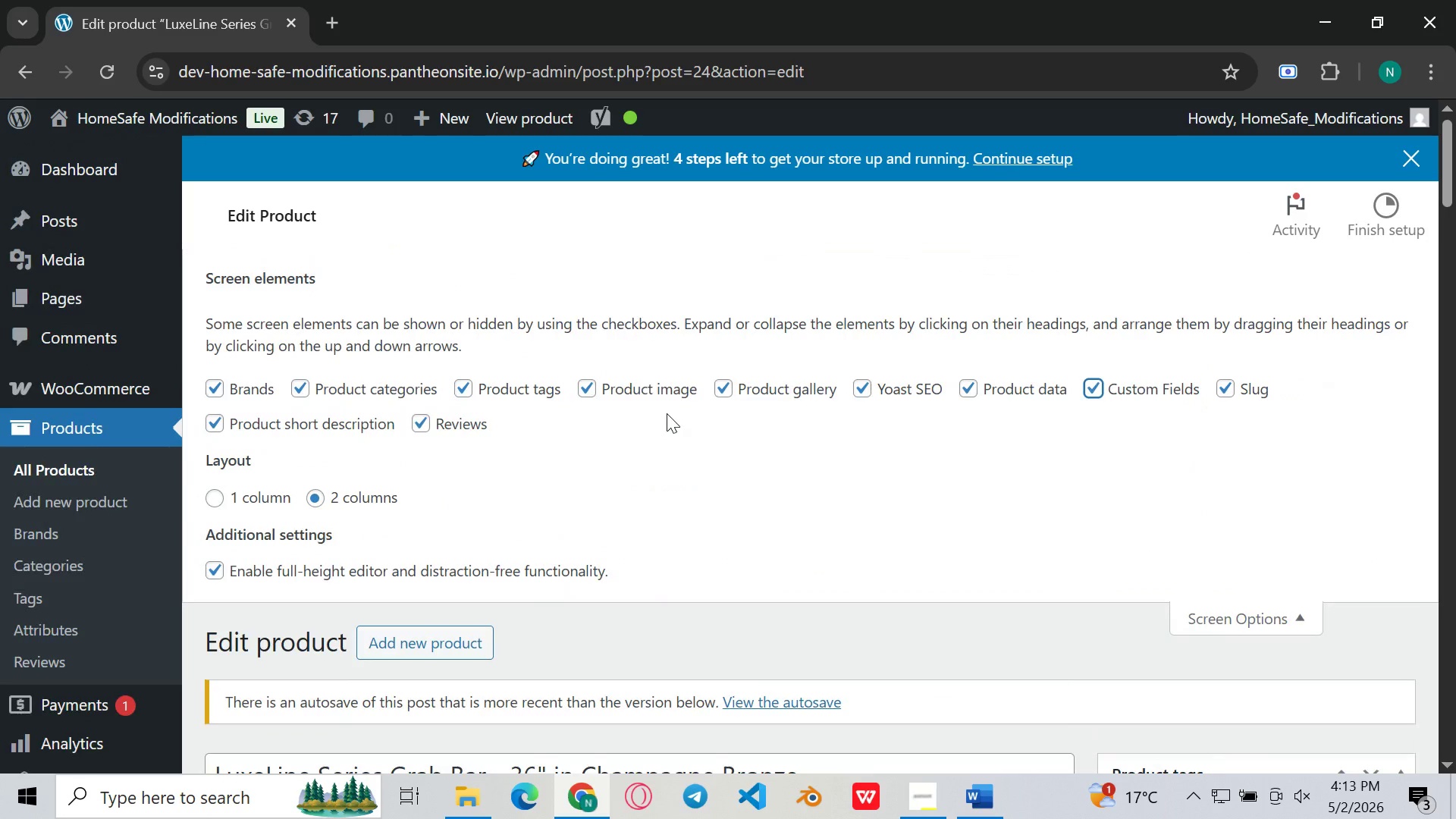 
wait(6.03)
 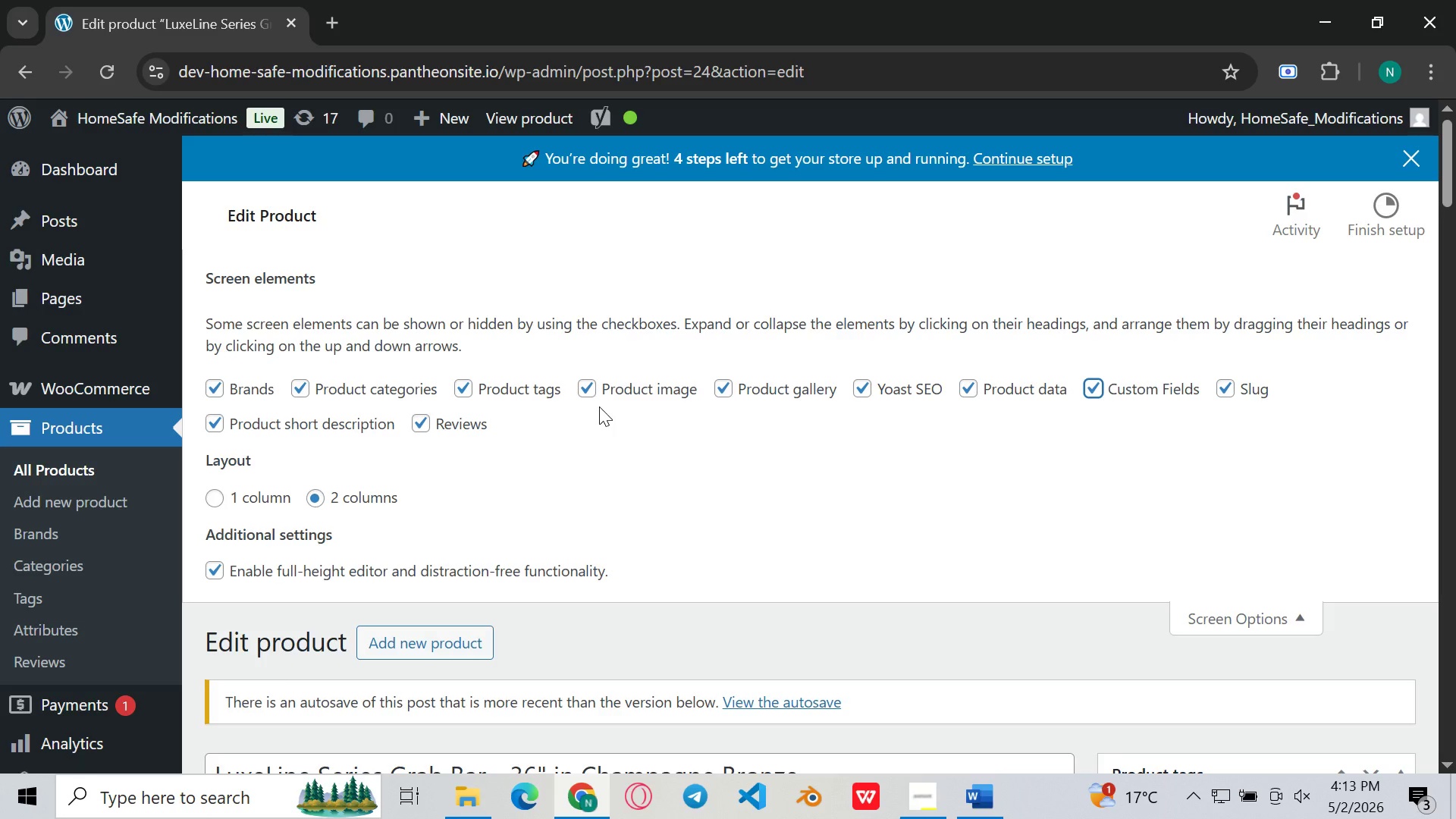 
left_click([1269, 554])
 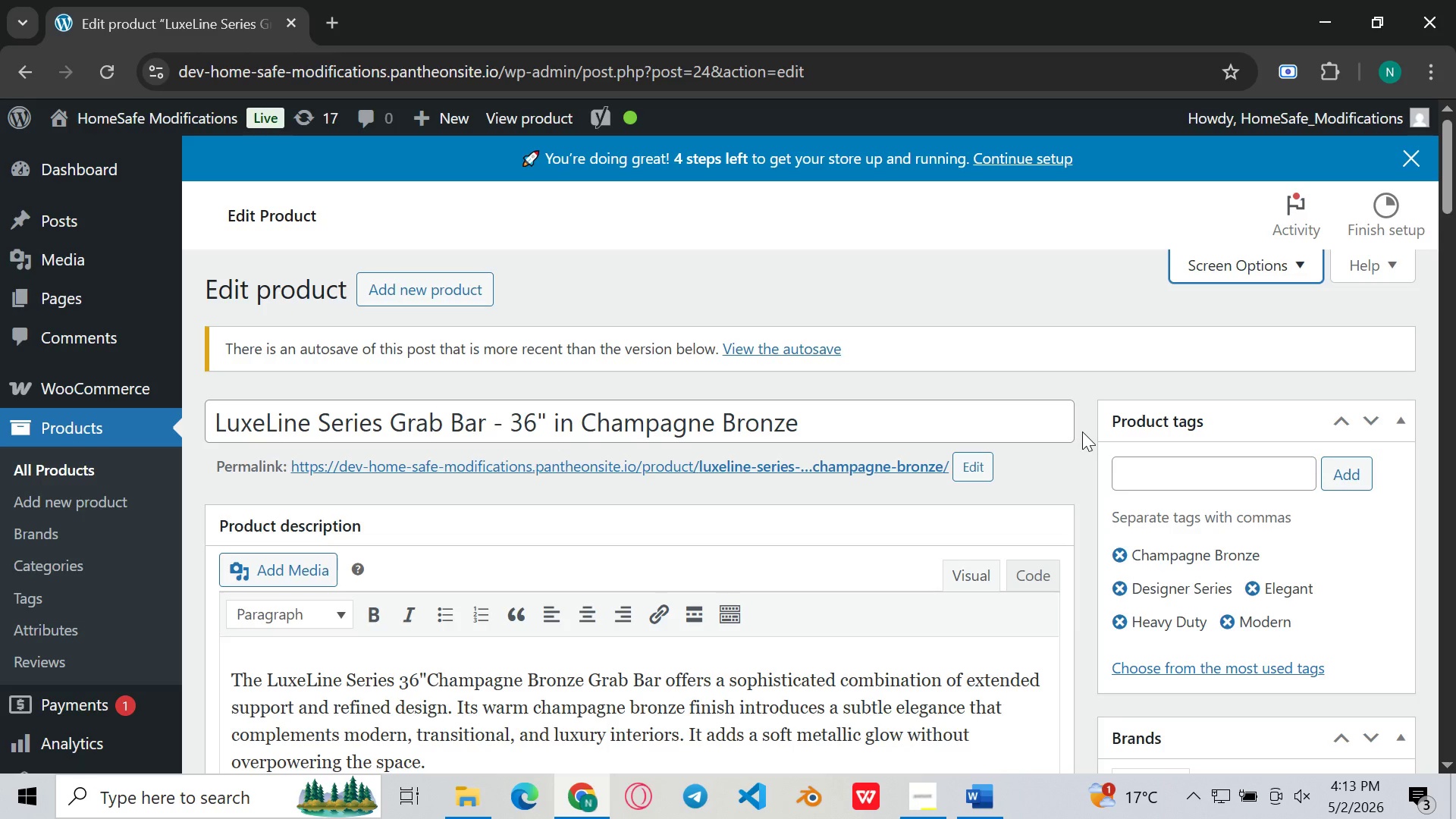 
wait(8.88)
 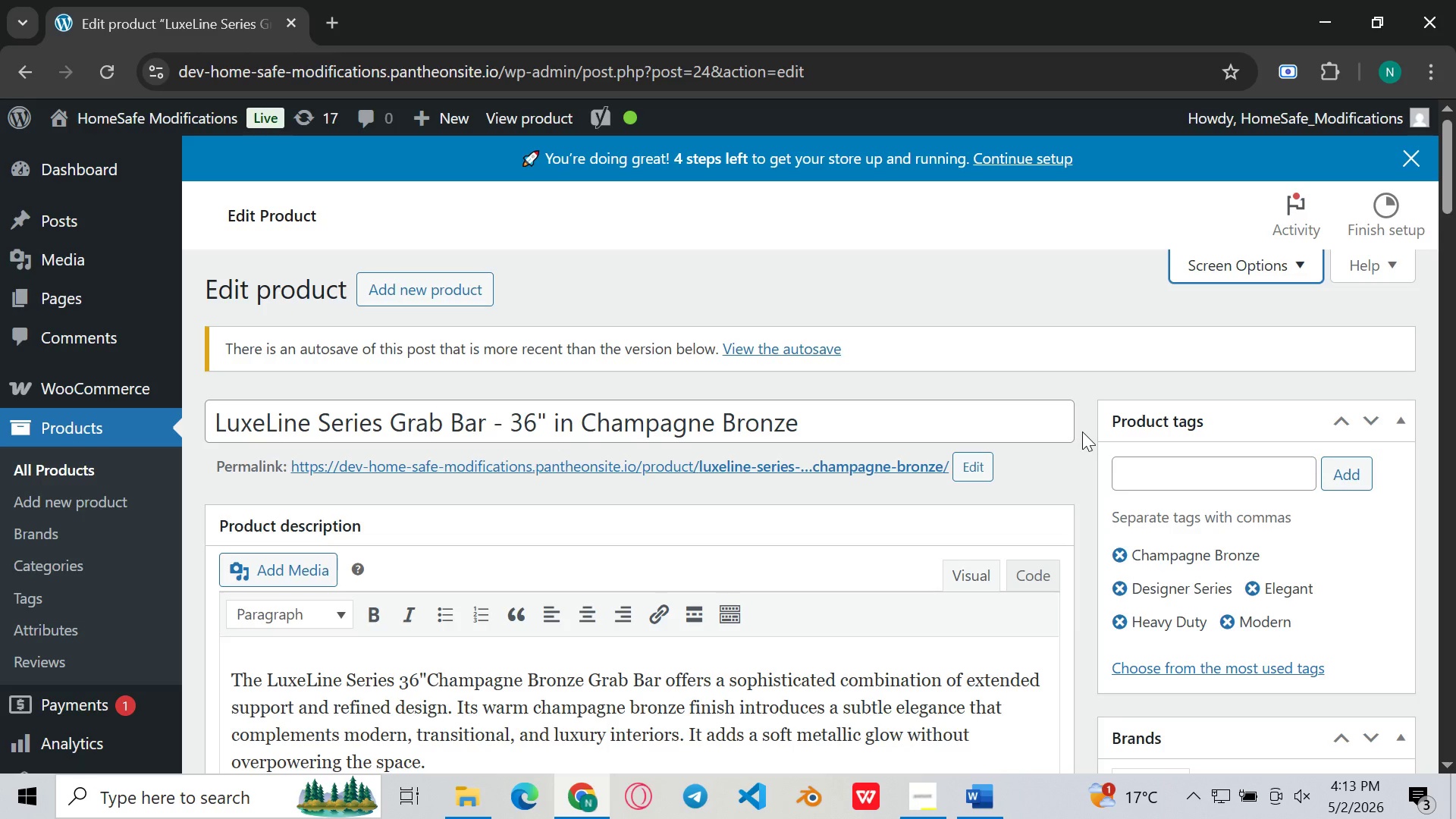 
left_click([1373, 275])
 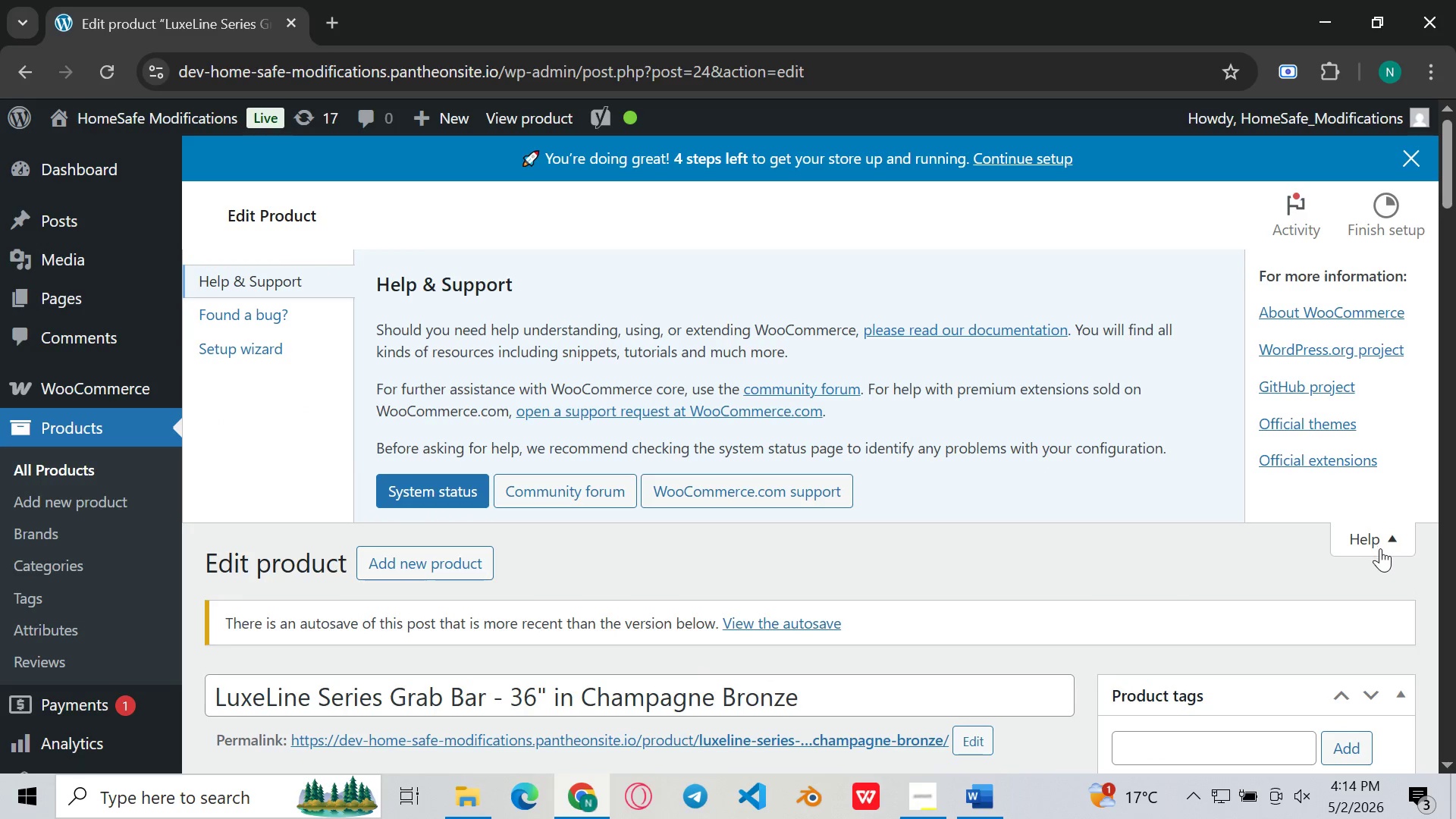 
left_click([1380, 548])
 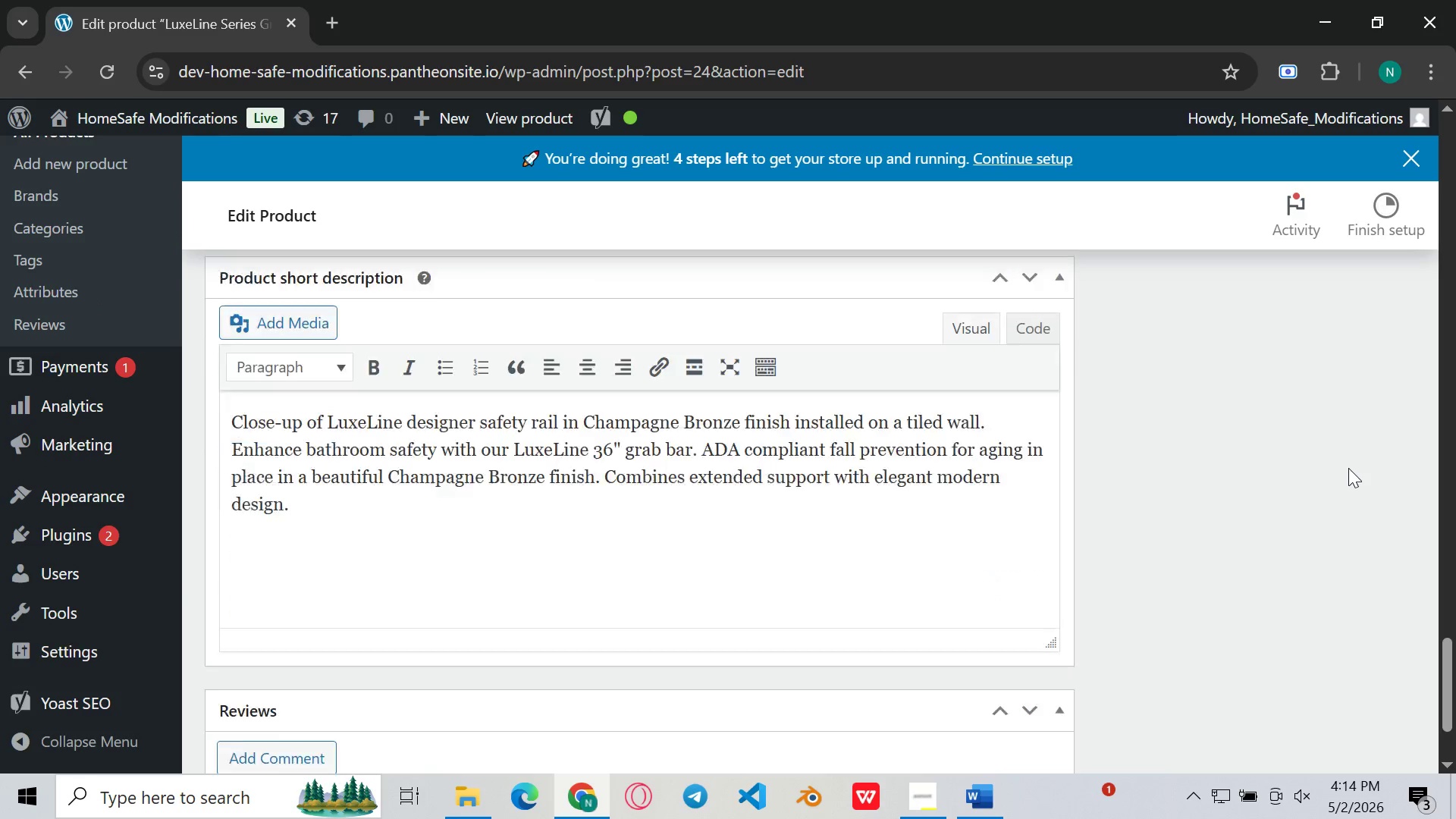 
wait(14.02)
 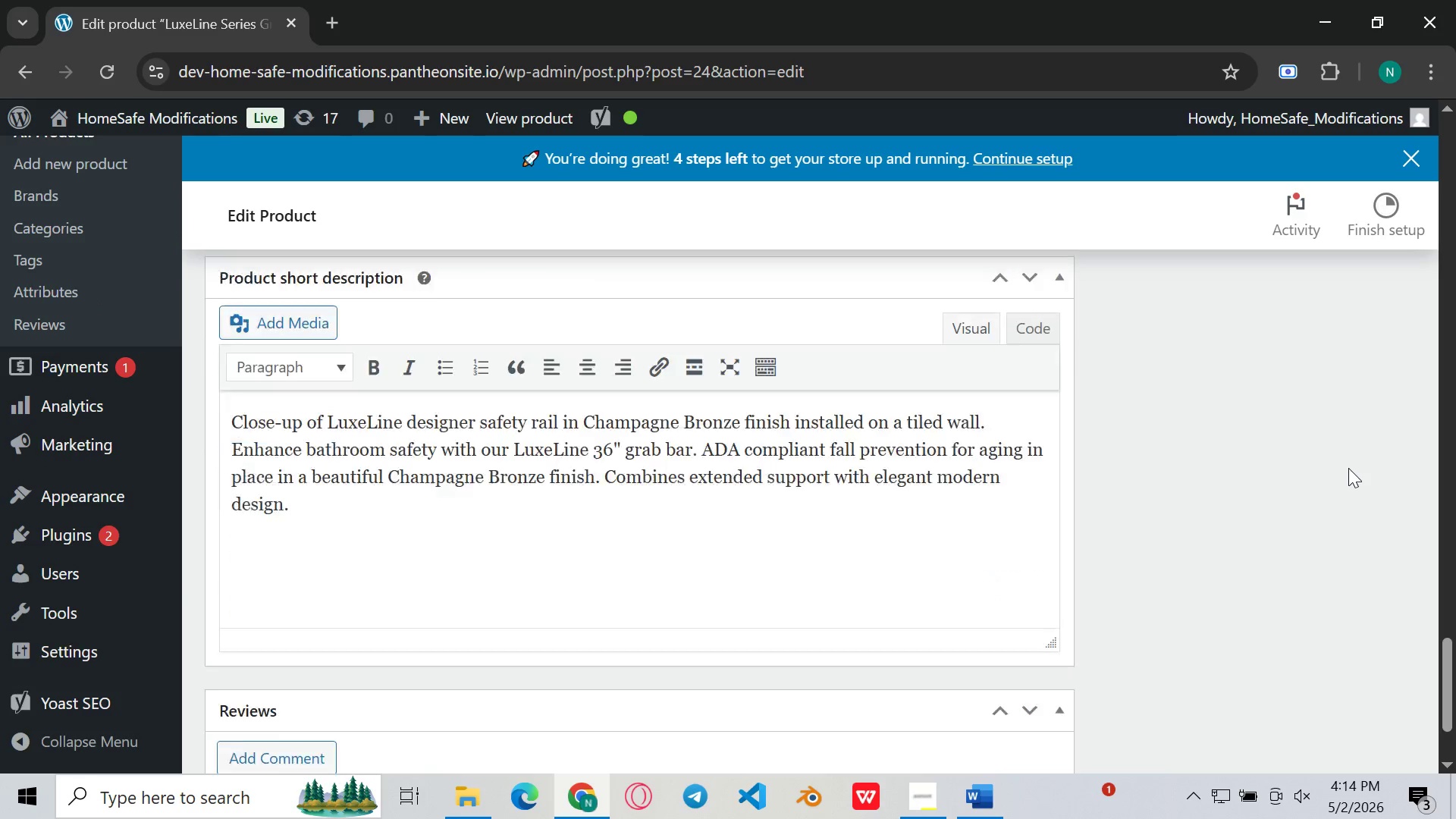 
left_click([1009, 397])
 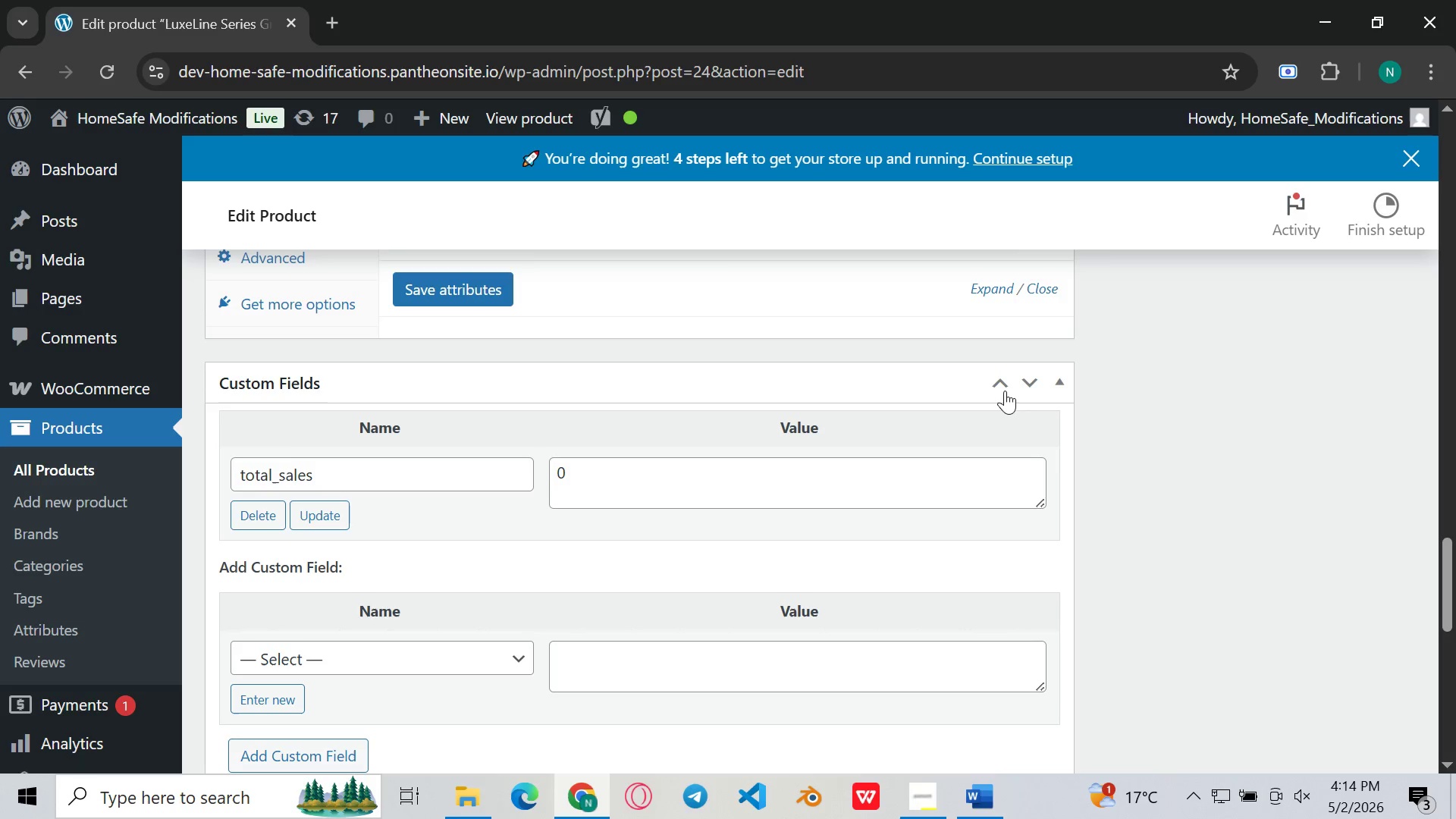 
left_click([1005, 391])
 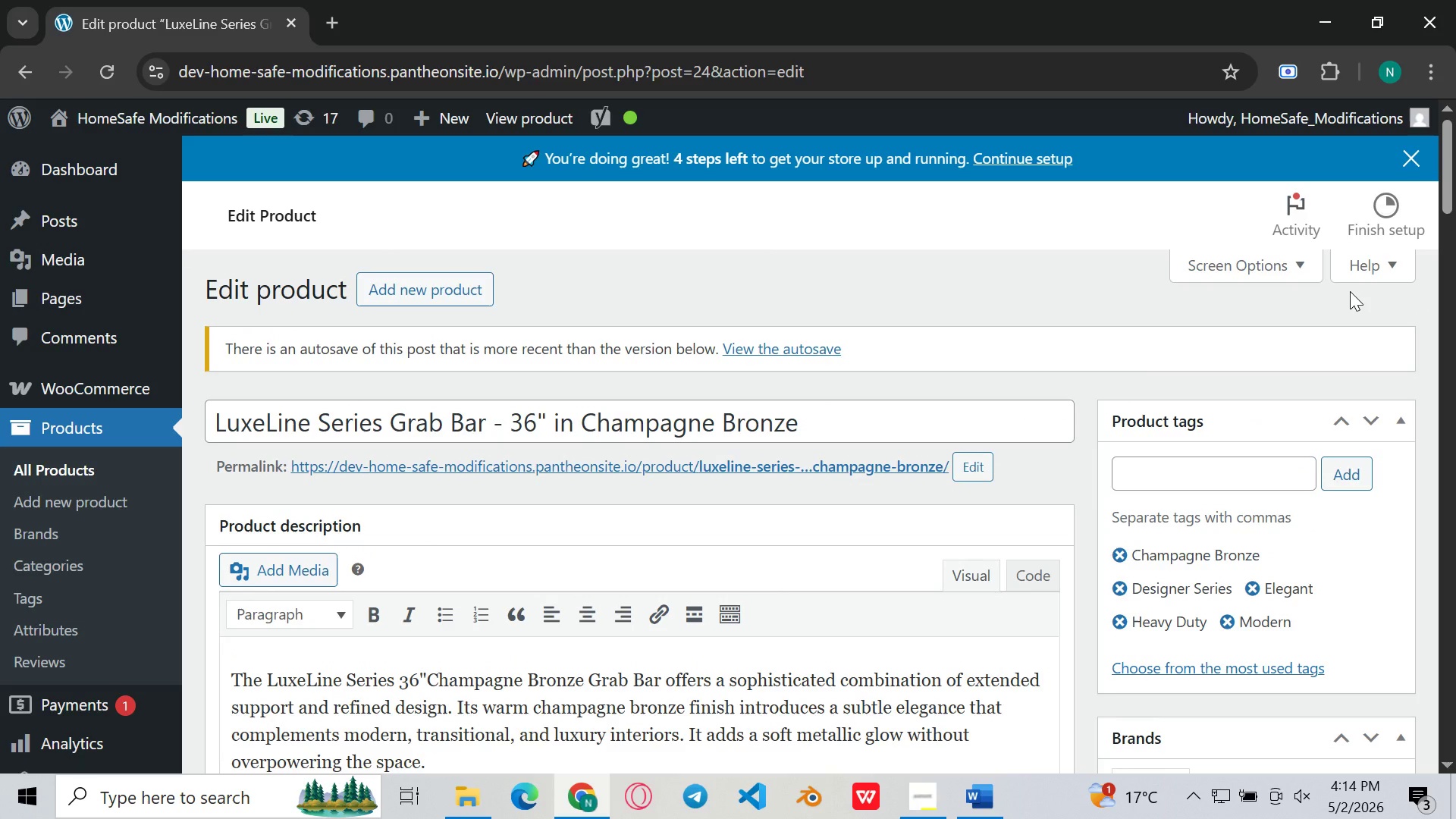 
wait(12.83)
 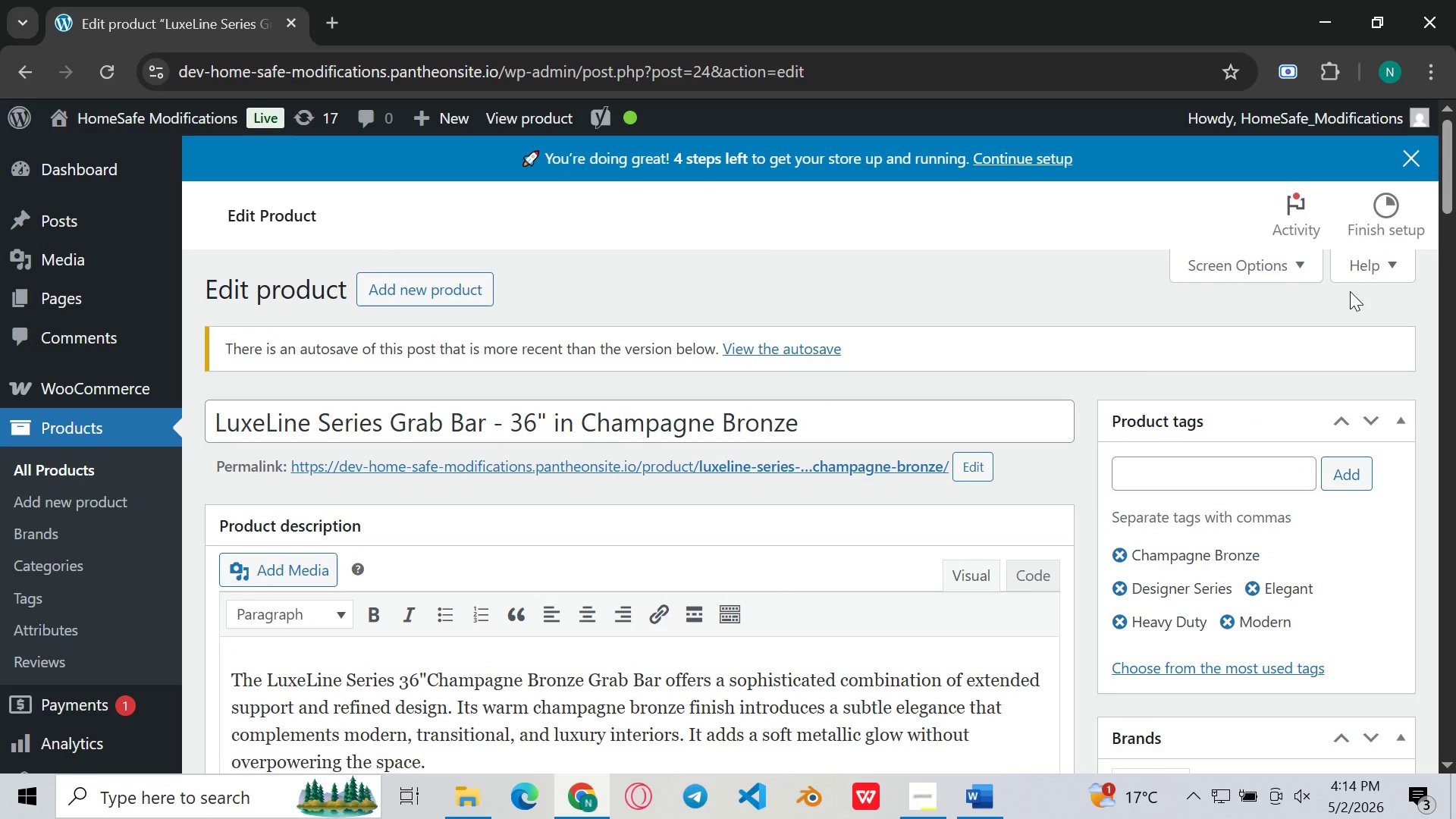 
left_click([1407, 416])
 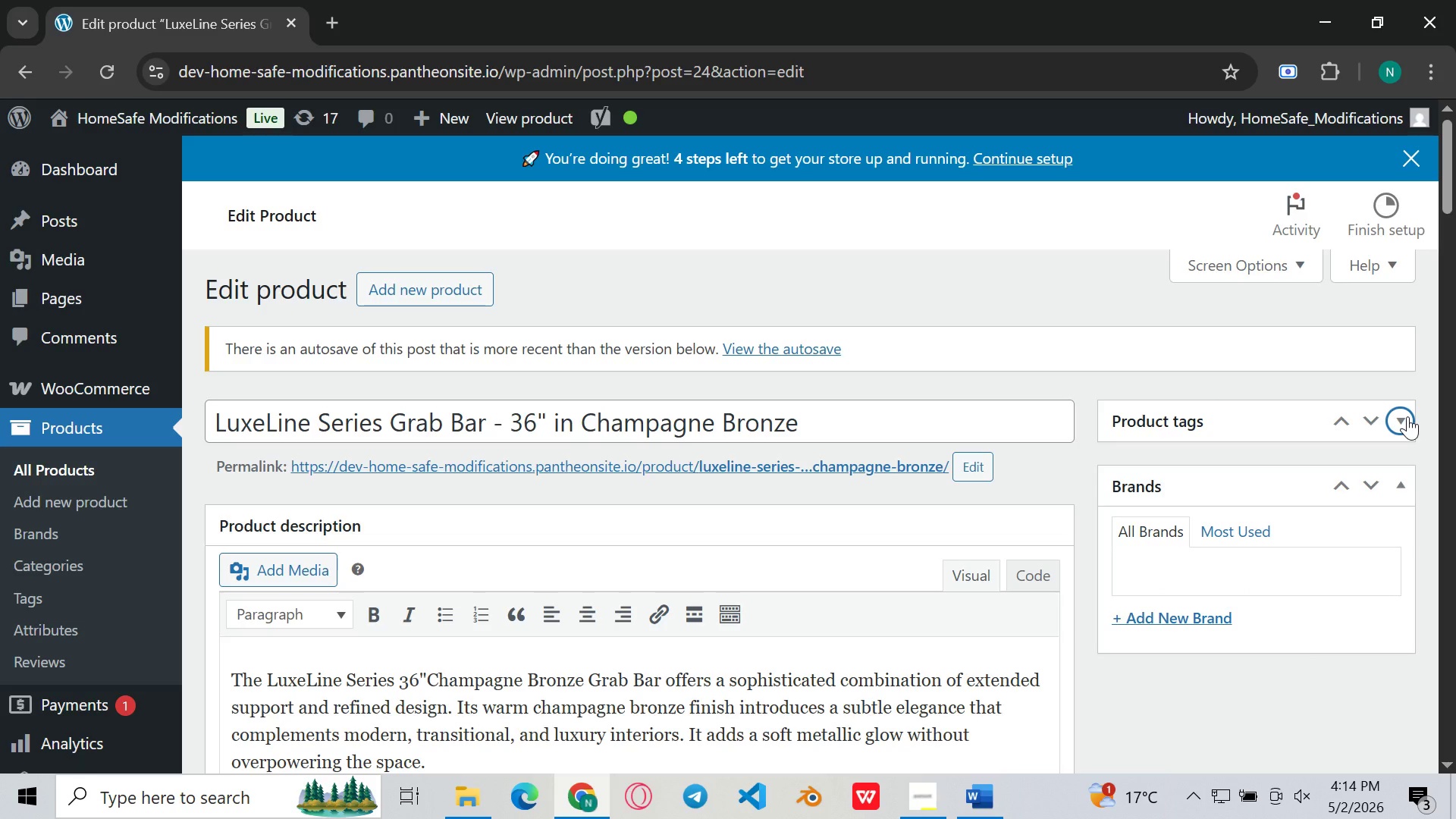 
left_click([1407, 416])
 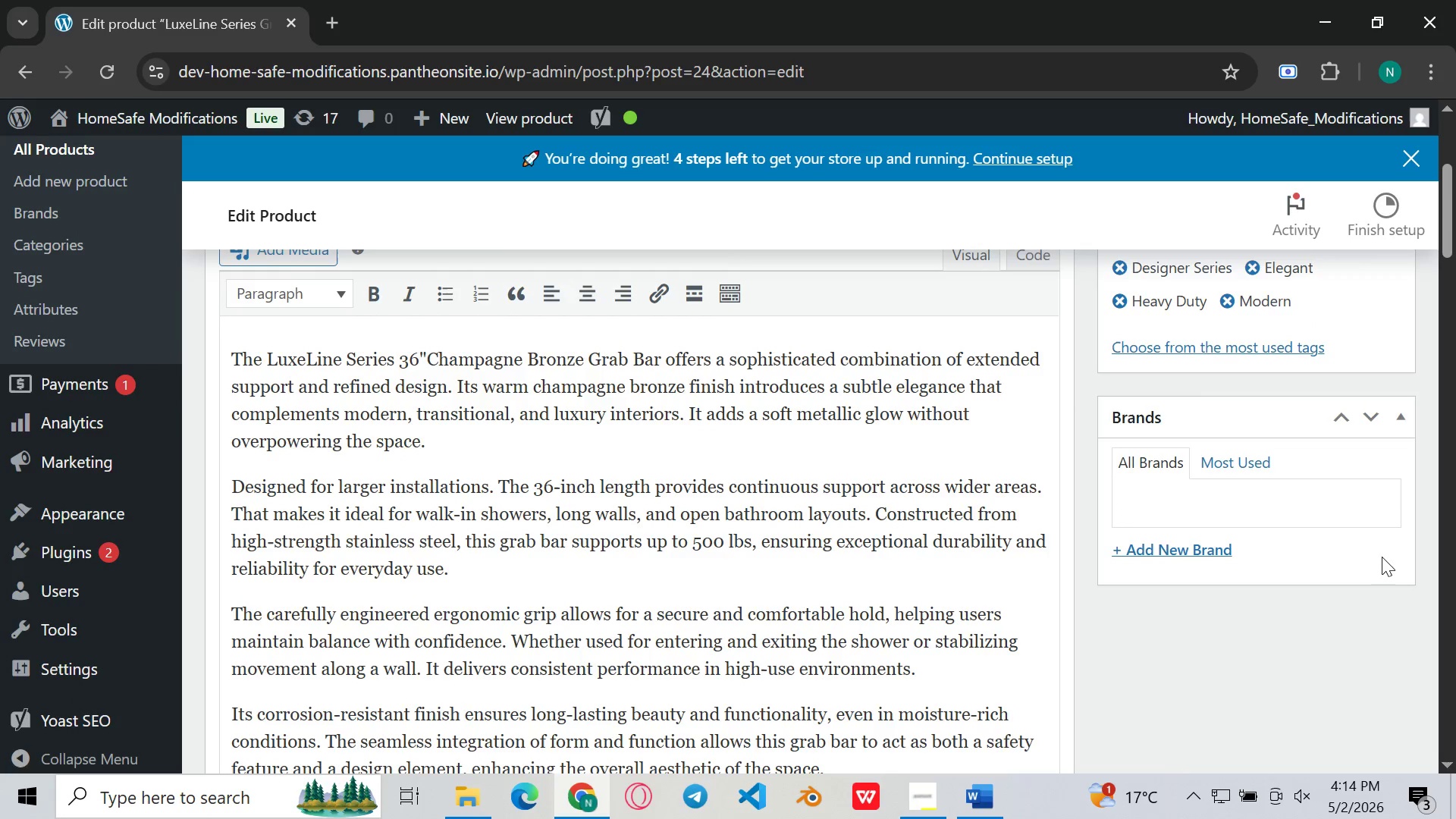 
left_click([1404, 422])
 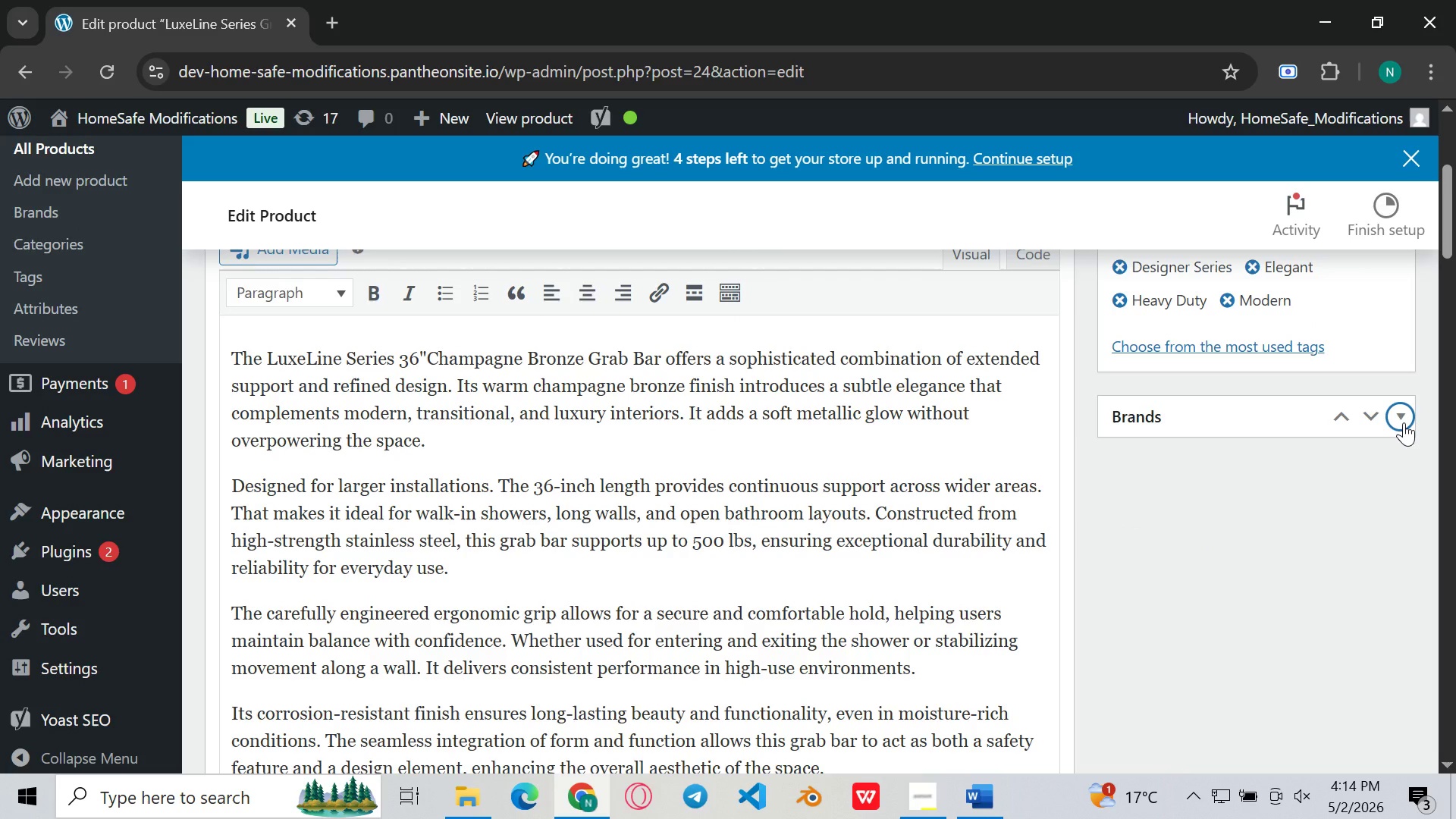 
left_click([1404, 422])
 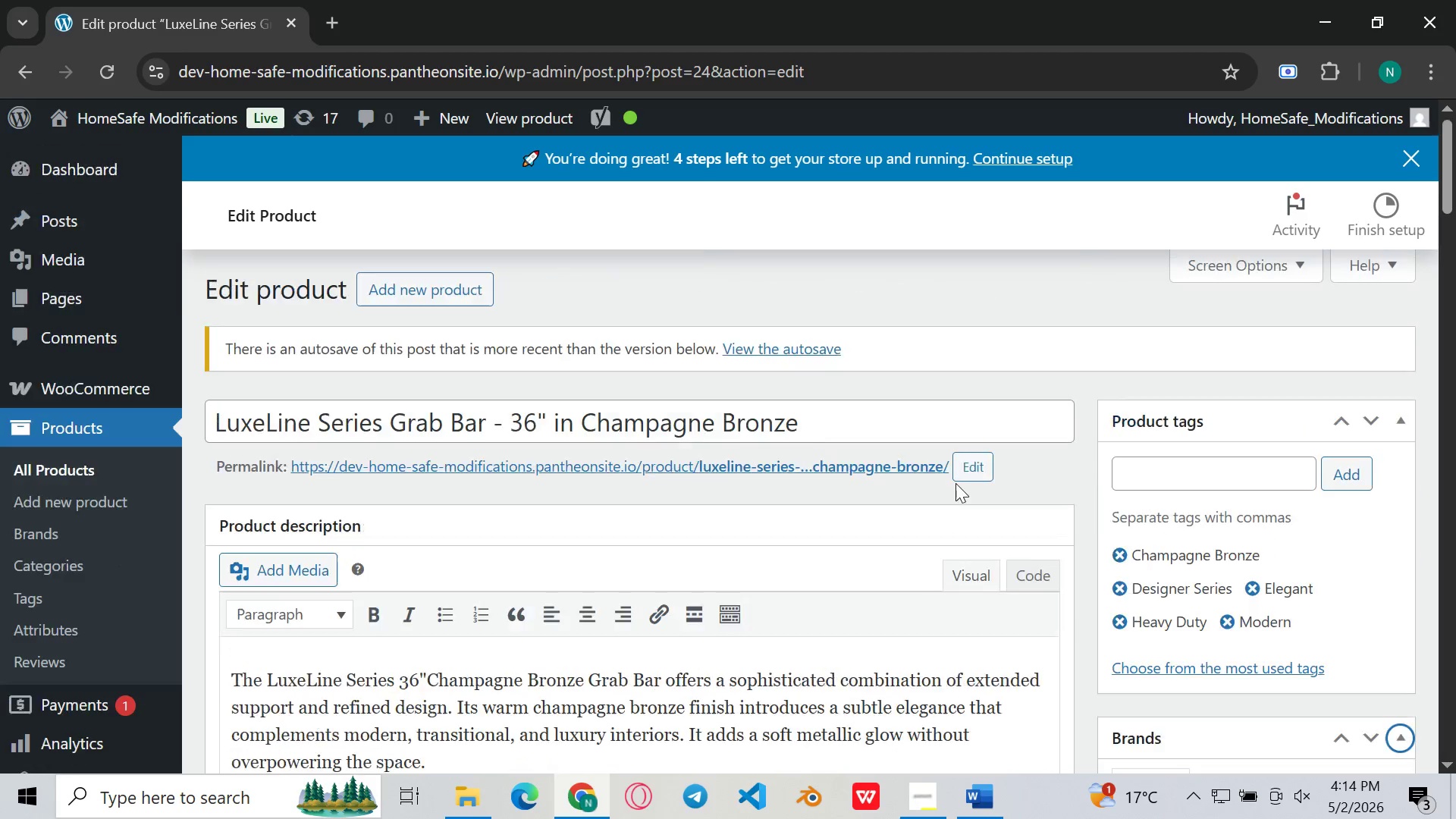 
left_click([1244, 278])
 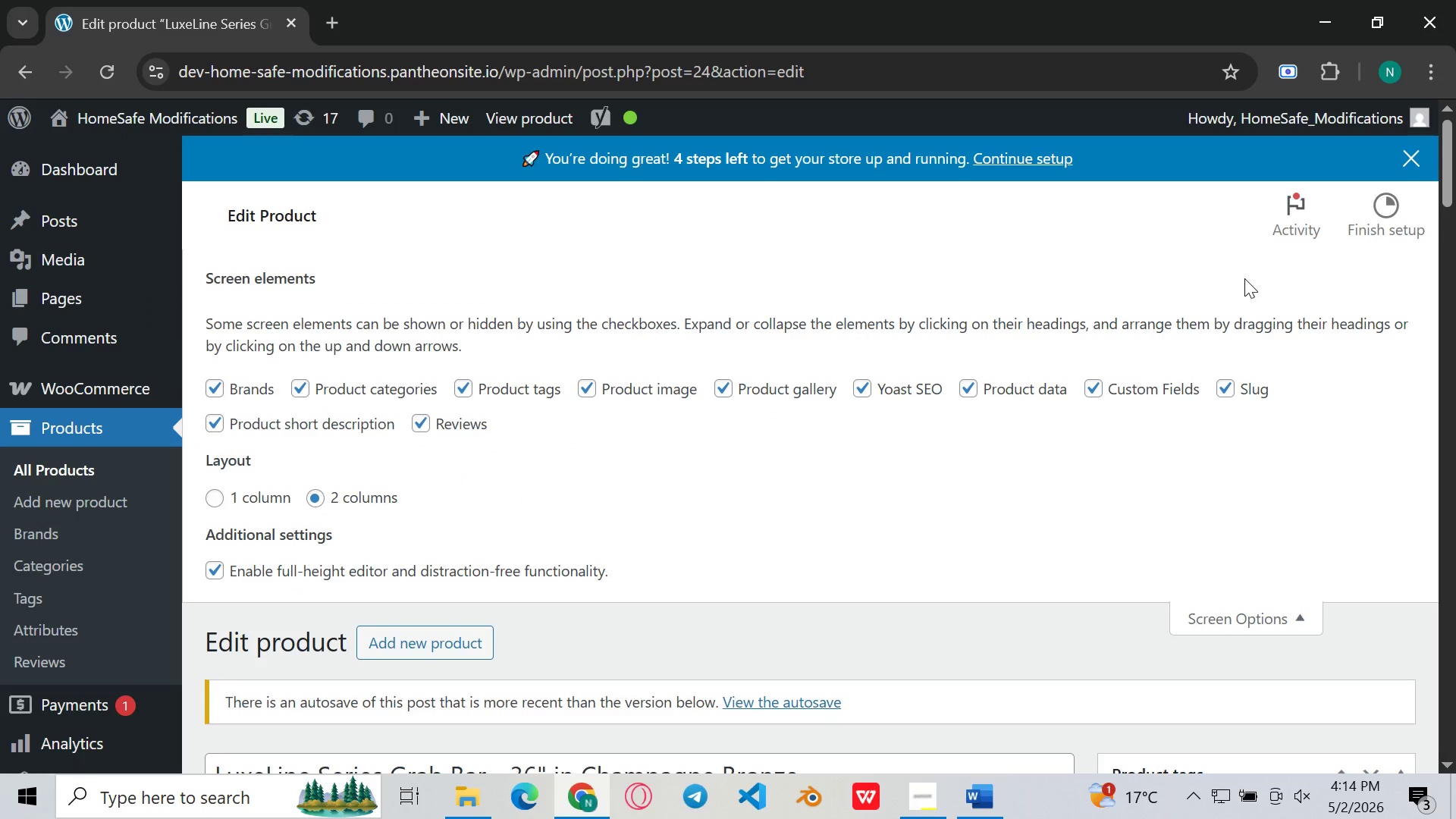 
wait(6.53)
 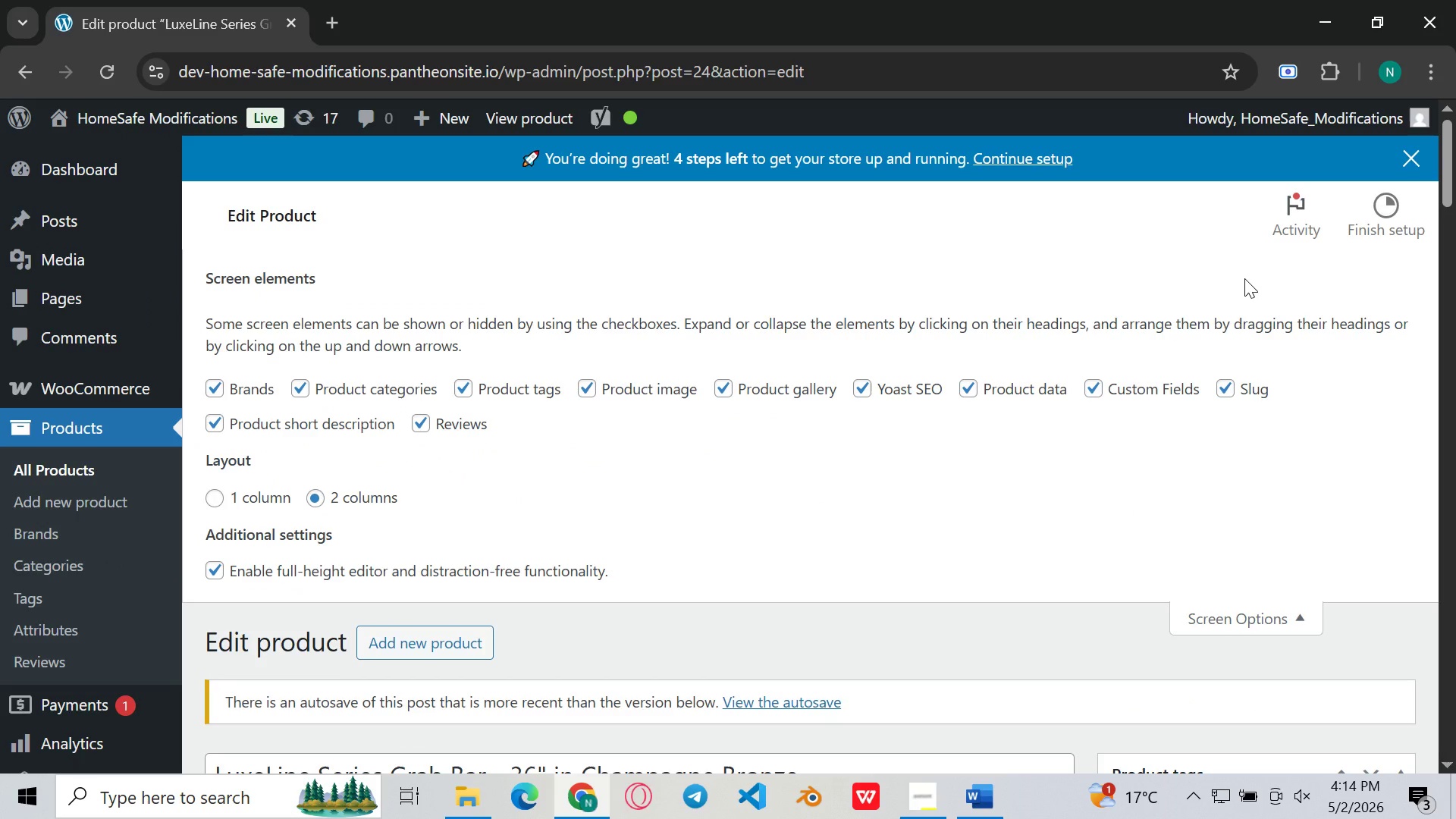 
left_click([203, 573])
 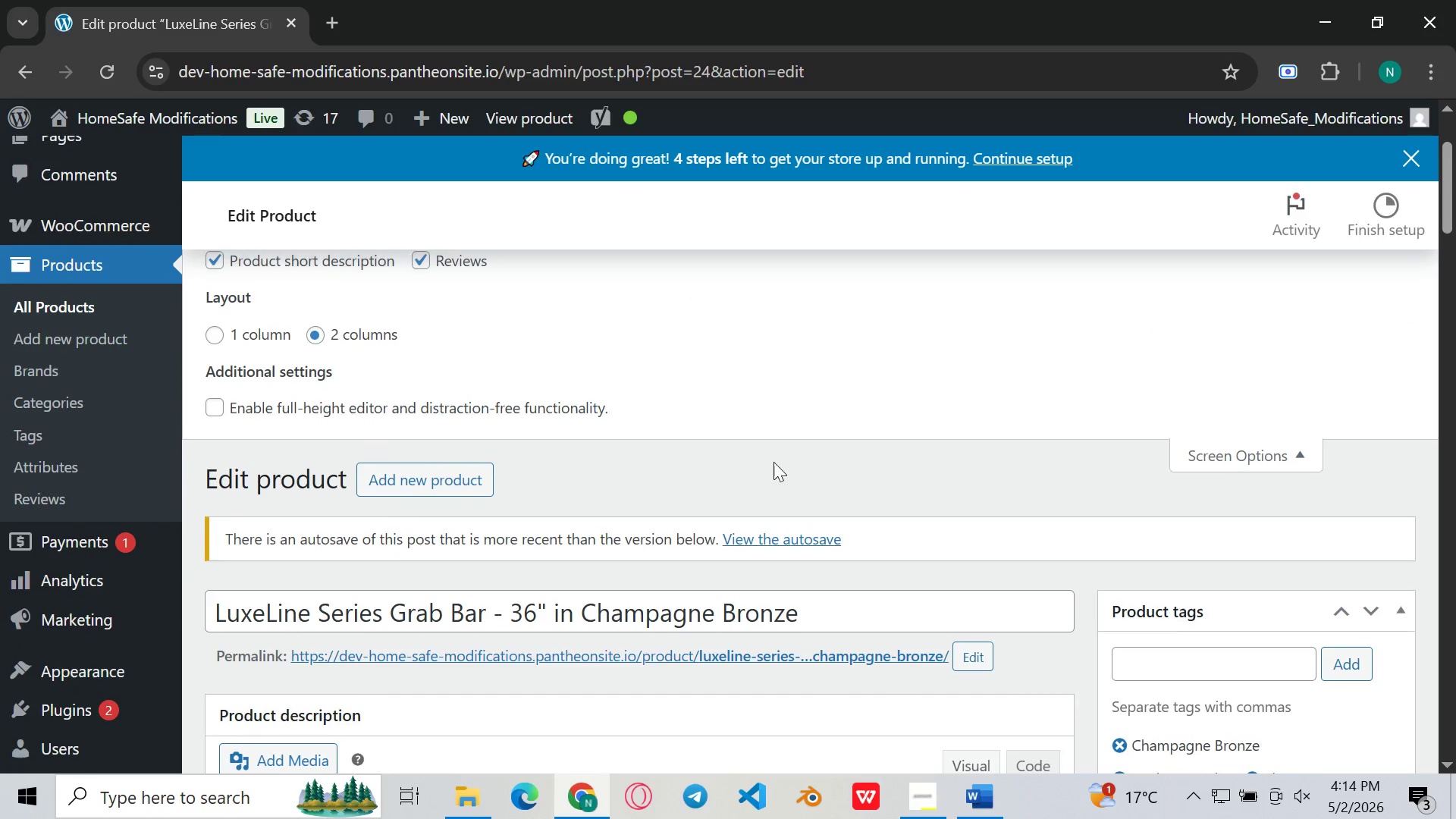 
left_click([208, 406])
 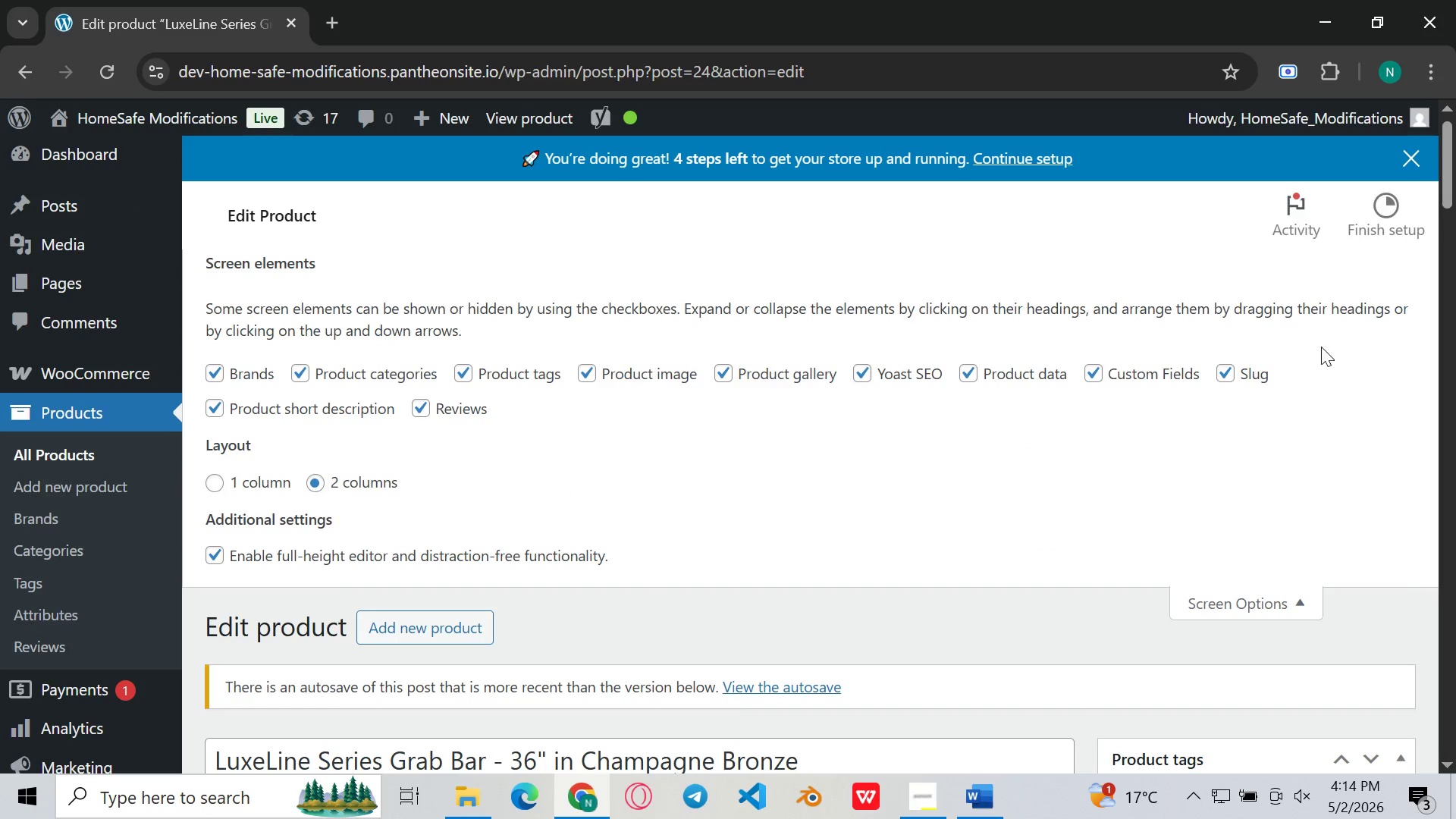 
left_click([1248, 595])
 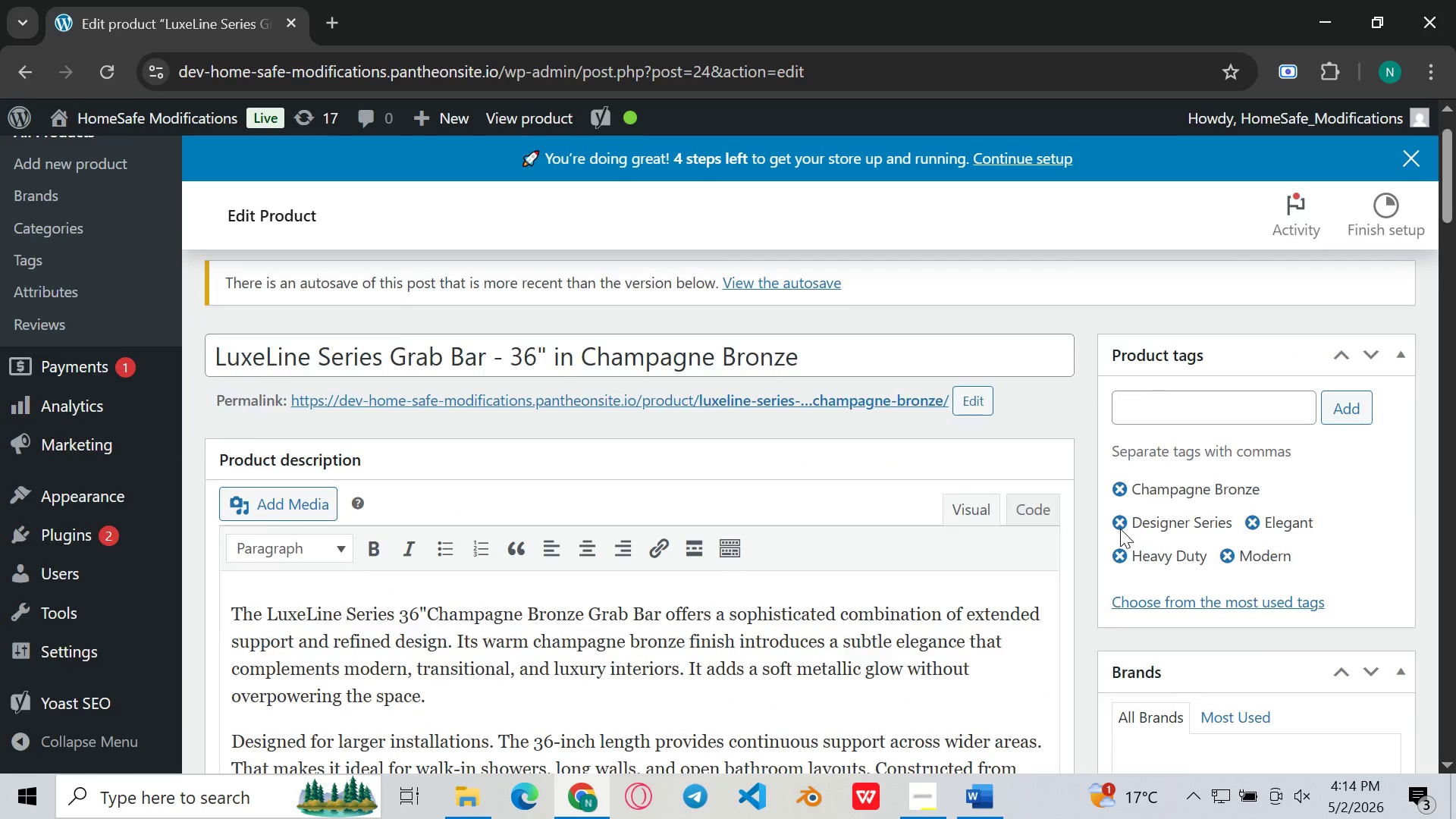 
wait(8.23)
 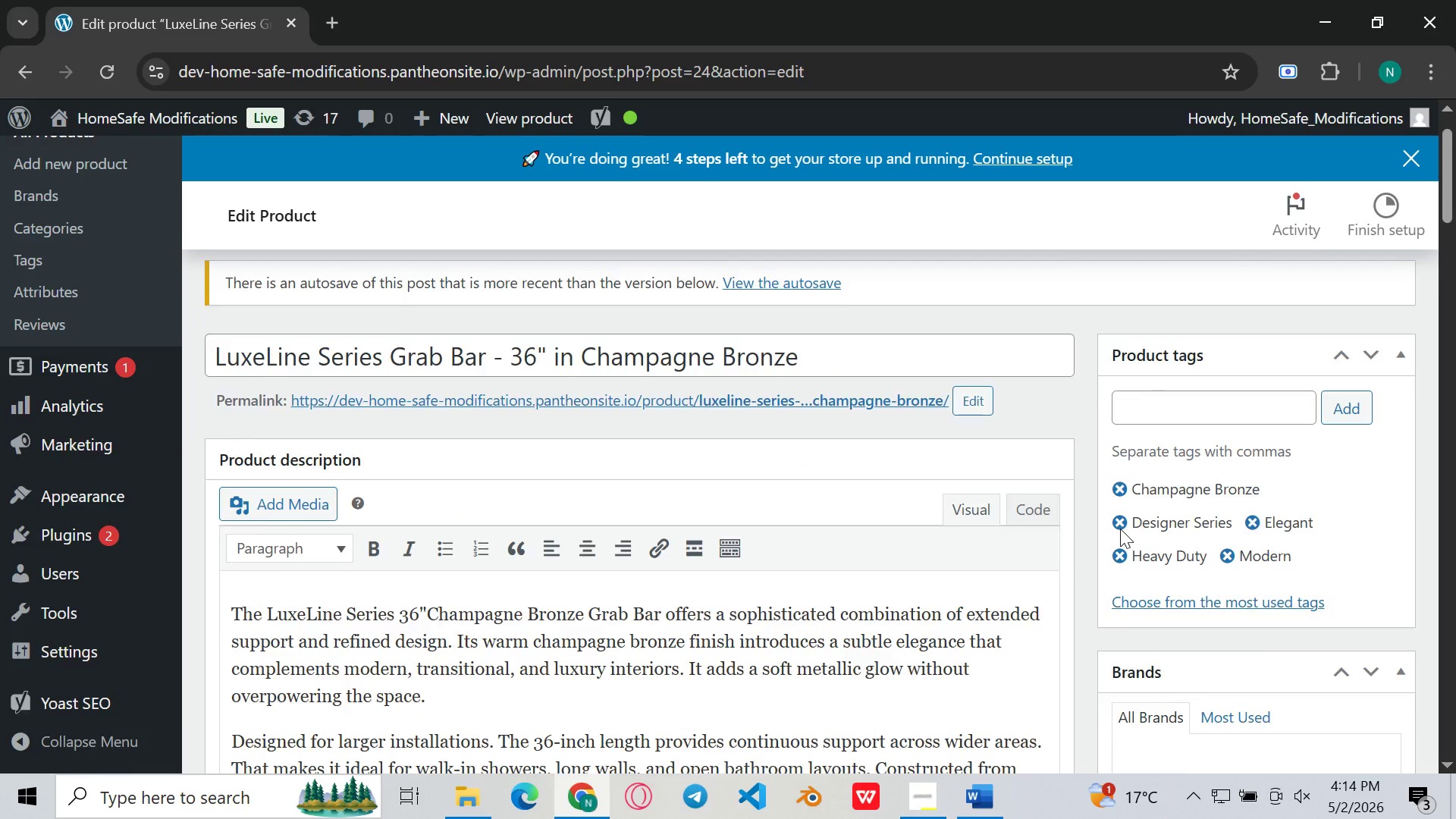 
left_click([82, 474])
 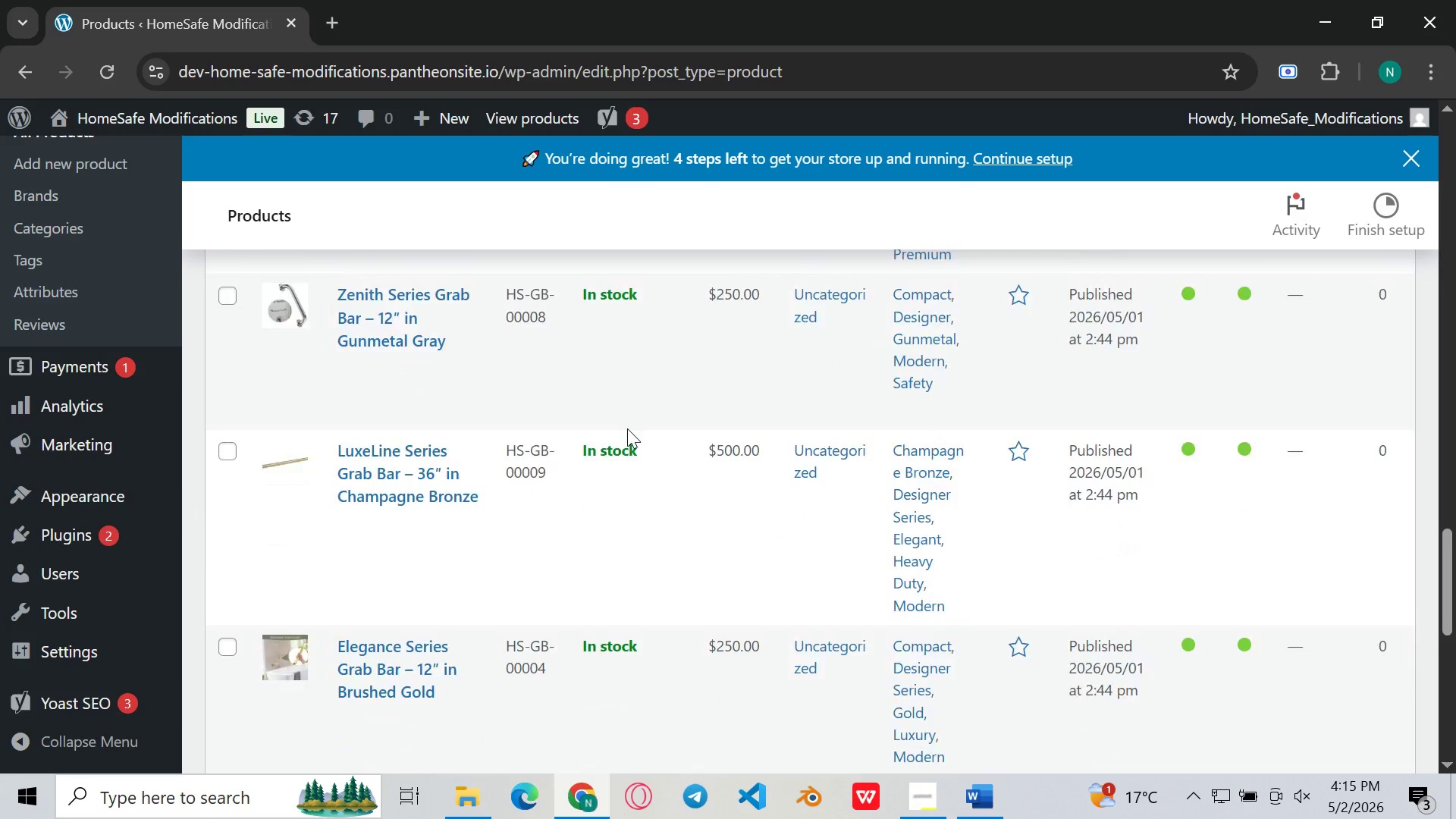 
wait(34.69)
 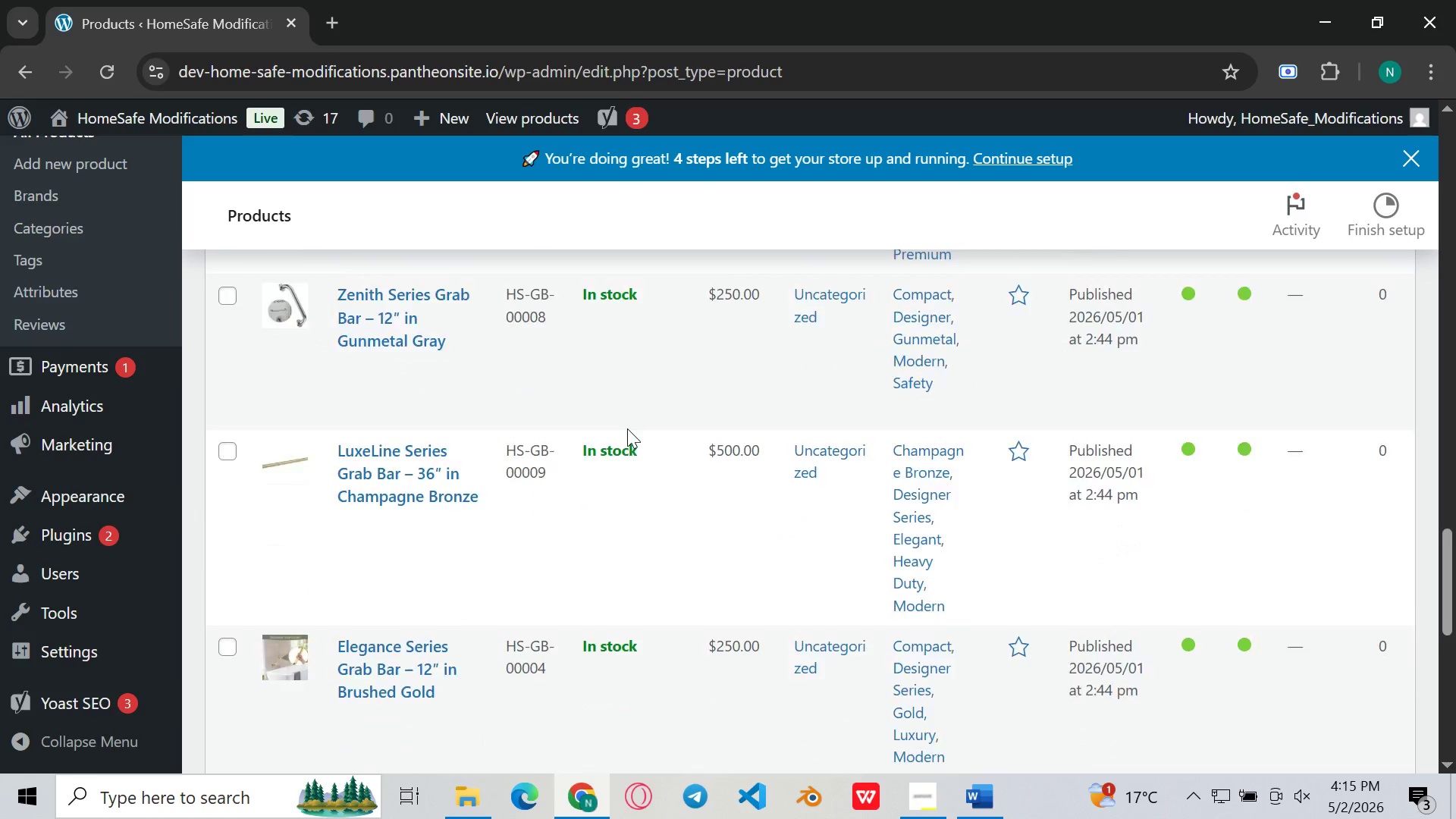 
left_click([374, 371])
 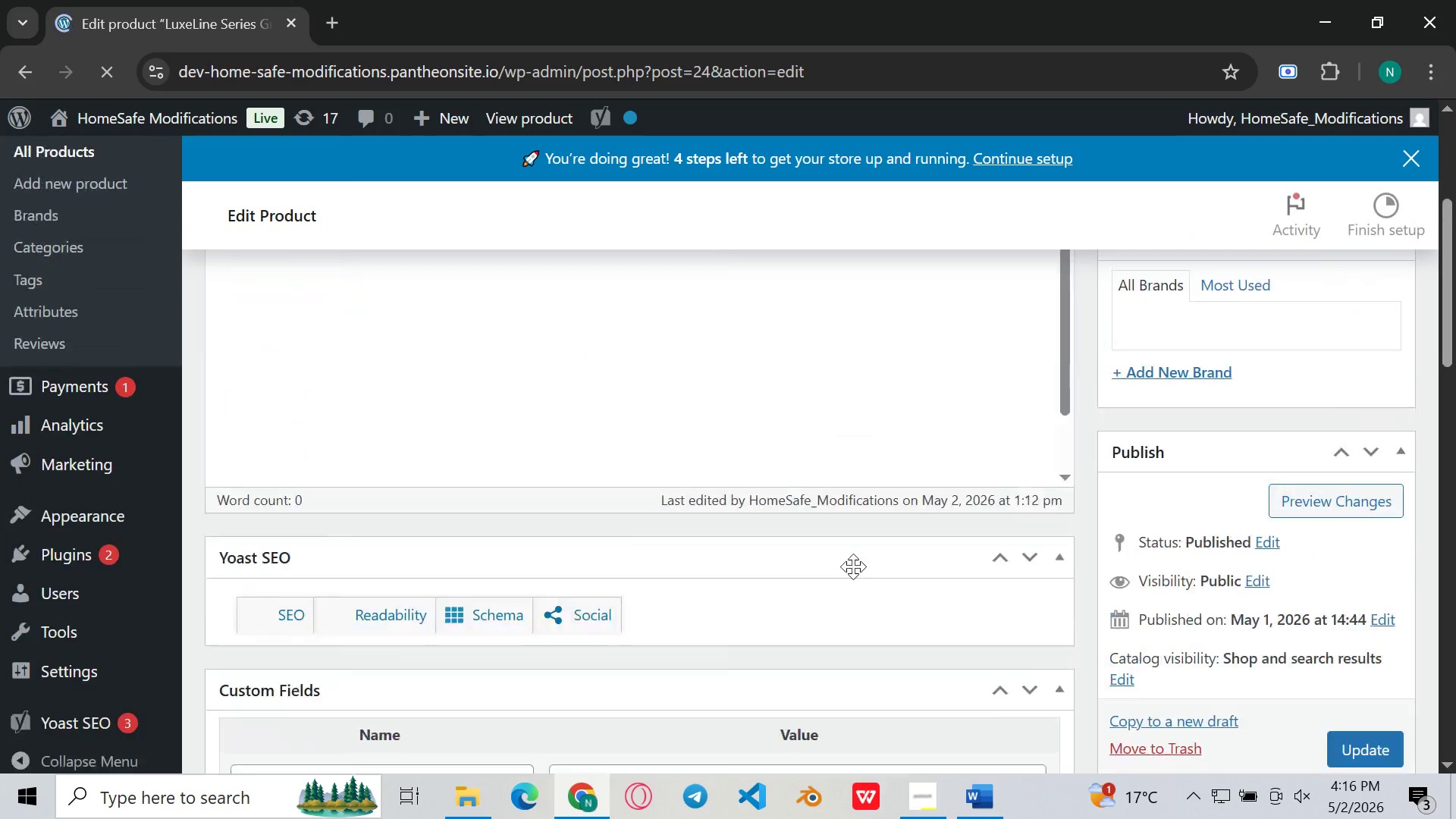 
wait(39.14)
 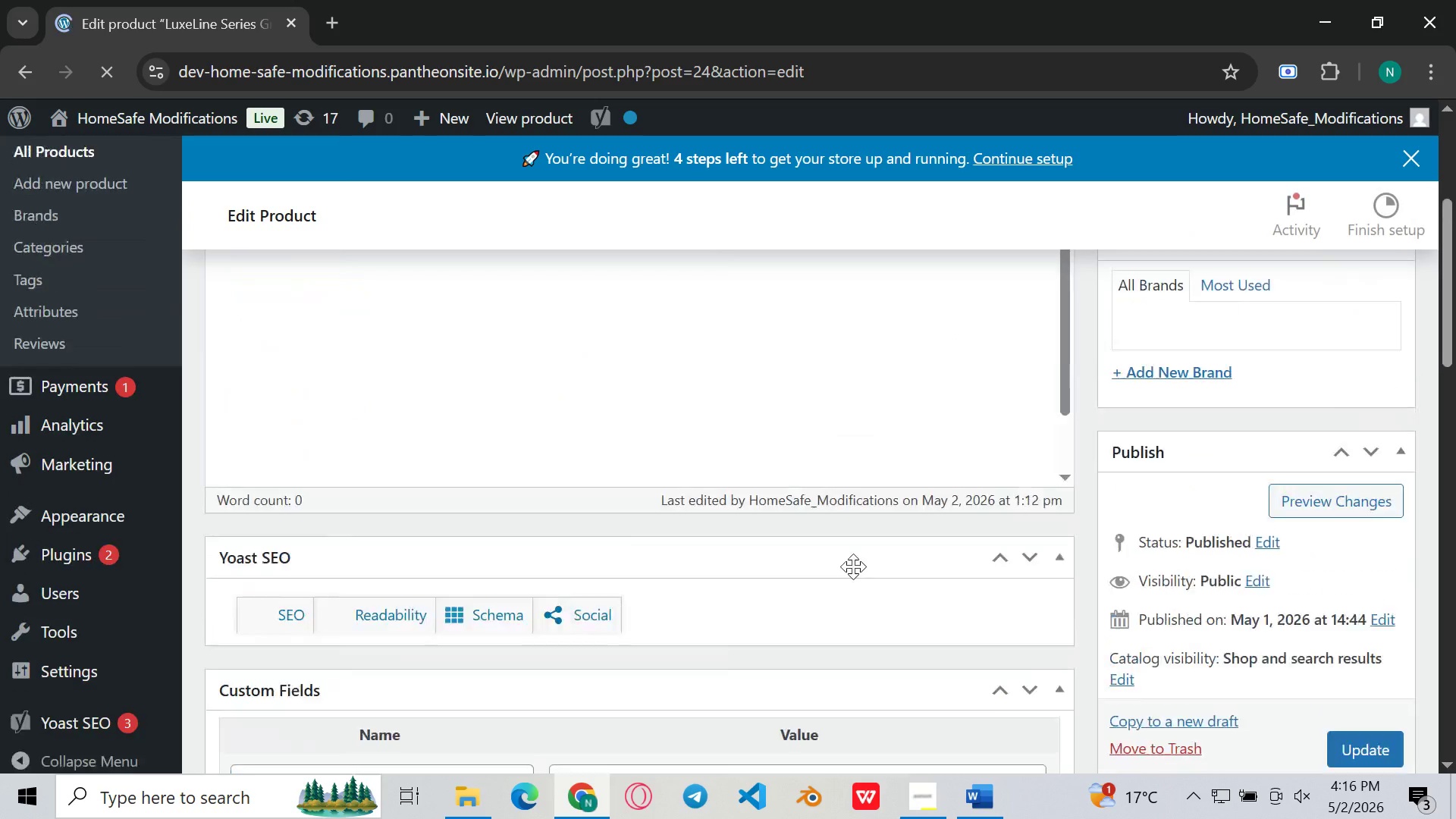 
left_click([291, 433])
 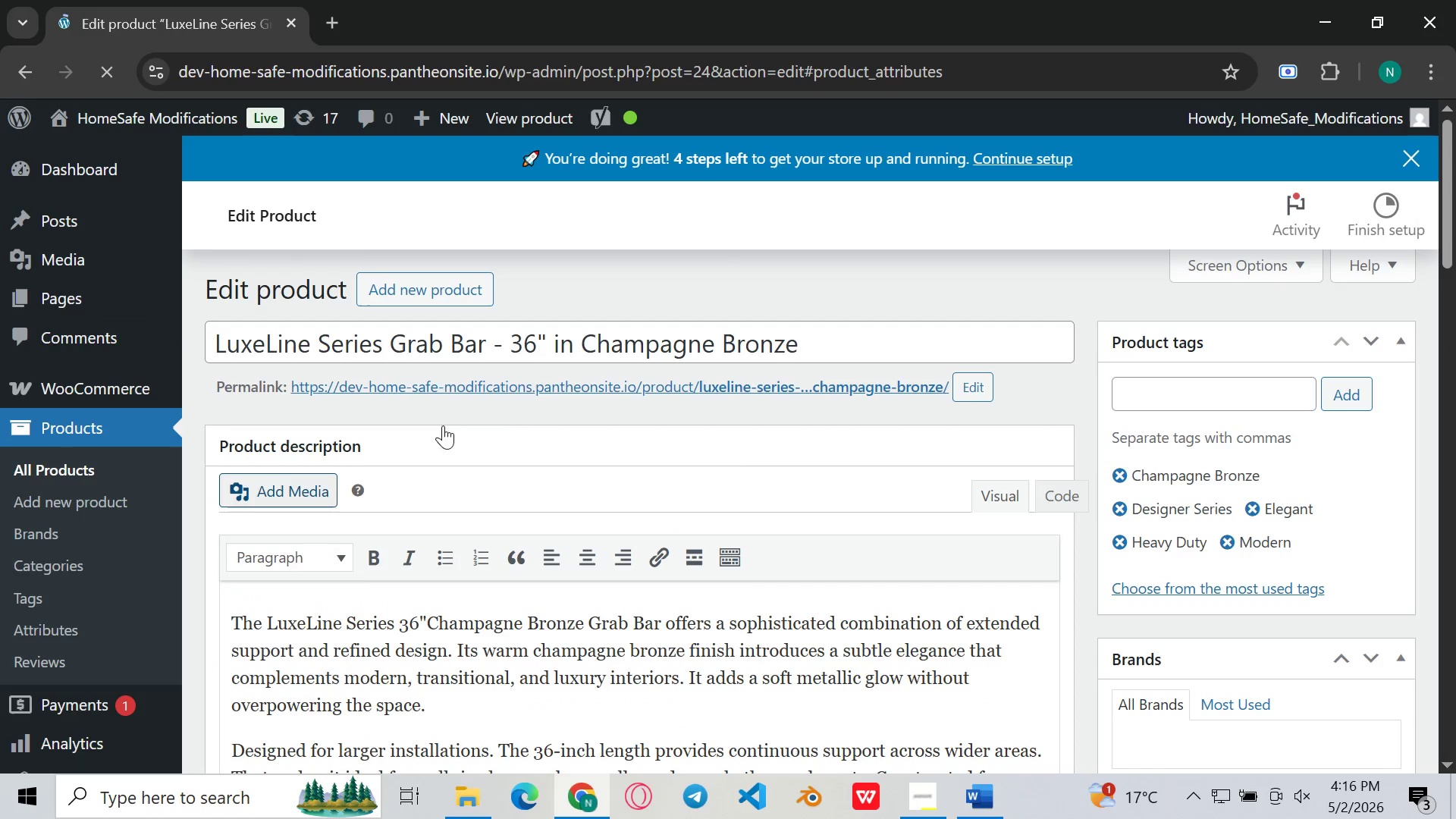 
wait(8.48)
 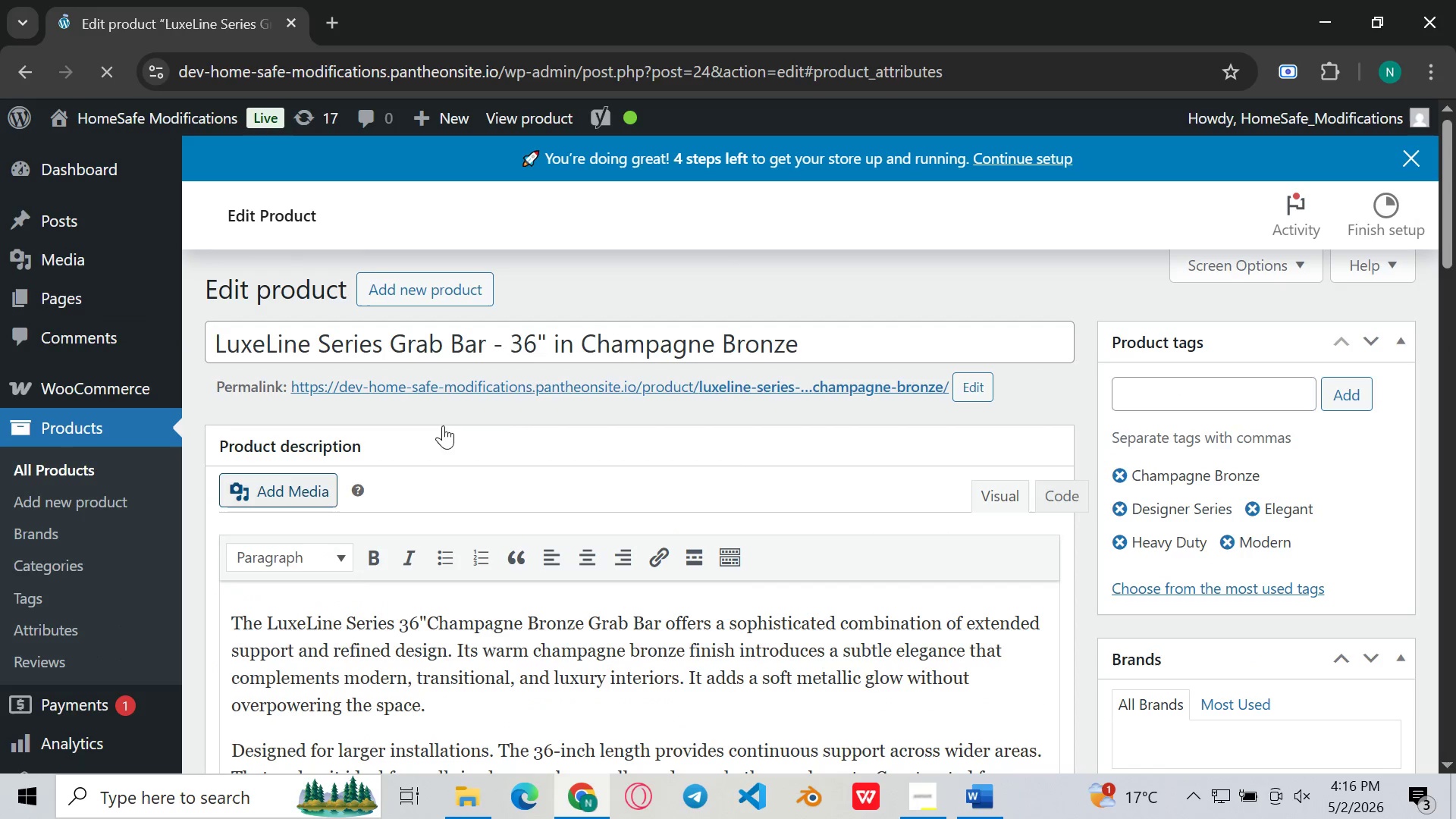 
left_click([278, 550])
 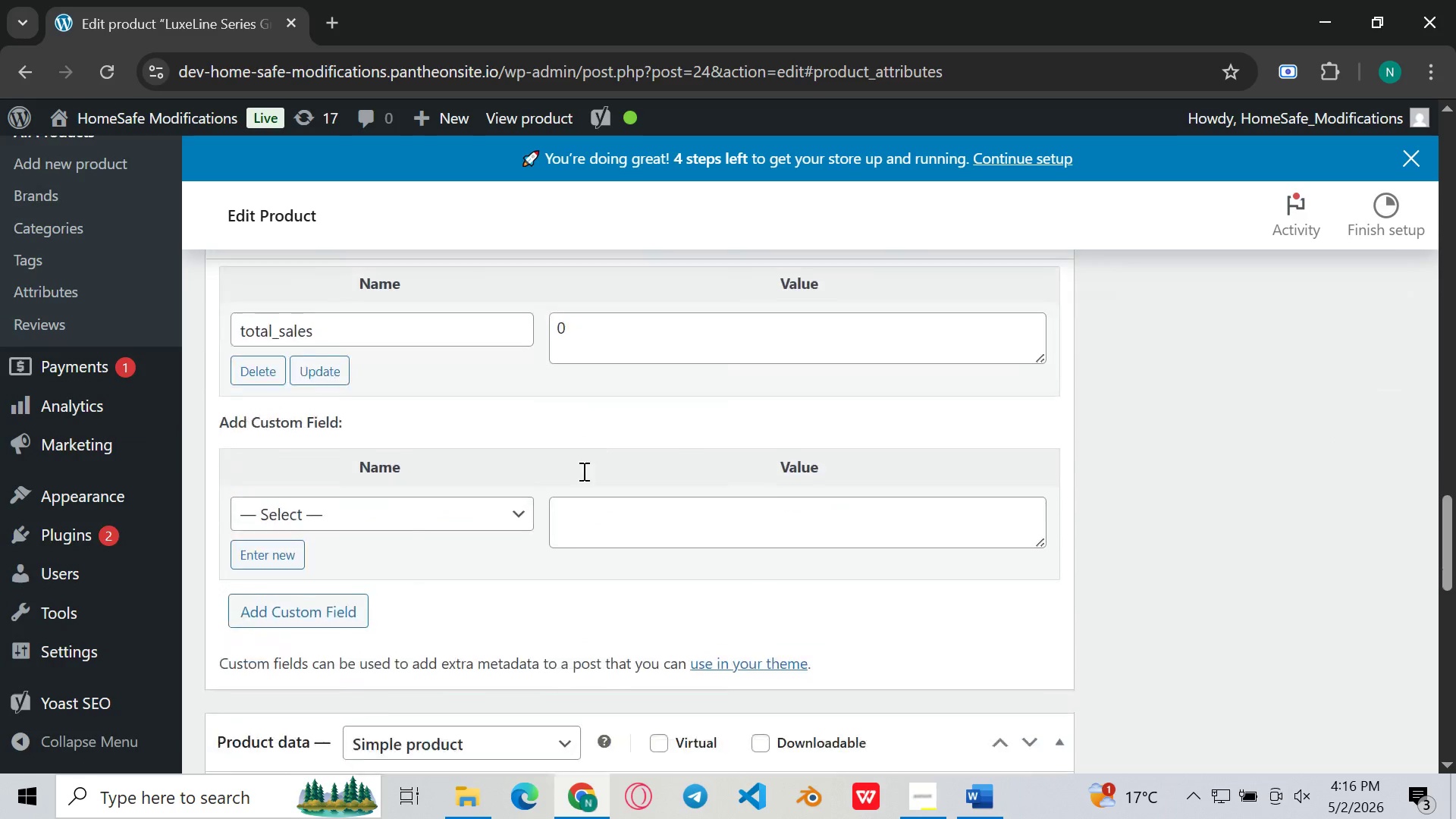 
wait(5.55)
 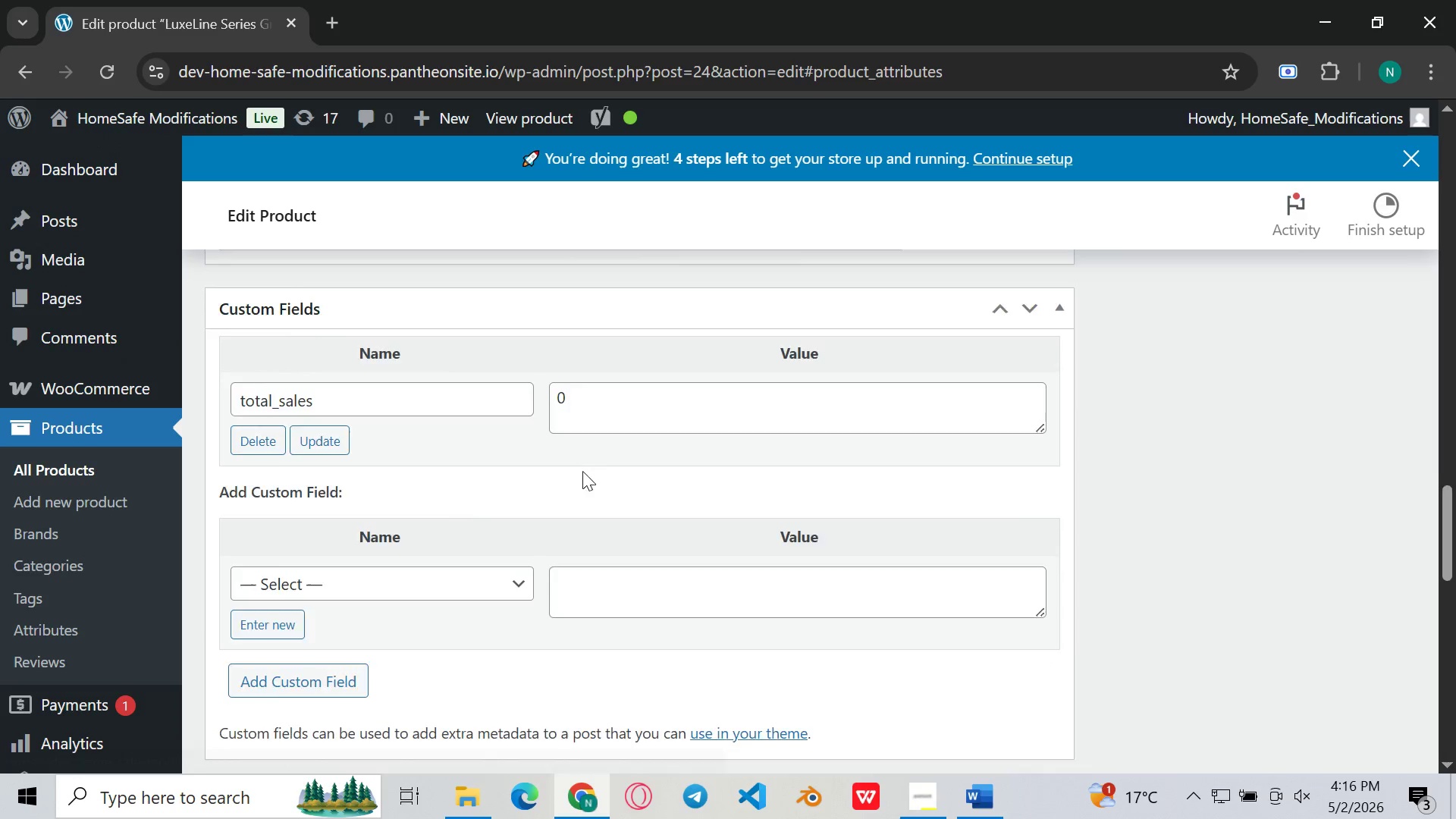 
left_click([587, 371])
 